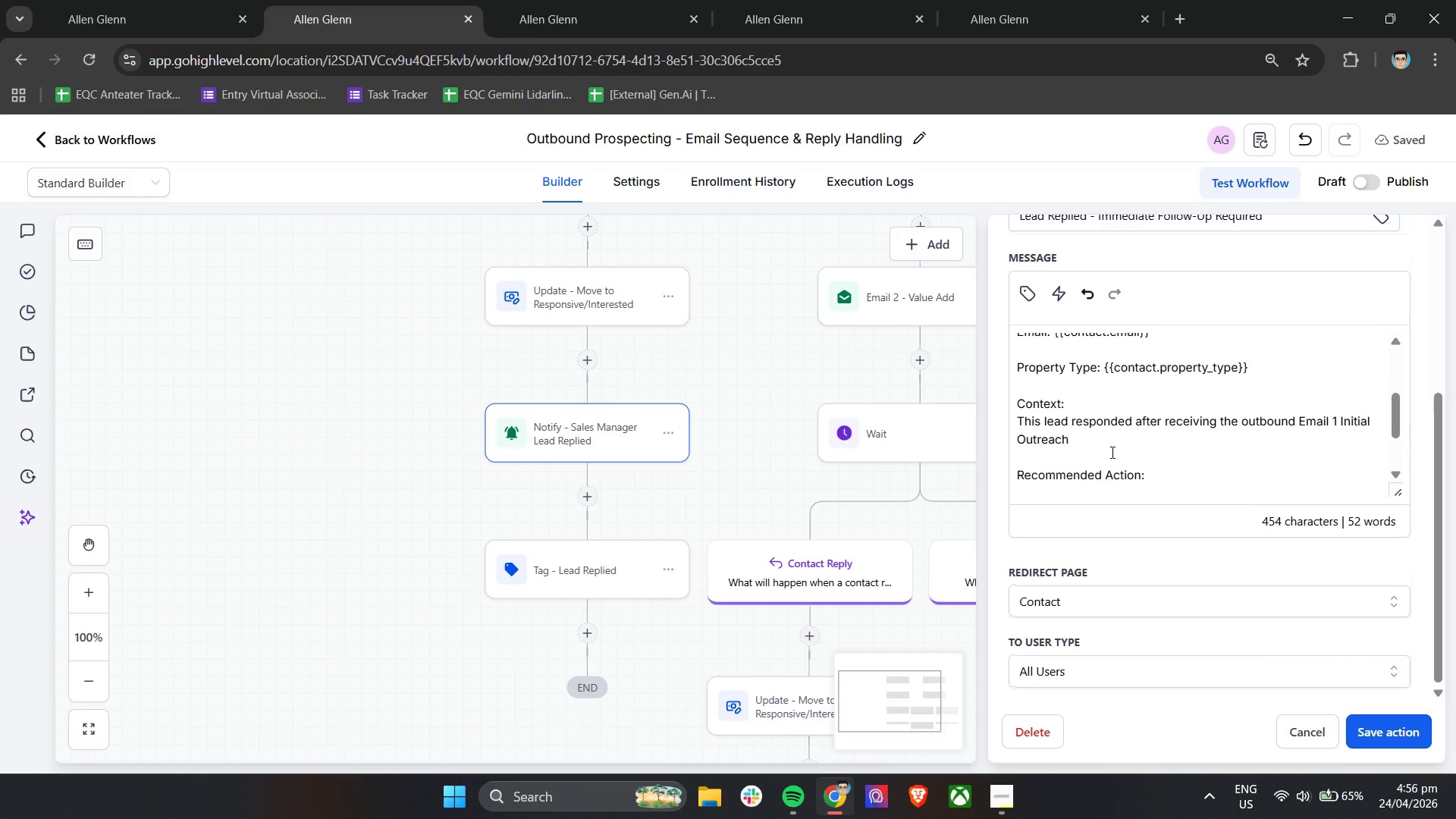 
left_click([1101, 451])
 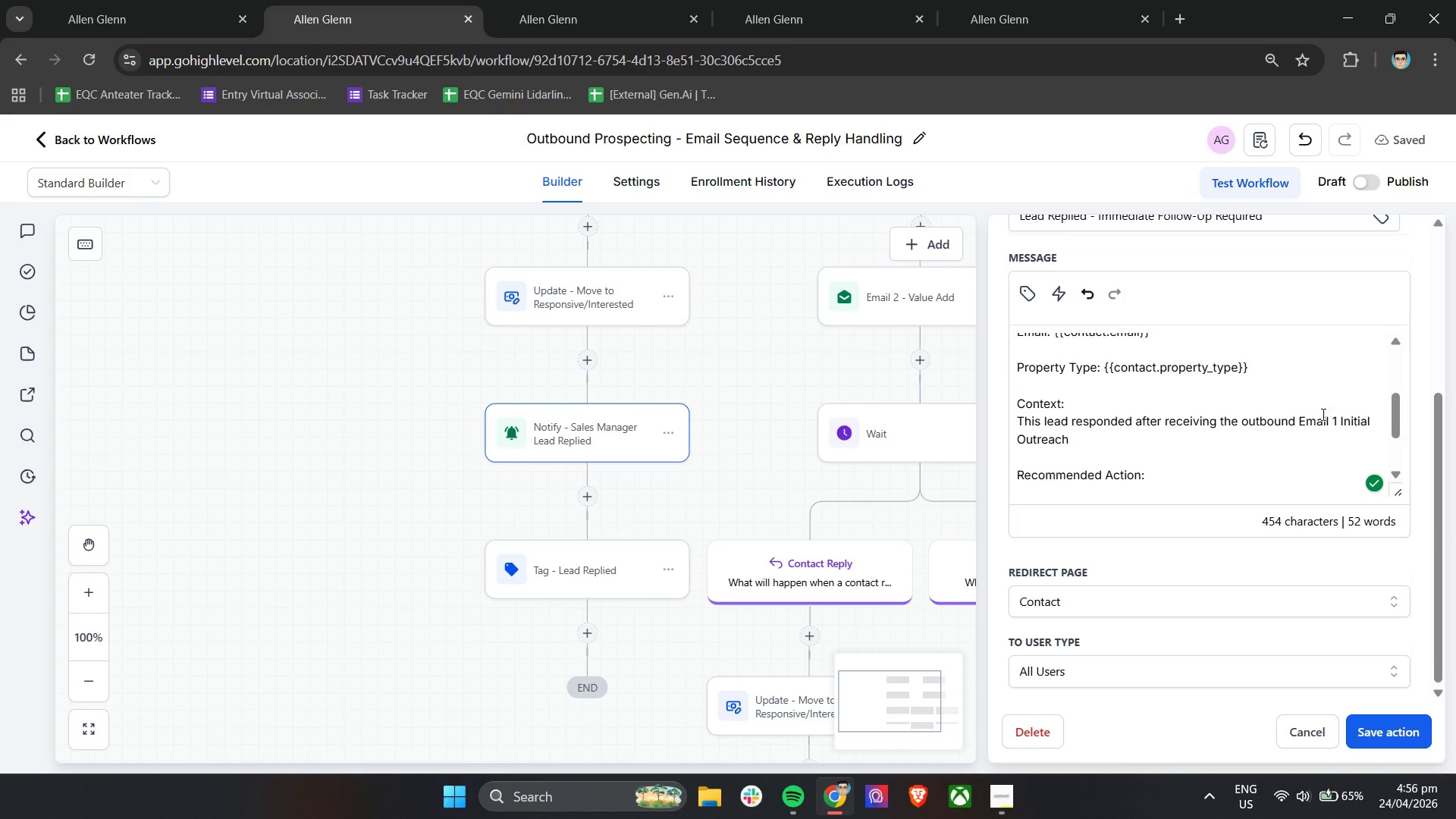 
left_click([1338, 421])
 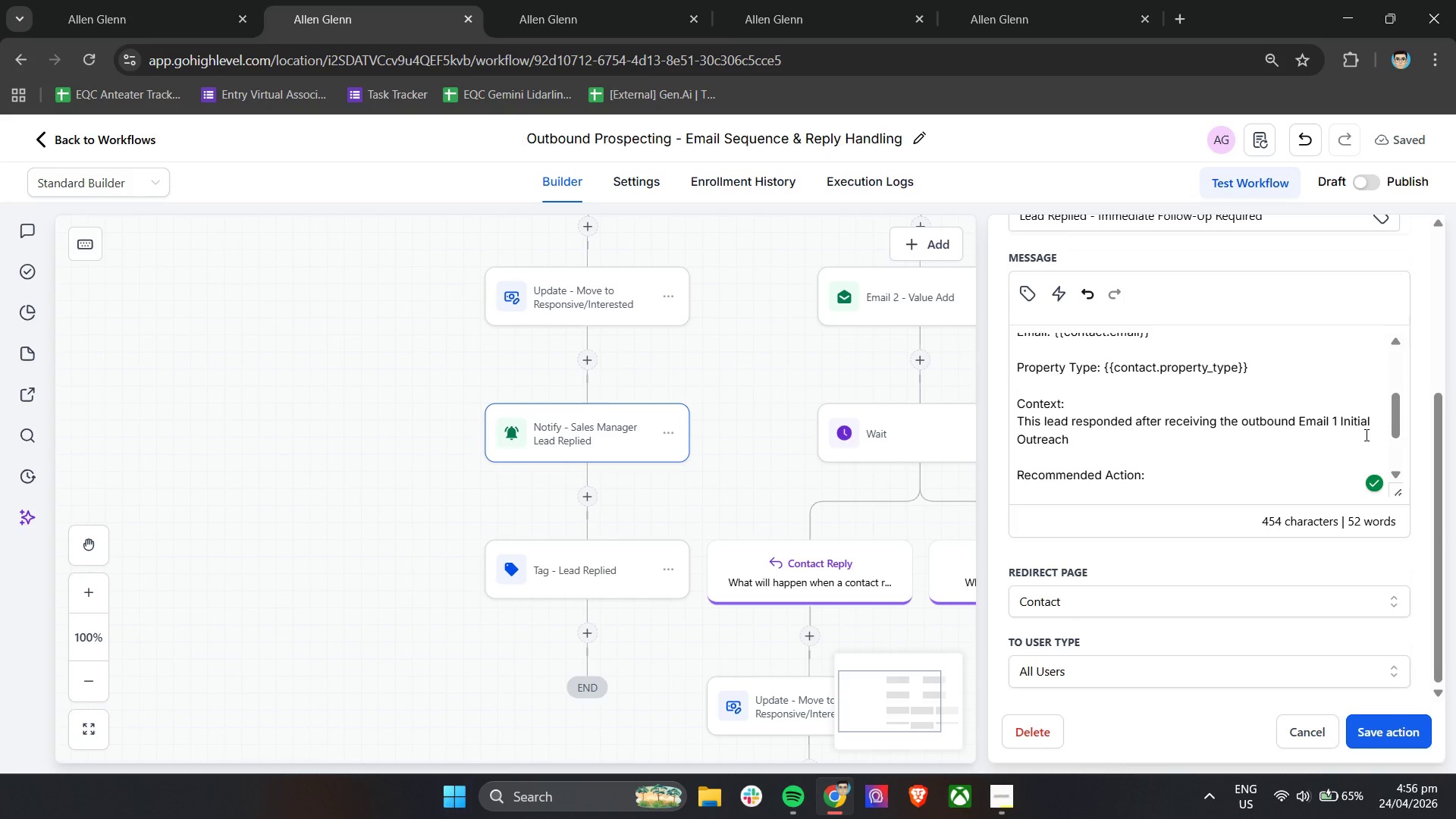 
key(Space)
 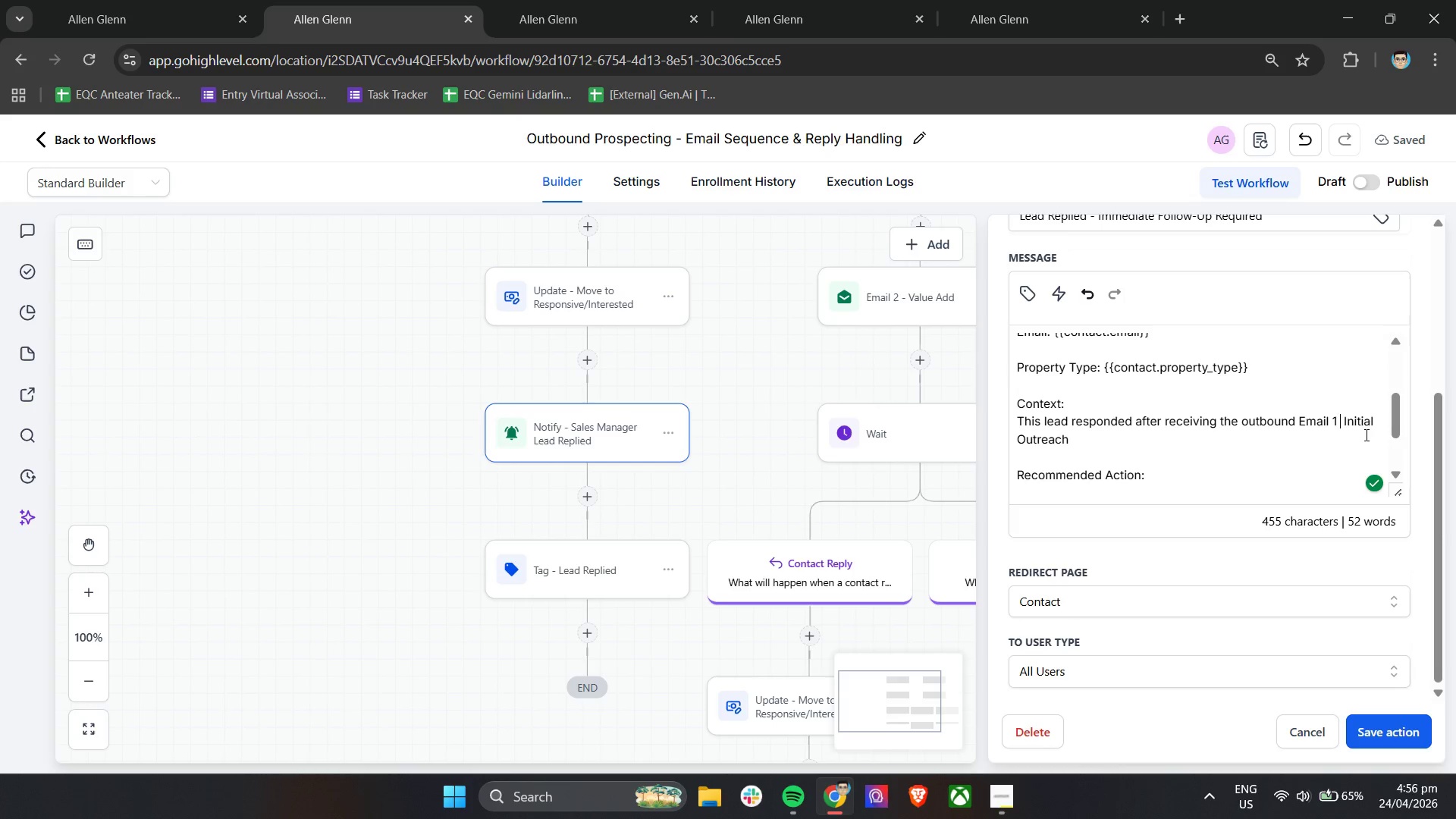 
key(Minus)
 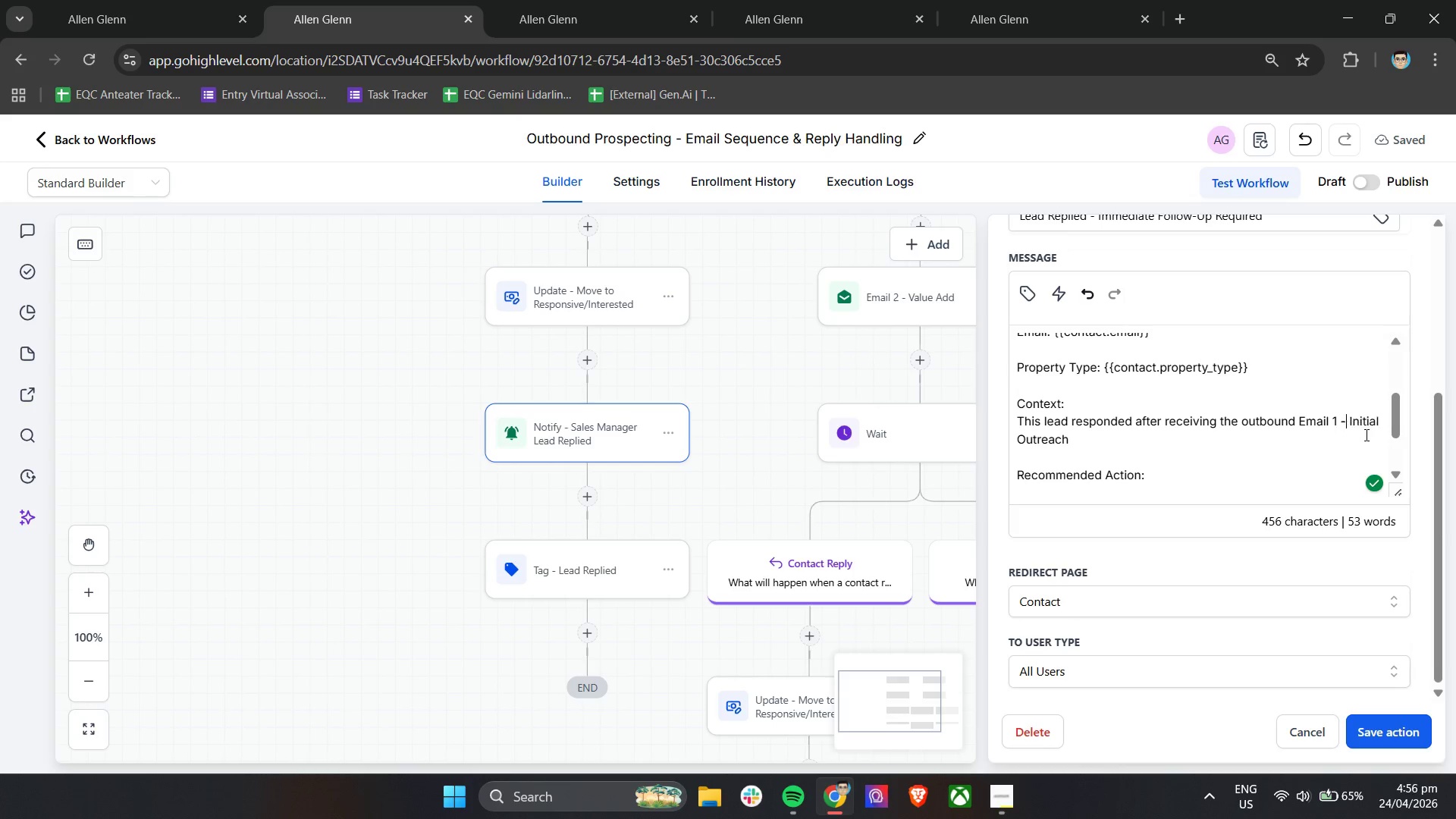 
key(Space)
 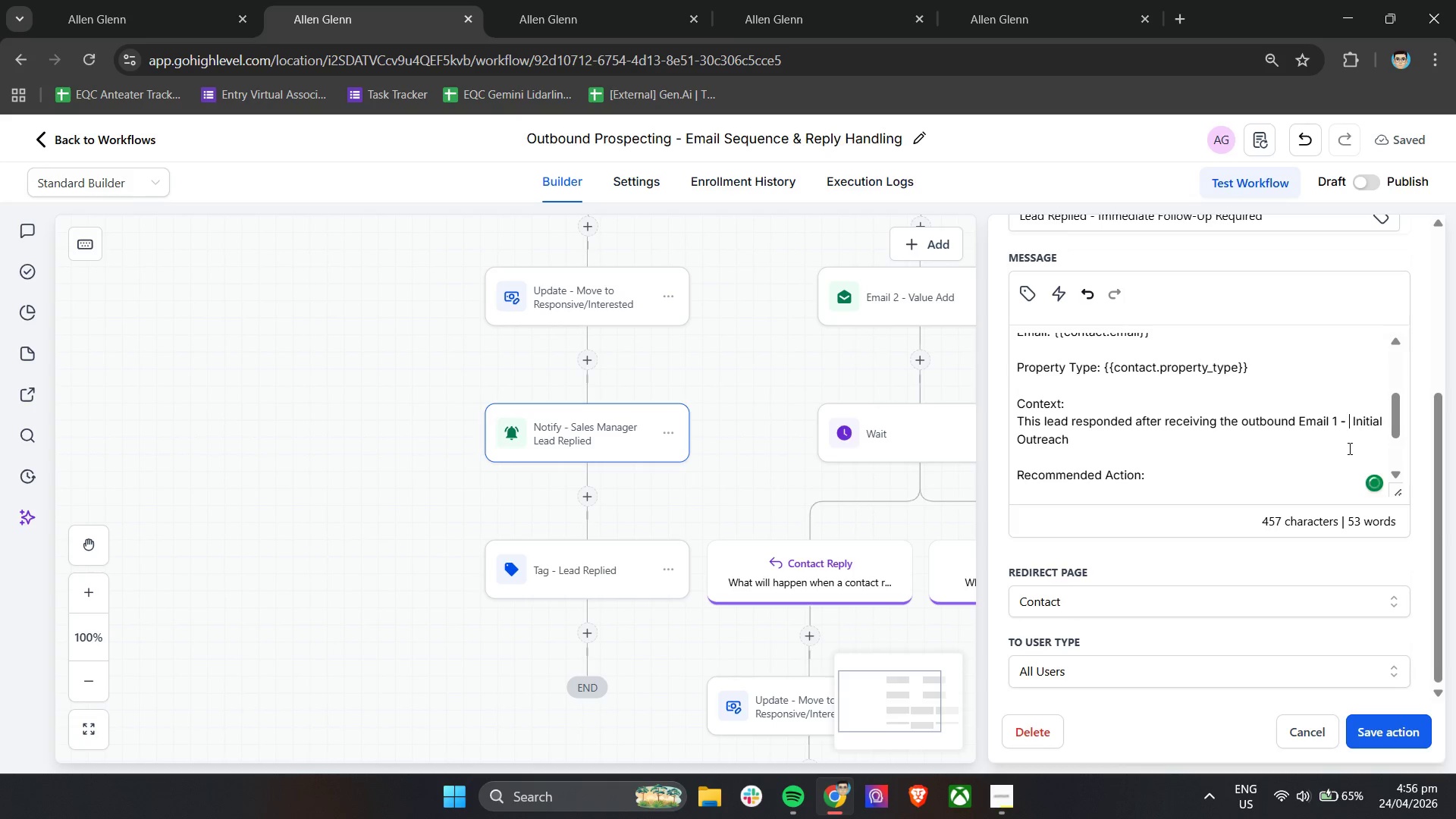 
key(Backspace)
 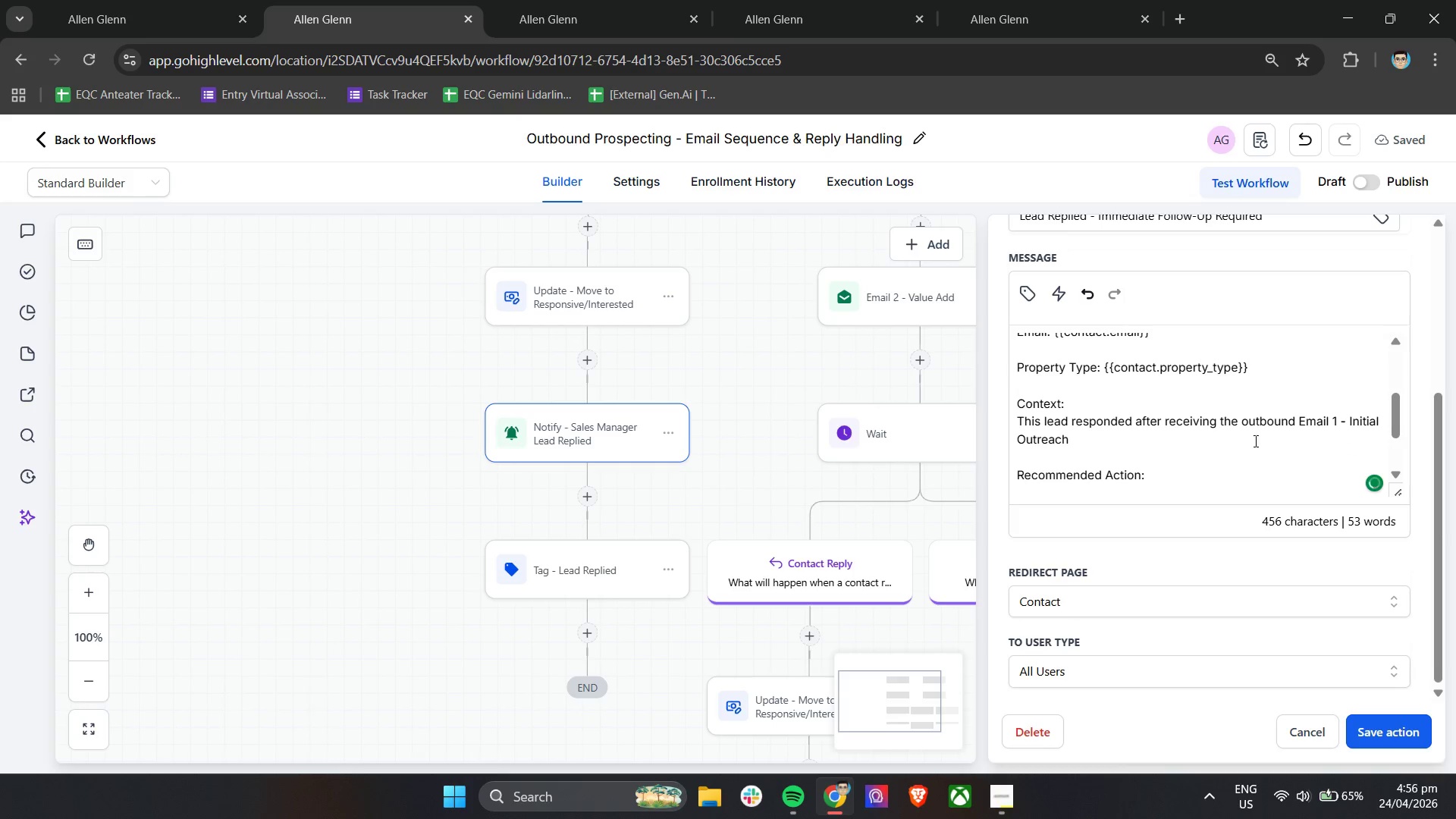 
left_click([1241, 435])
 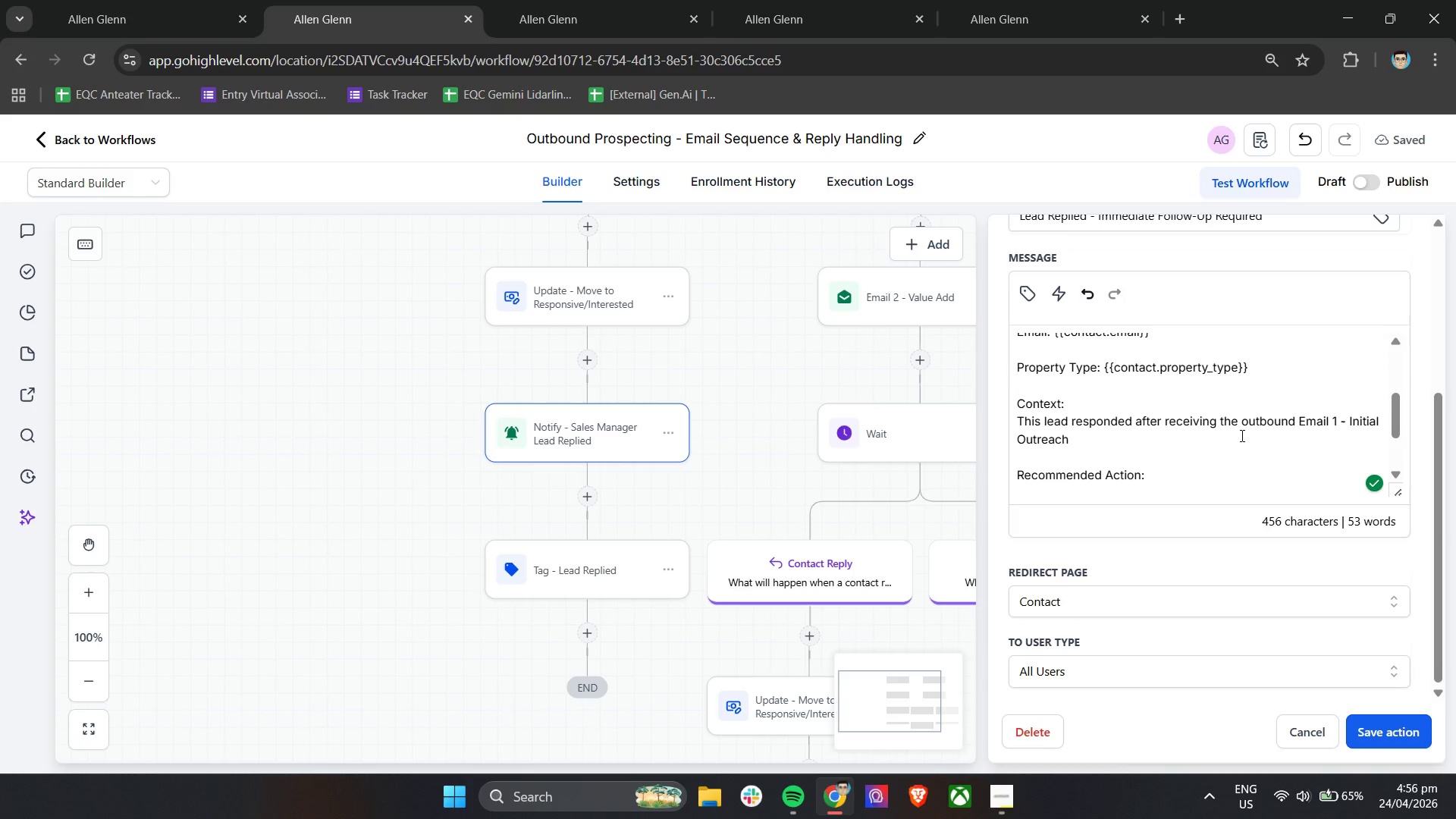 
key(Period)
 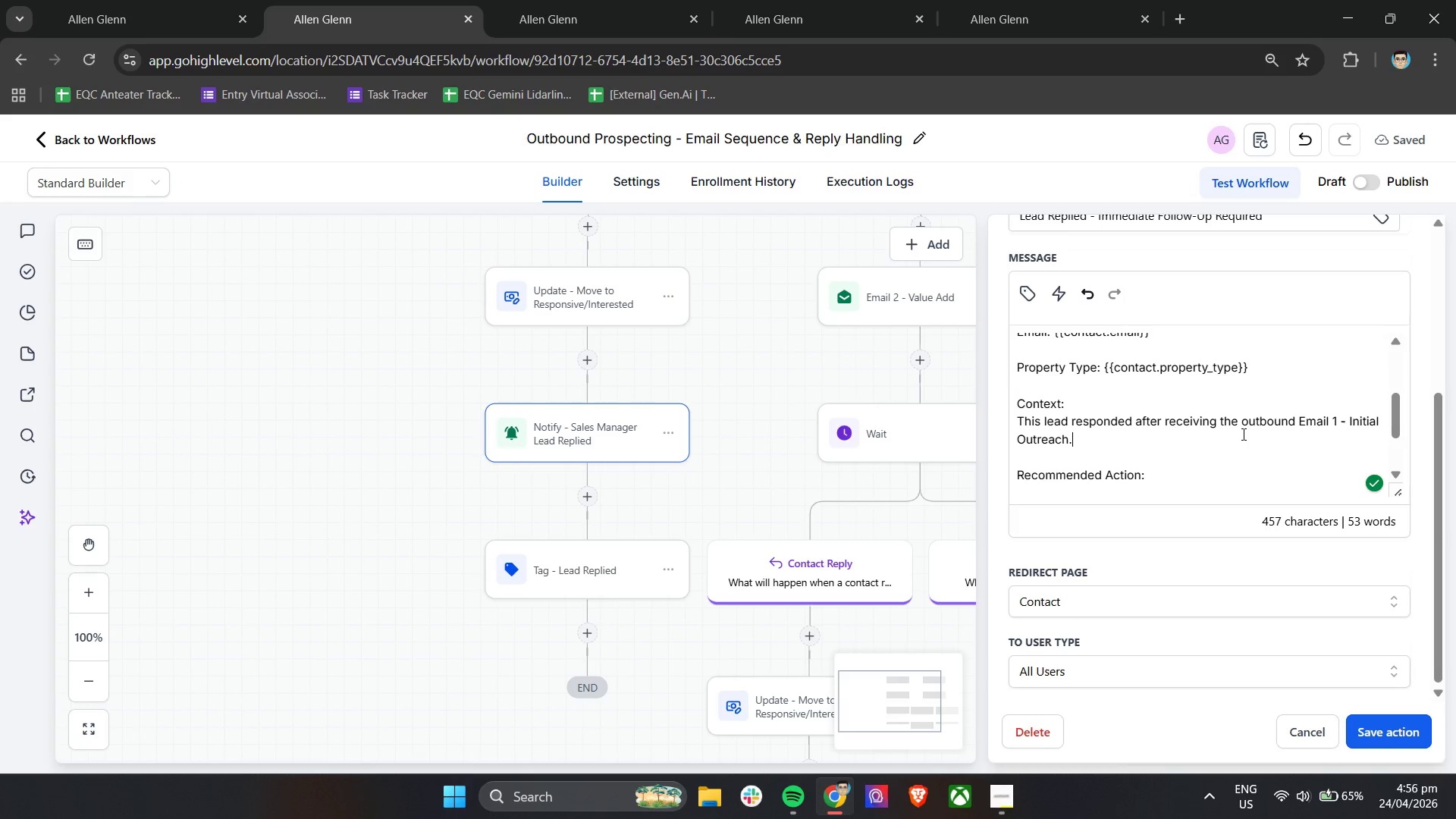 
scroll: coordinate [1289, 446], scroll_direction: down, amount: 6.0
 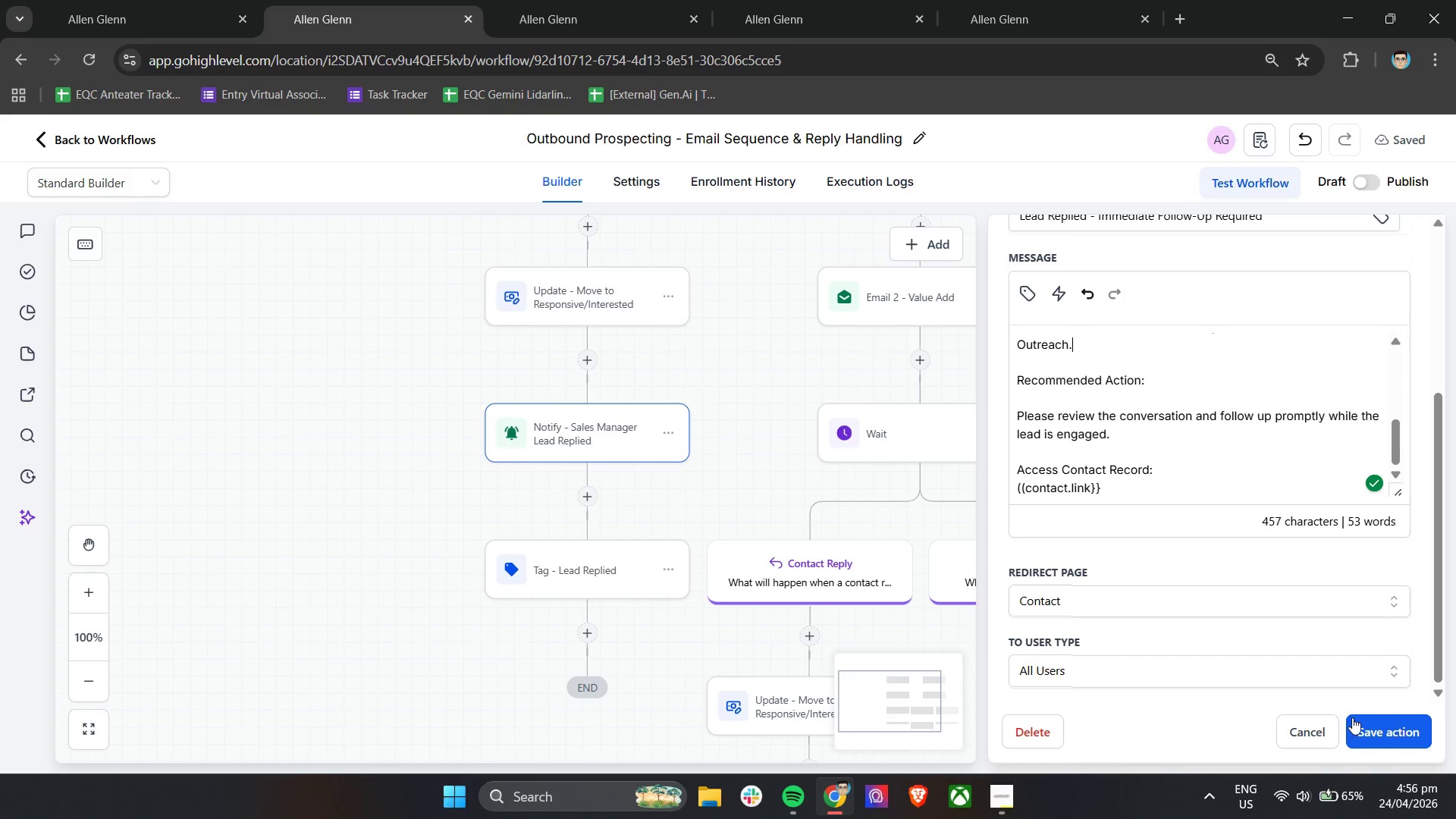 
left_click([1359, 721])
 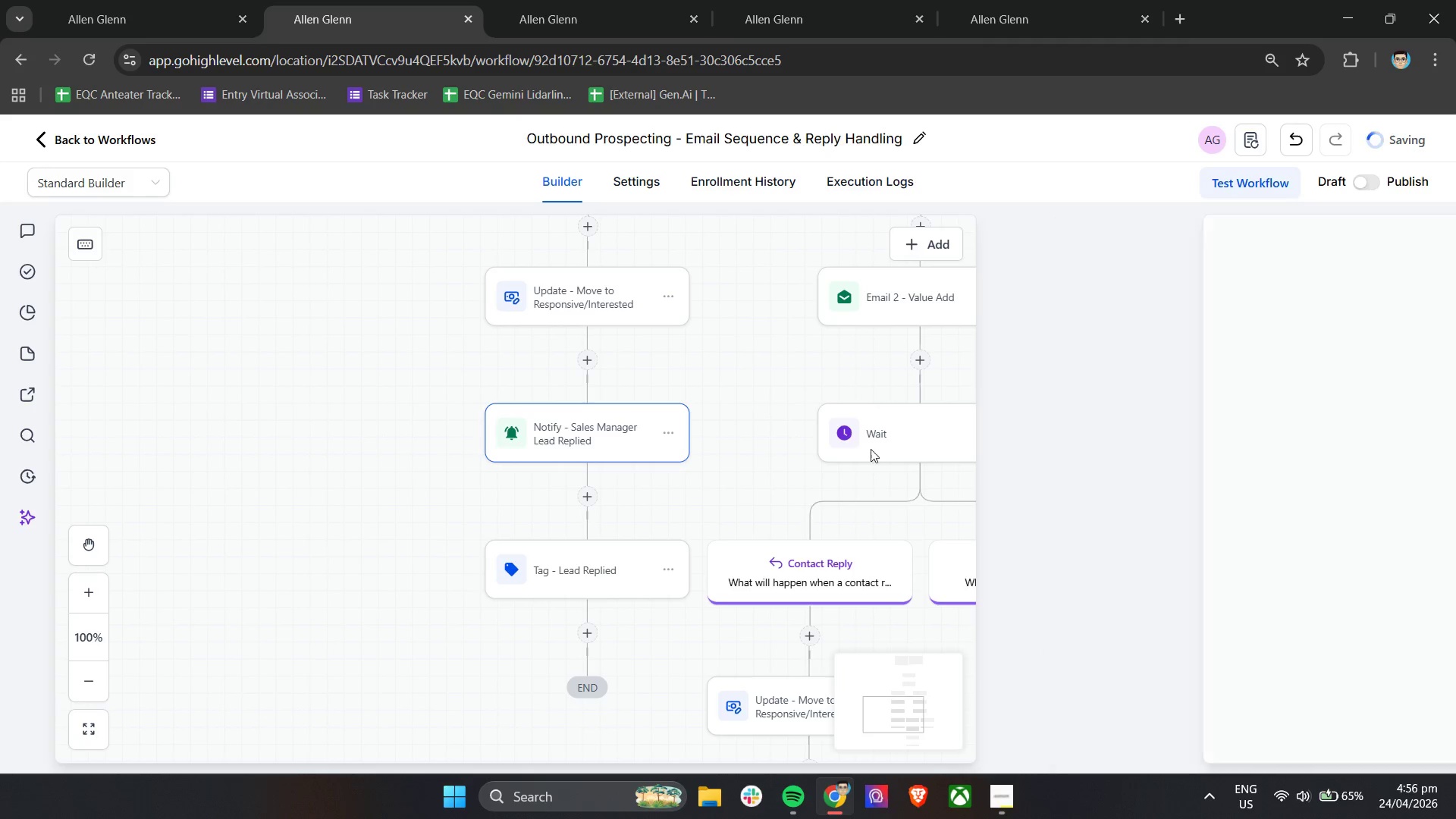 
scroll: coordinate [877, 443], scroll_direction: down, amount: 4.0
 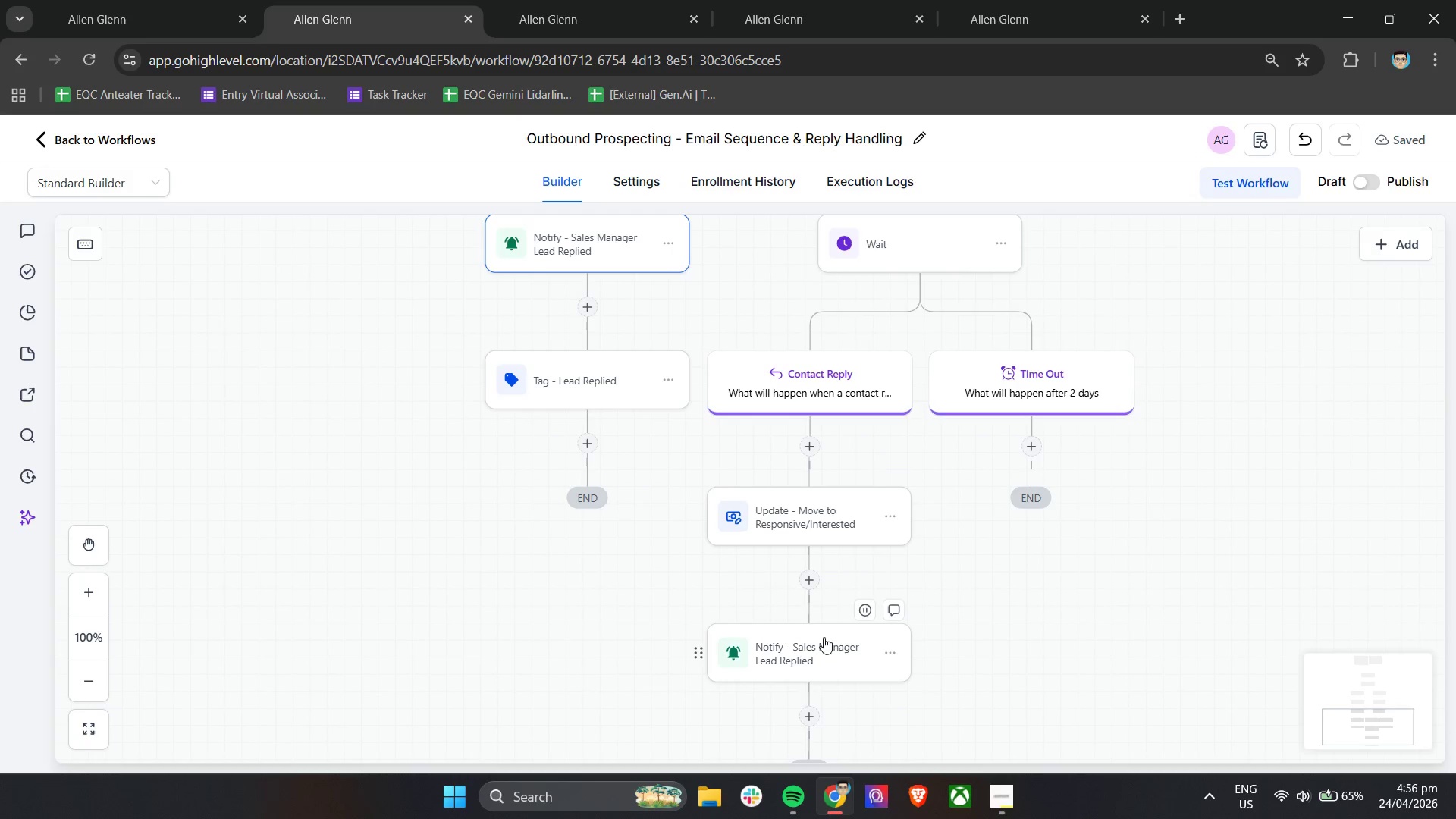 
left_click([820, 655])
 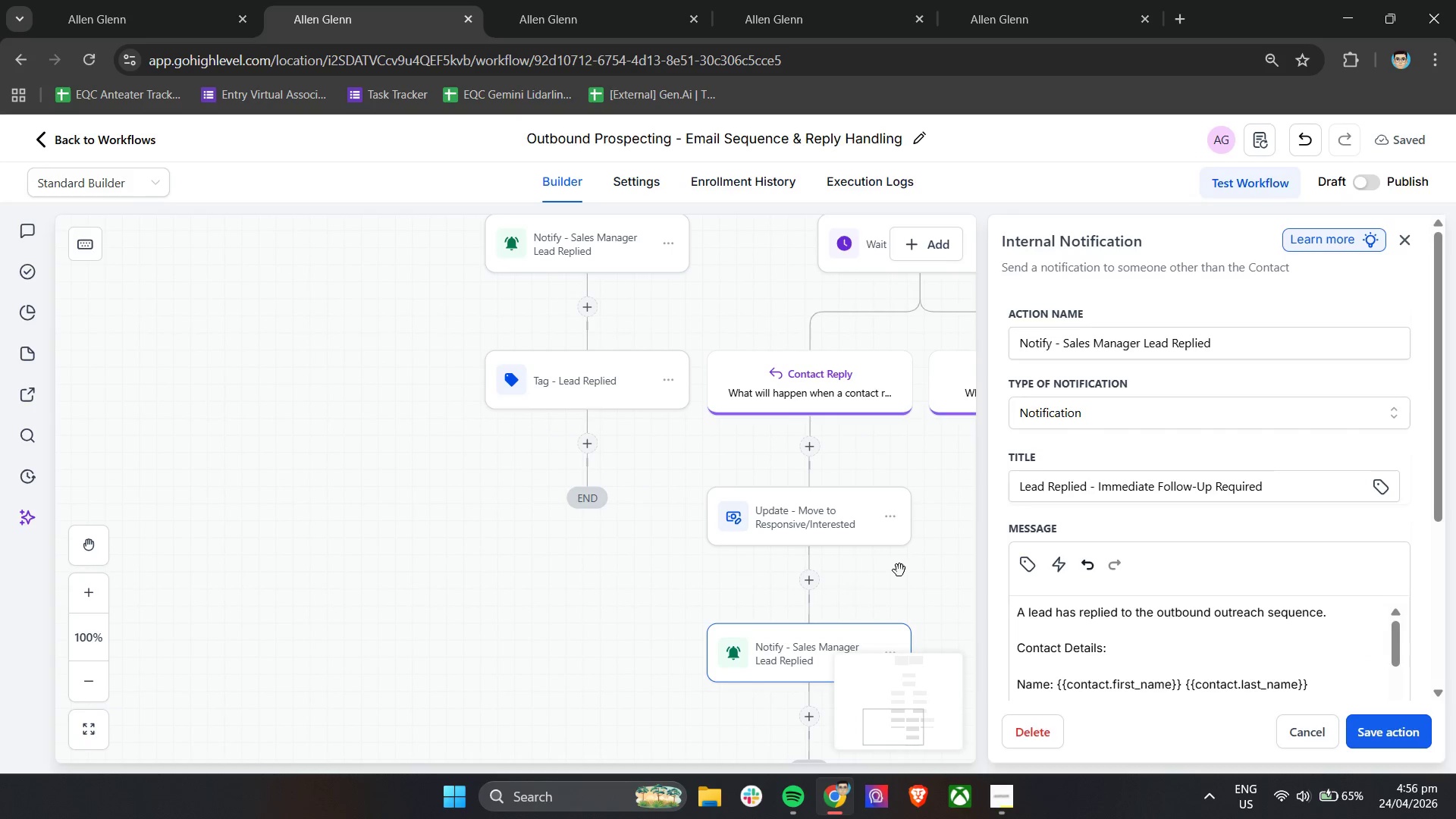 
left_click([1246, 425])
 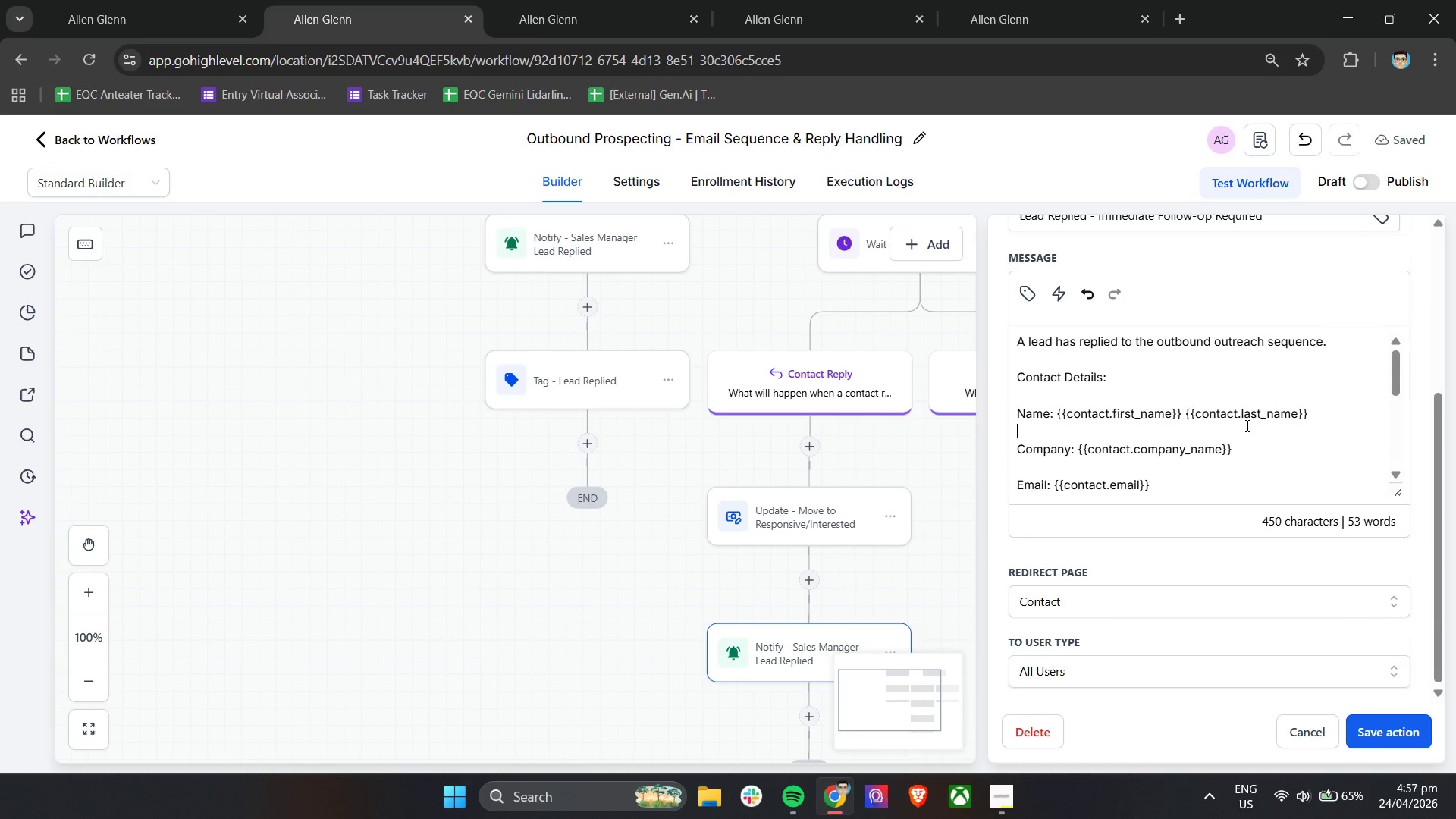 
scroll: coordinate [1246, 425], scroll_direction: down, amount: 10.0
 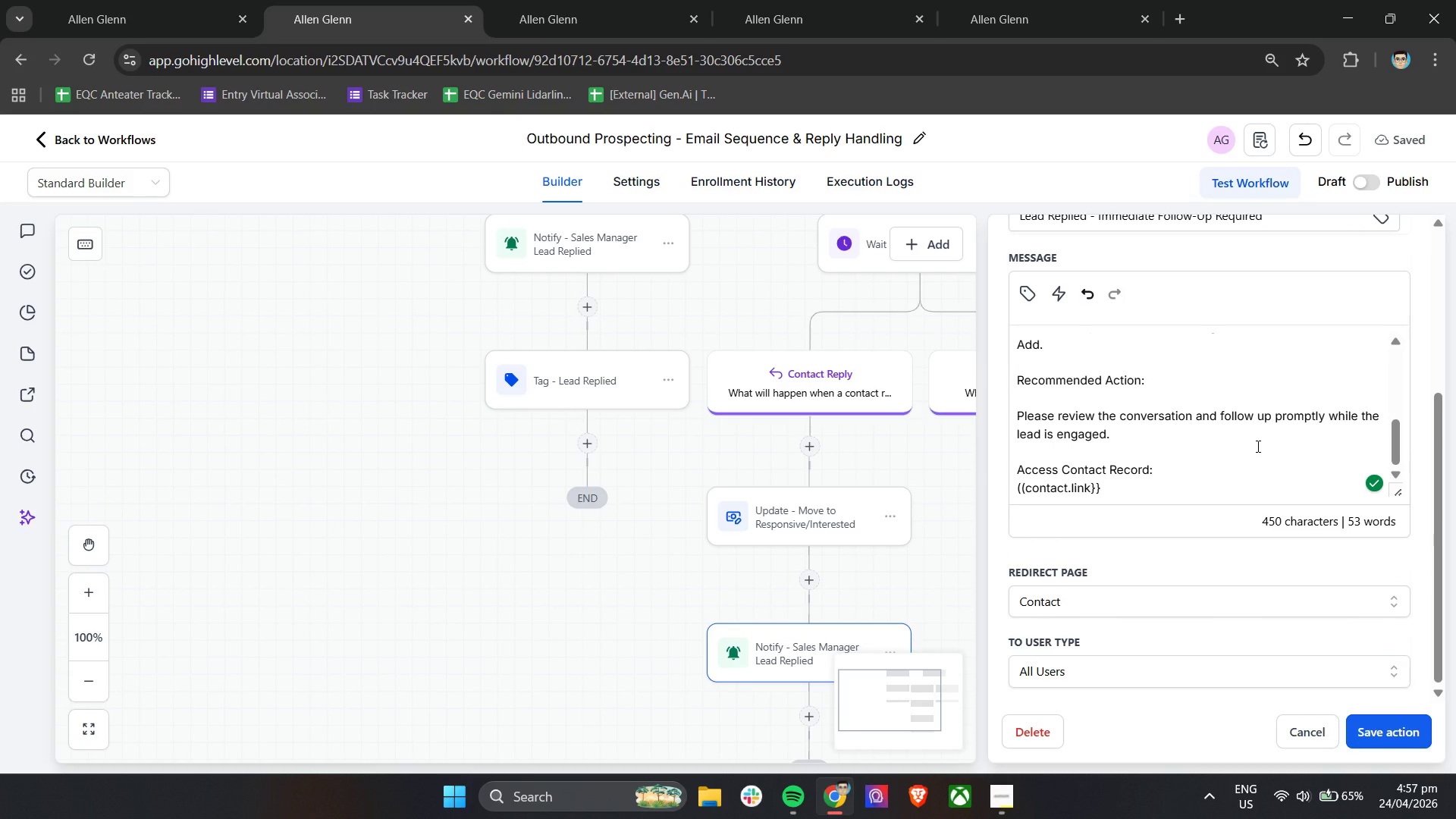 
scroll: coordinate [1257, 446], scroll_direction: up, amount: 1.0
 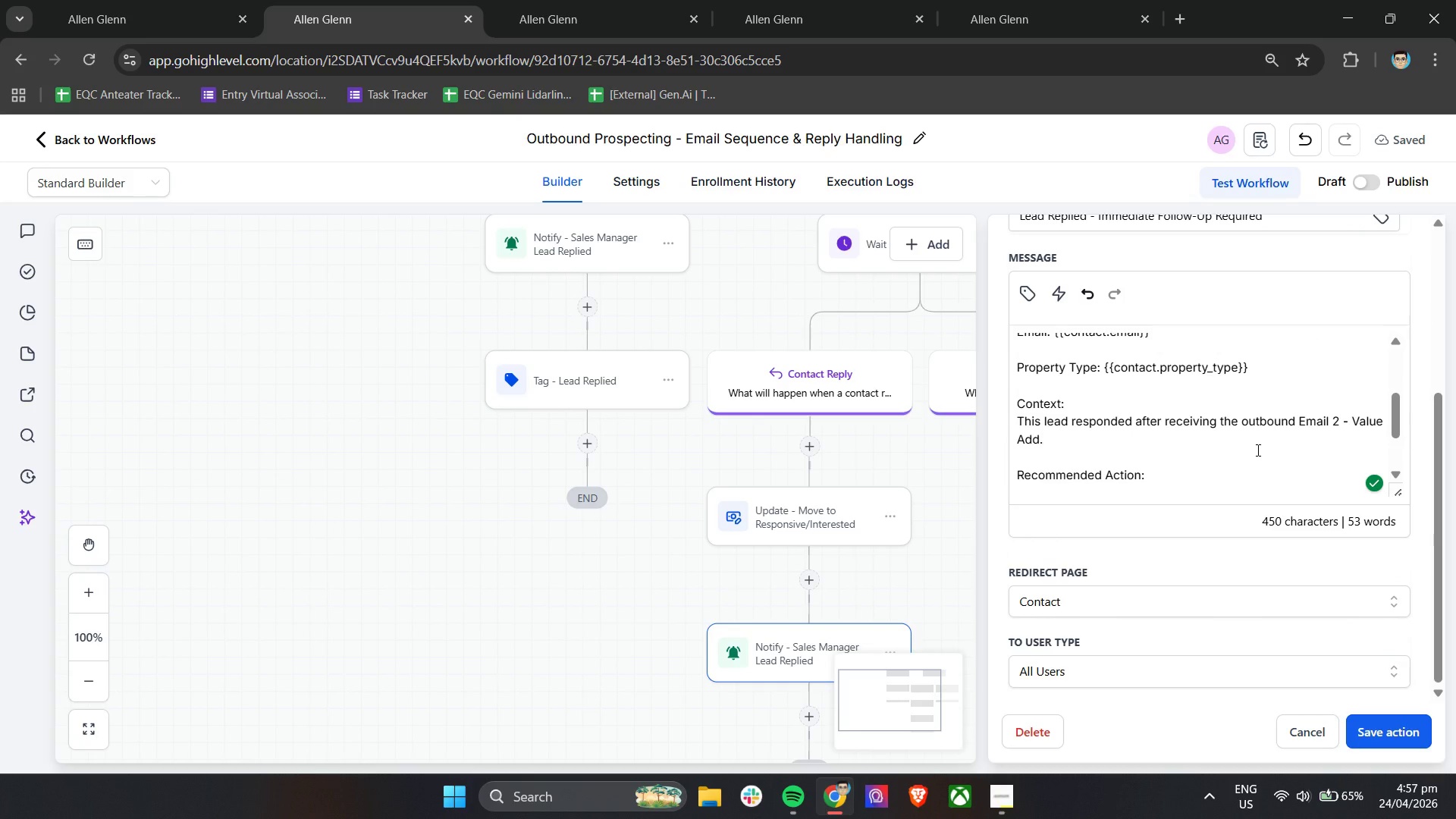 
scroll: coordinate [1257, 450], scroll_direction: down, amount: 4.0
 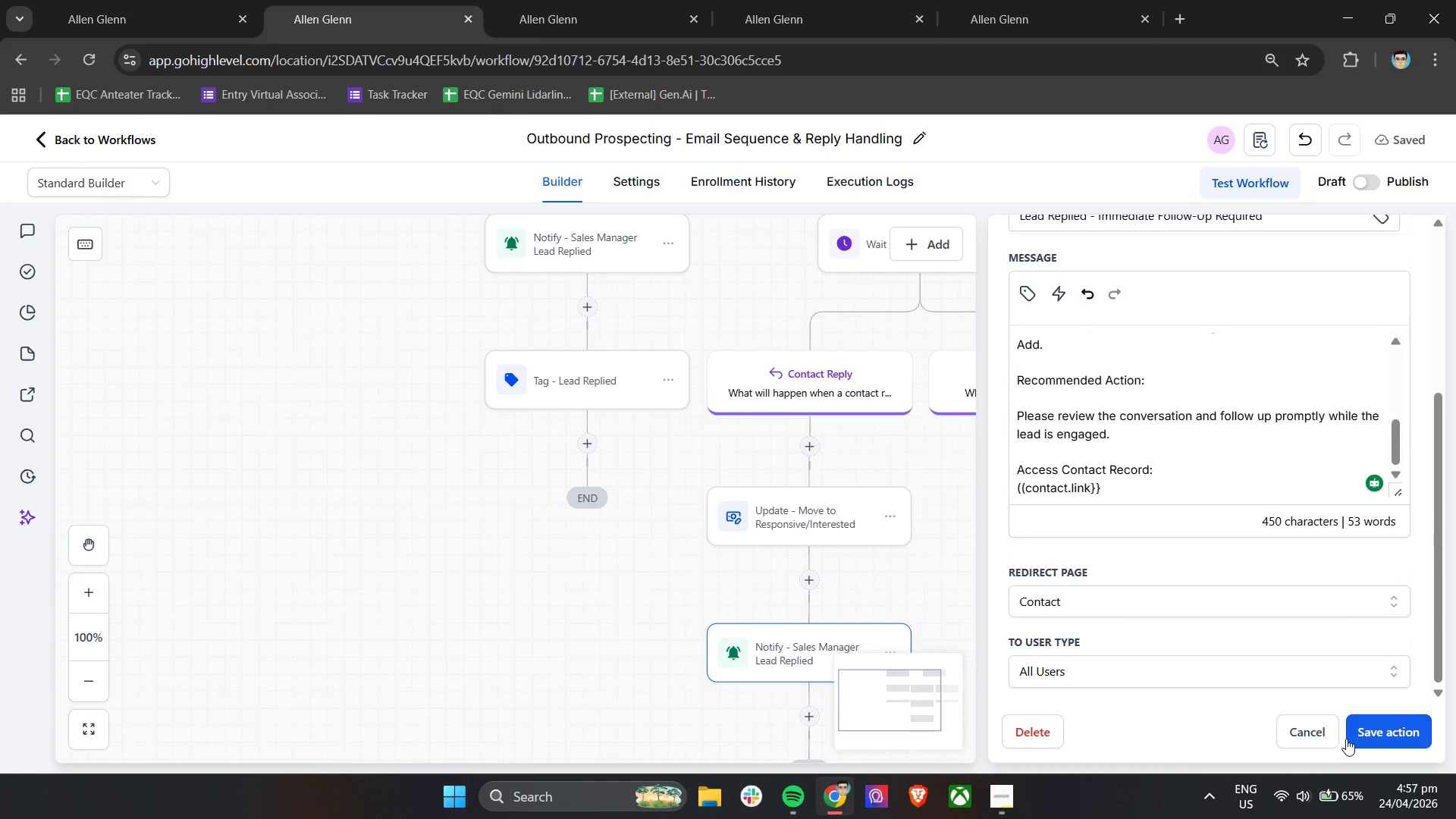 
left_click([1368, 739])
 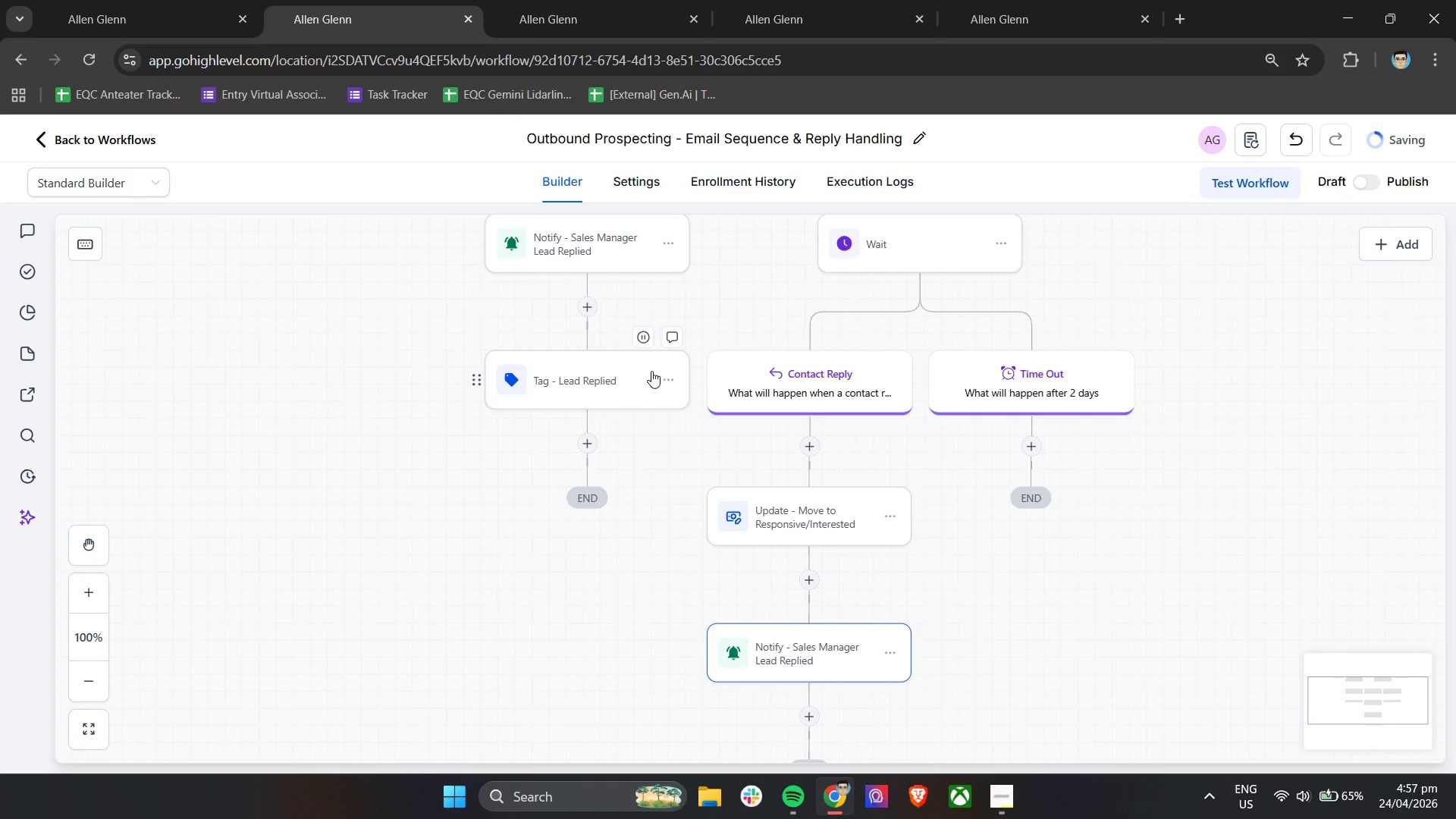 
left_click([662, 381])
 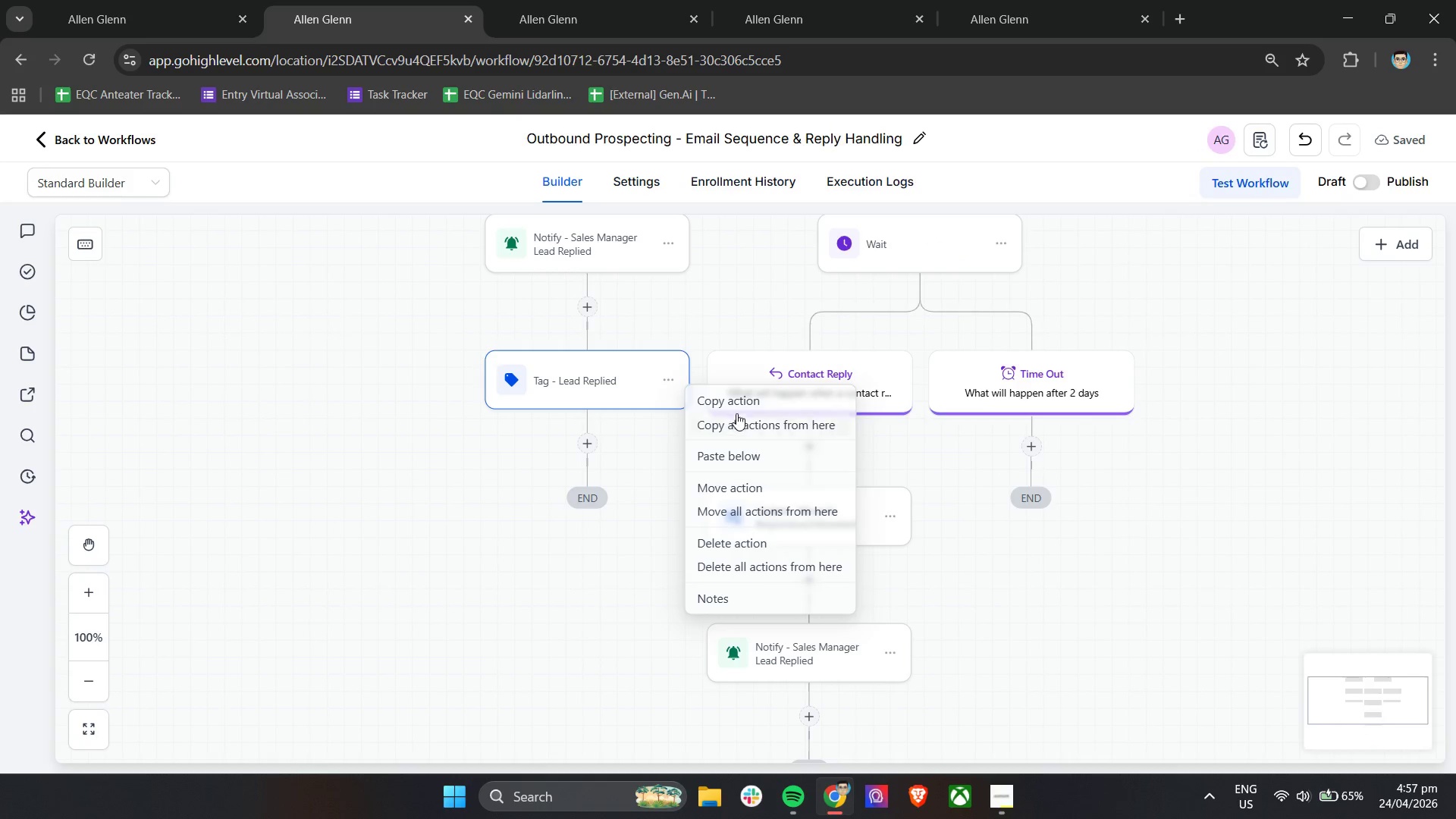 
left_click([739, 403])
 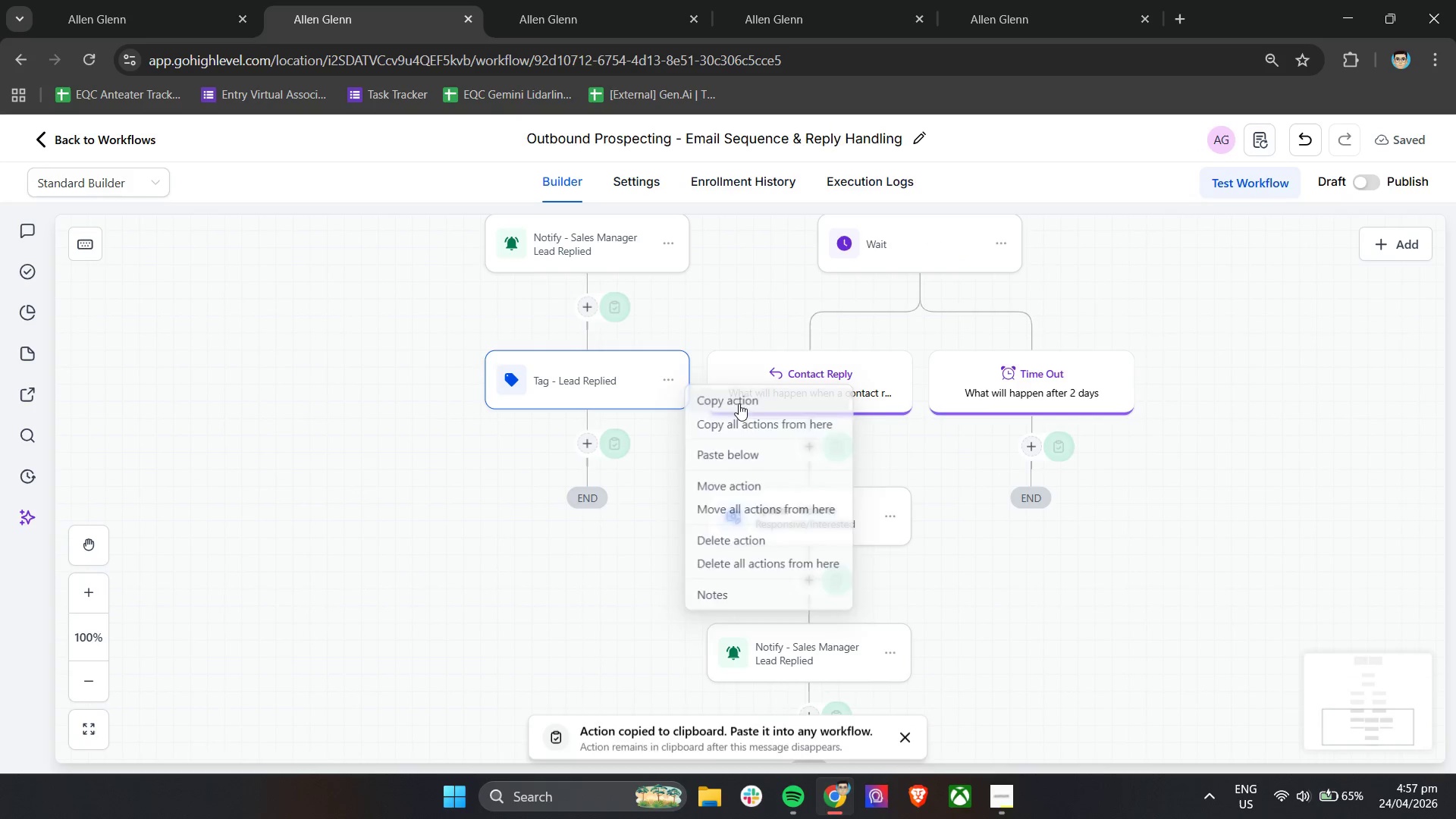 
scroll: coordinate [949, 629], scroll_direction: down, amount: 6.0
 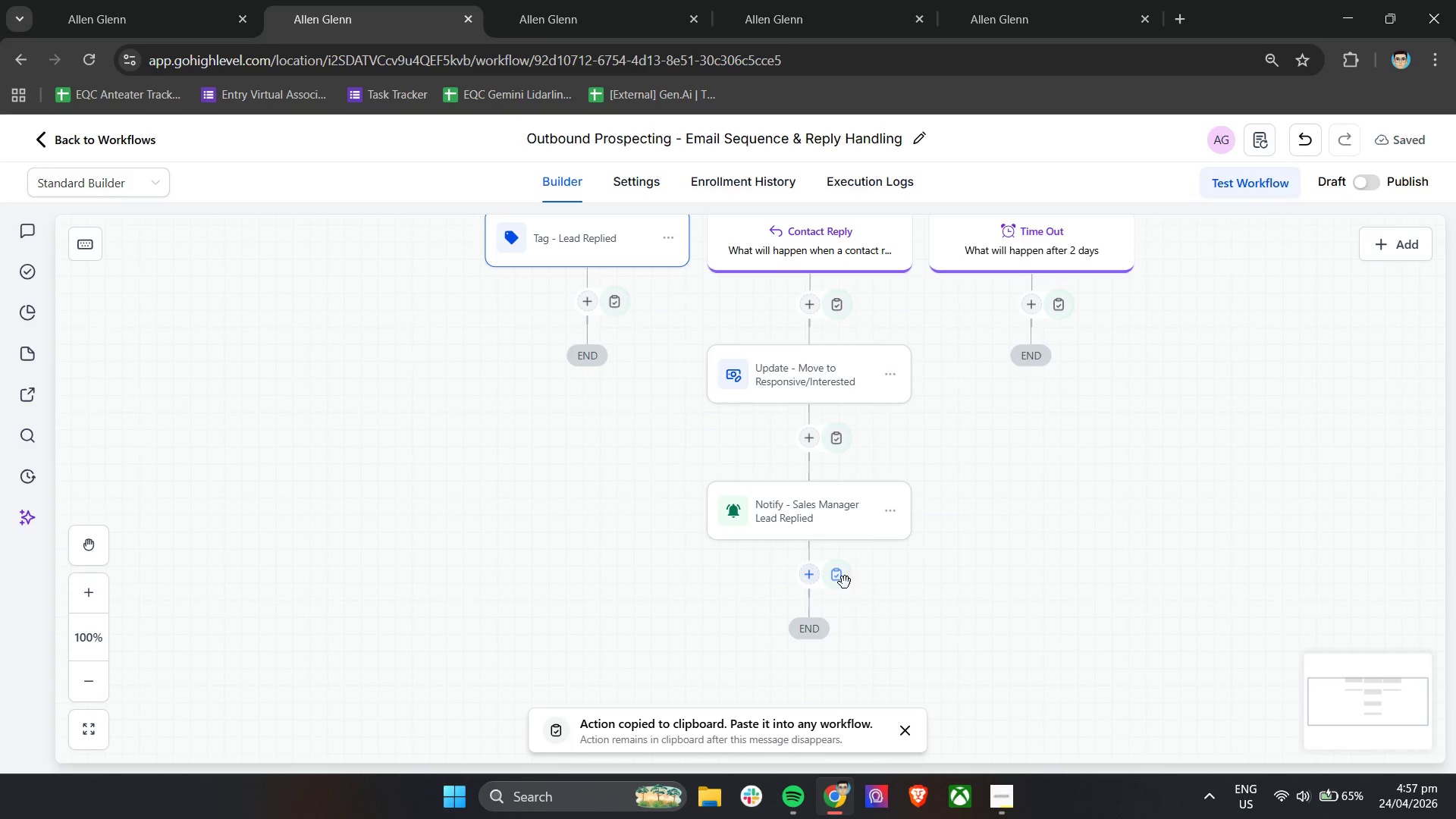 
left_click([841, 581])
 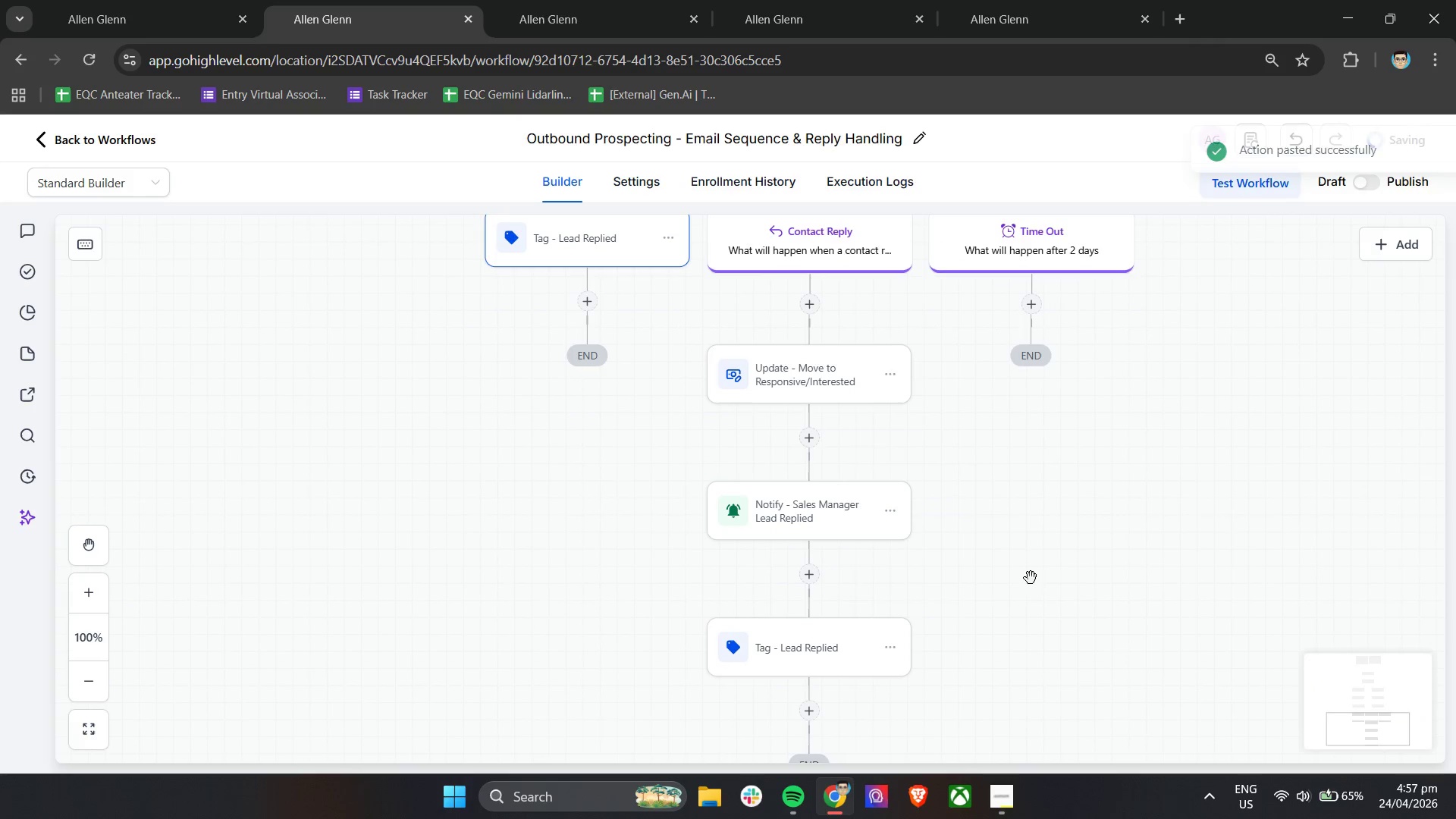 
left_click([1039, 572])
 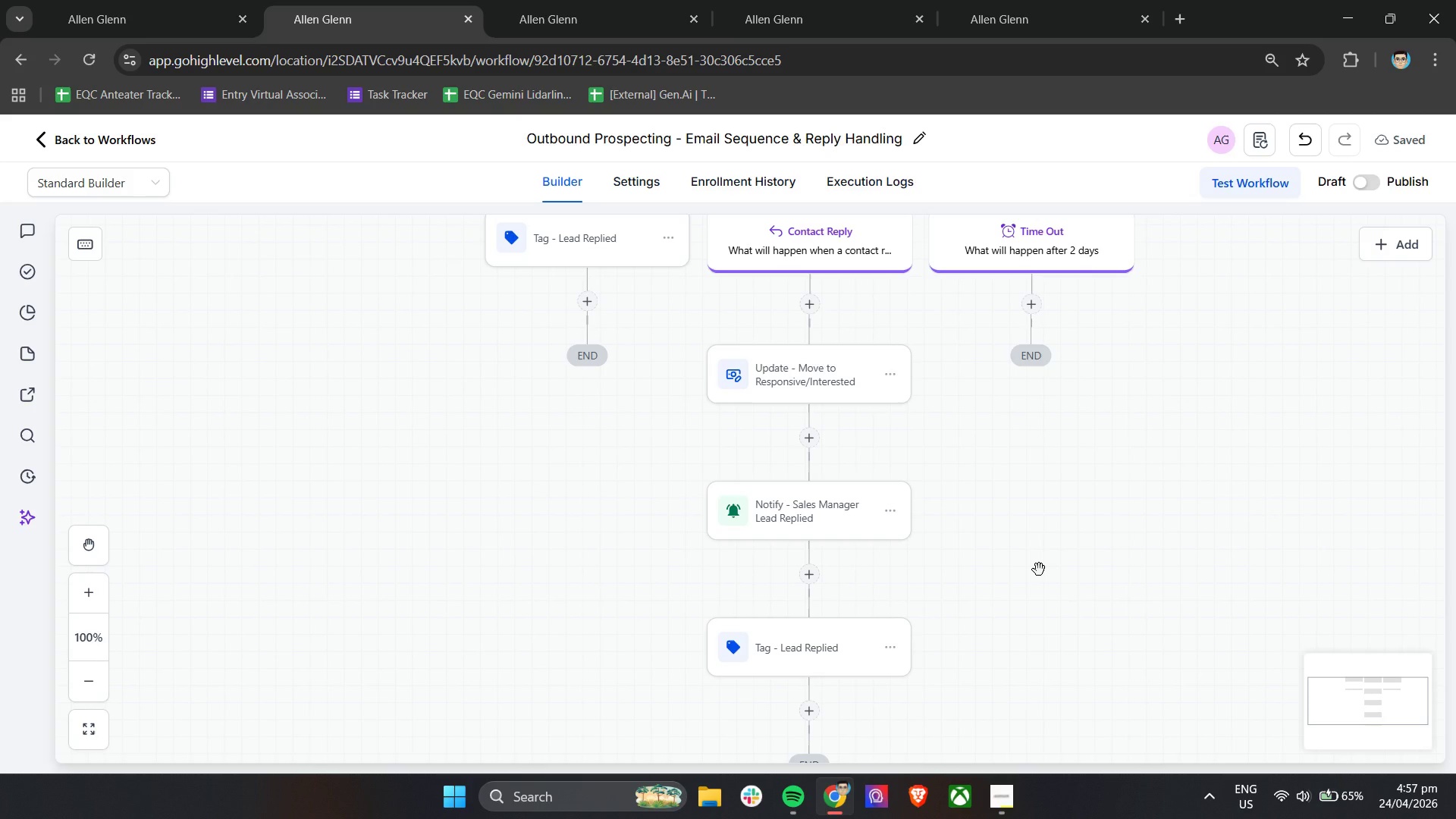 
wait(11.0)
 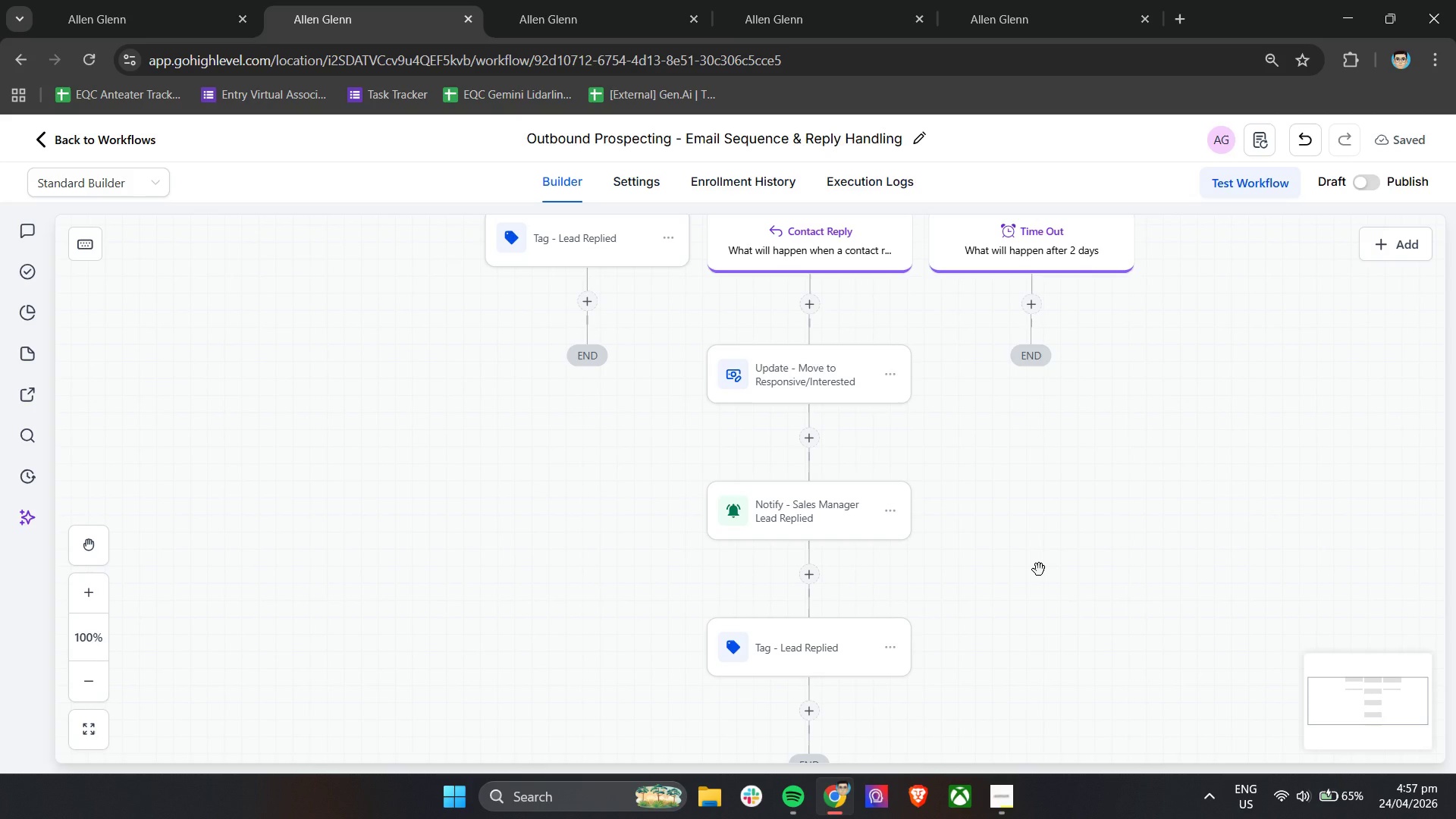 
scroll: coordinate [827, 526], scroll_direction: up, amount: 5.0
 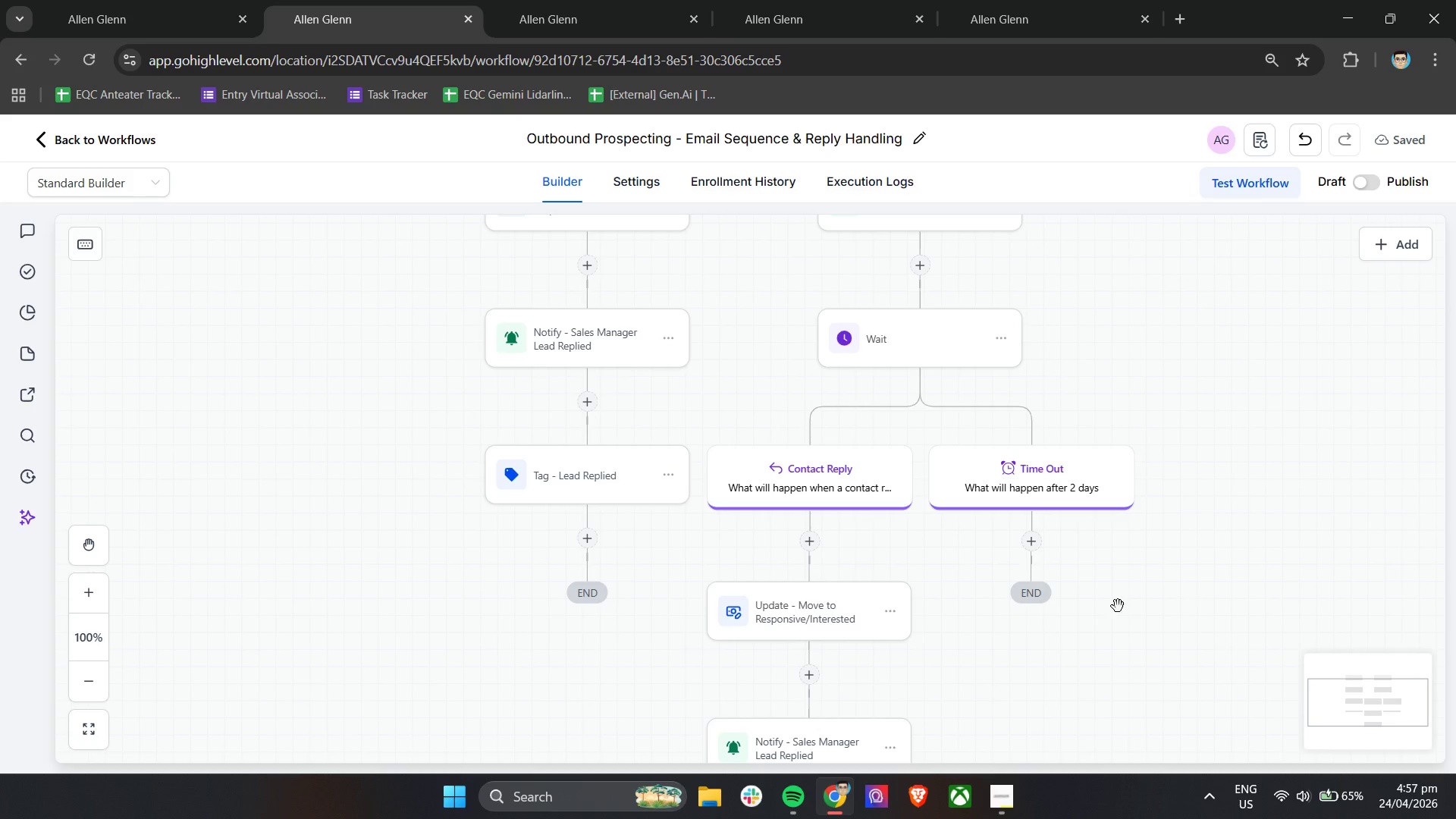 
scroll: coordinate [1094, 607], scroll_direction: down, amount: 3.0
 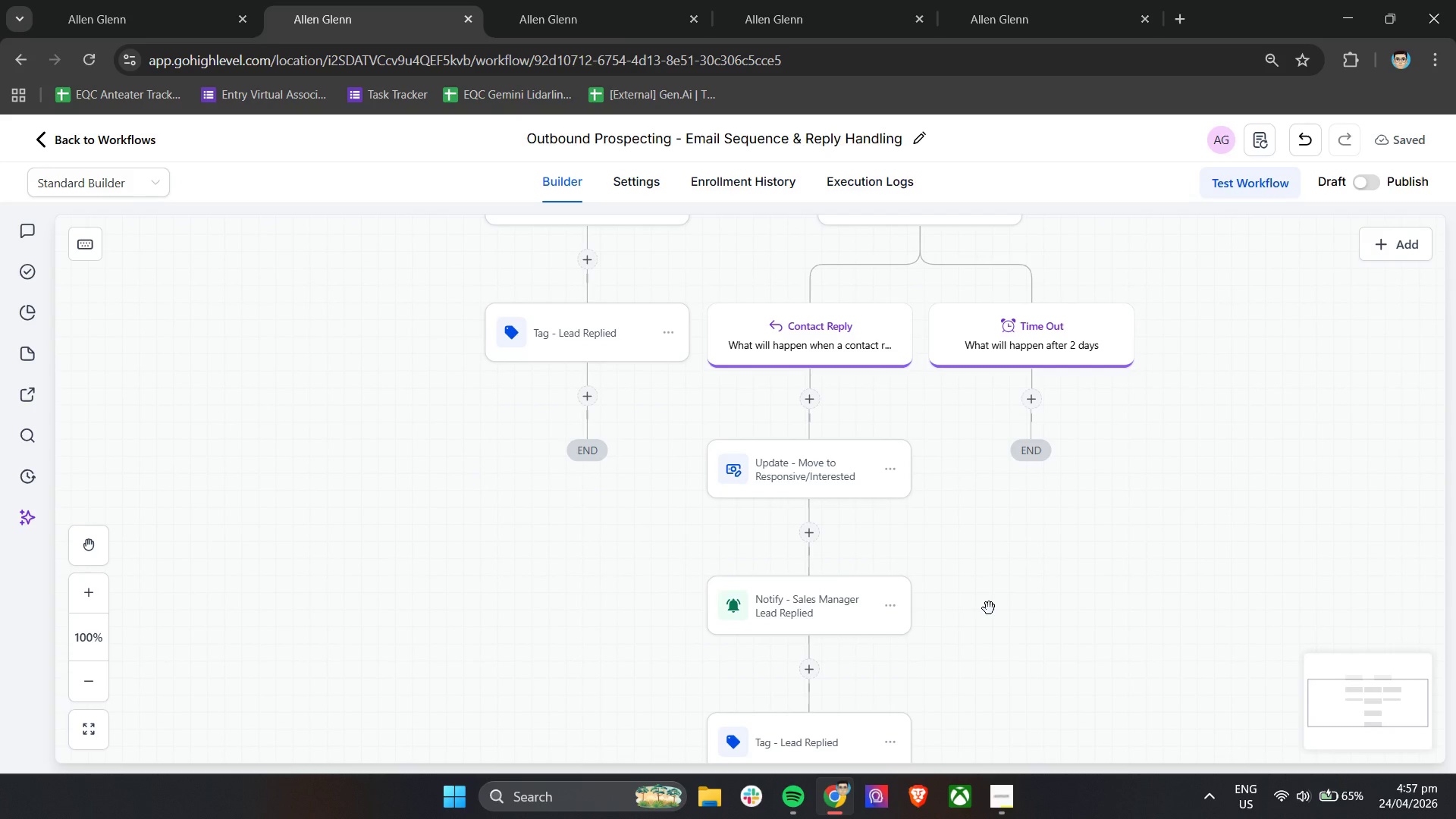 
wait(9.55)
 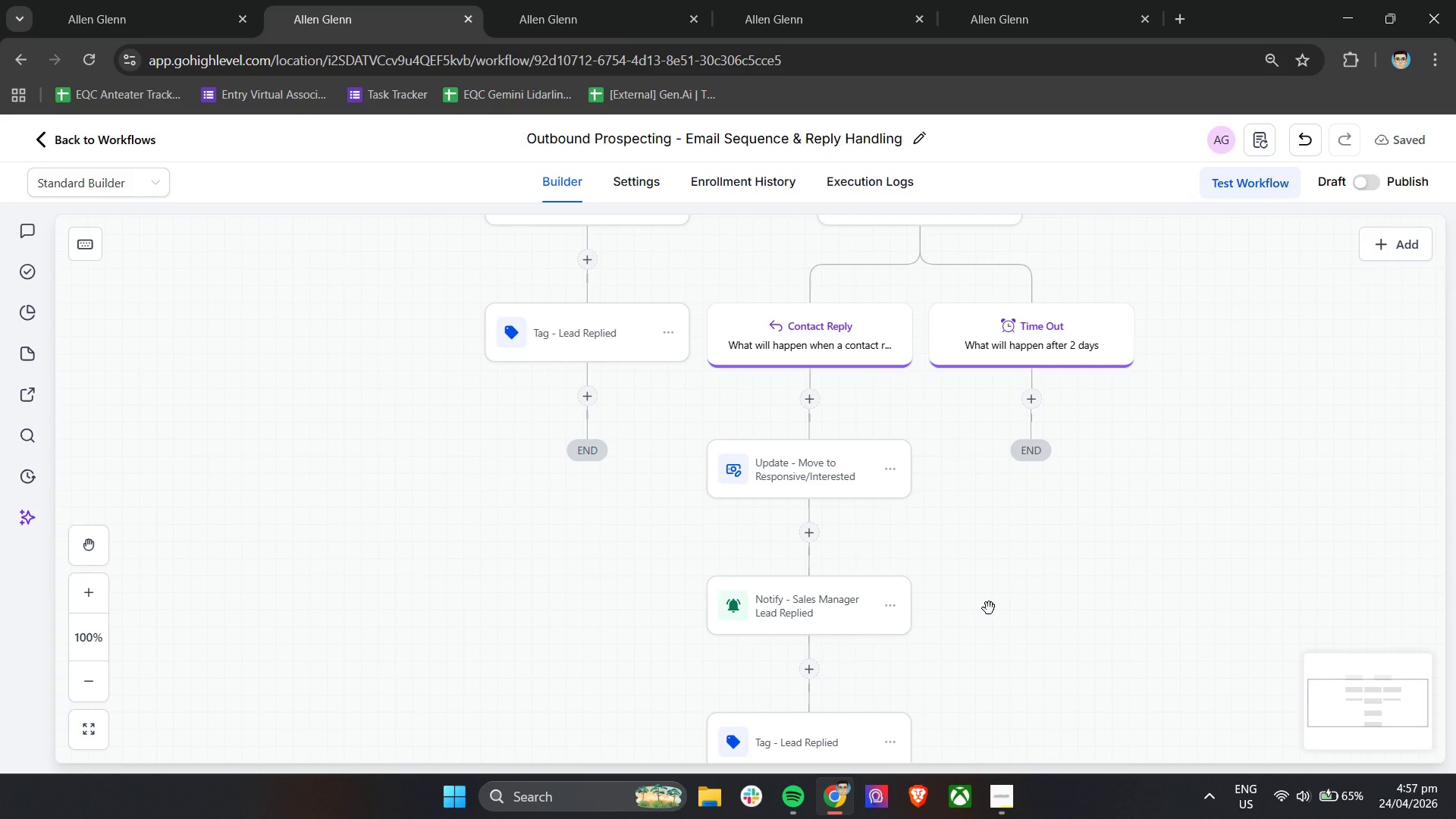 
left_click([839, 613])
 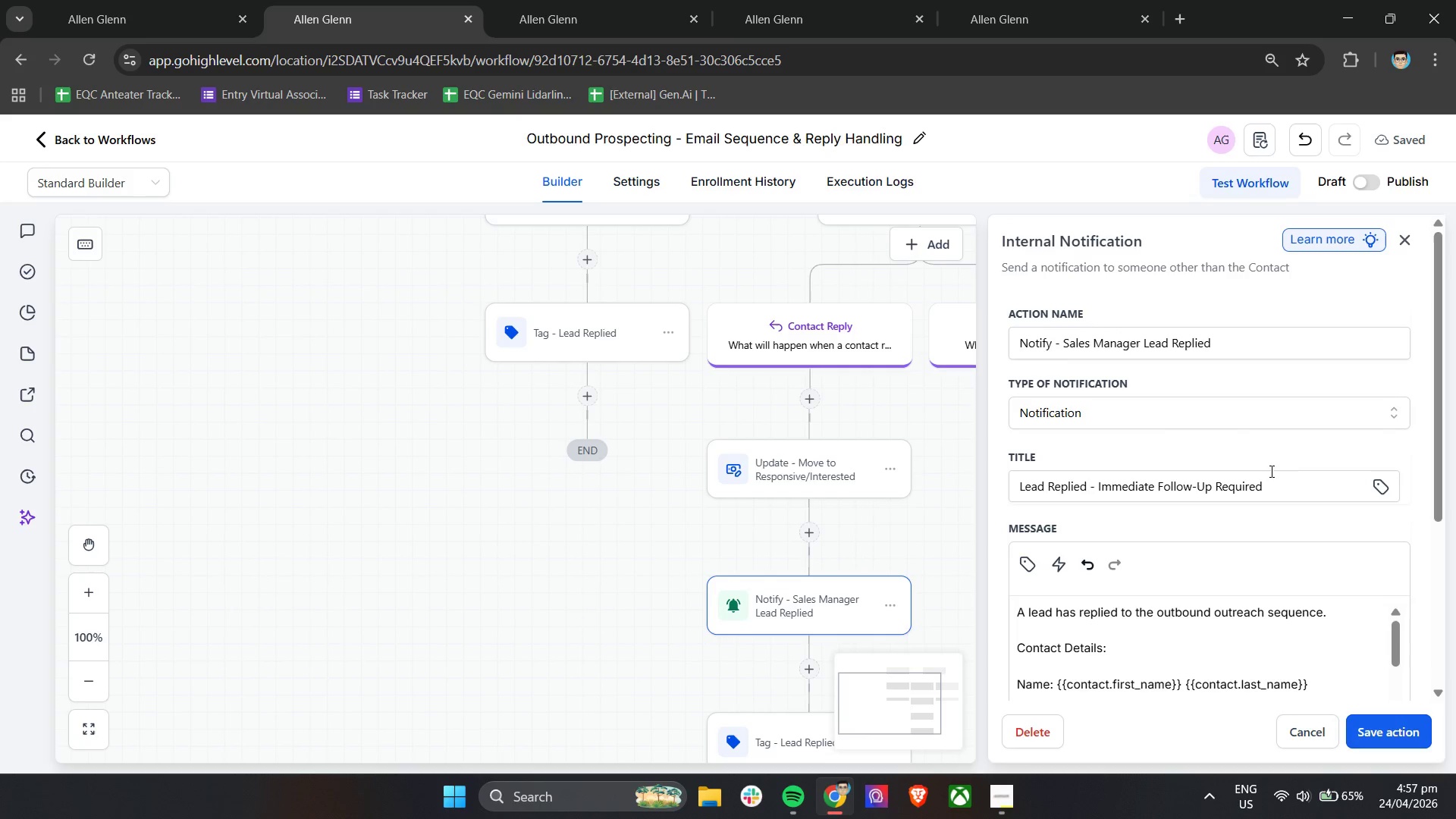 
left_click([623, 401])
 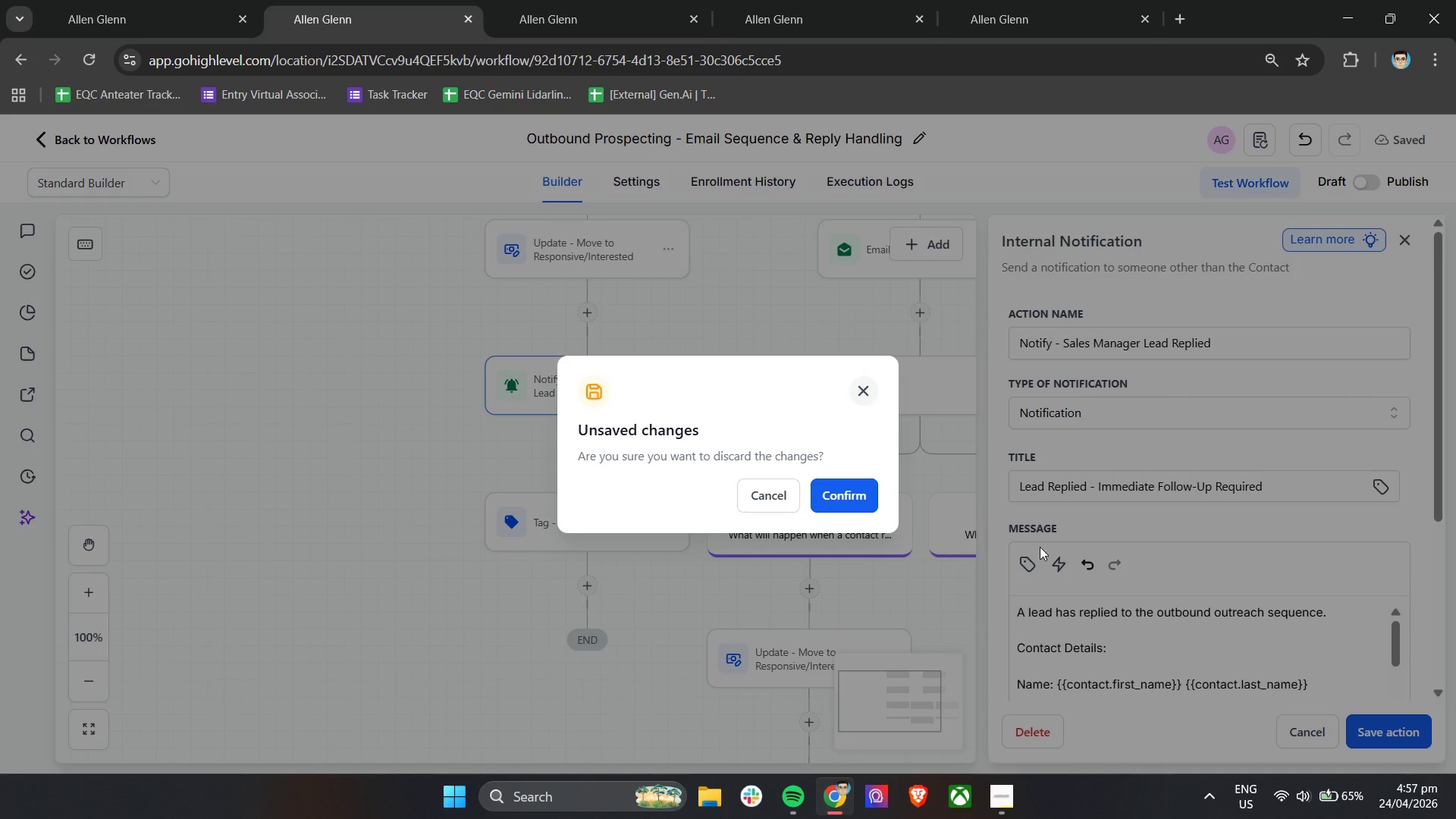 
scroll: coordinate [604, 554], scroll_direction: up, amount: 4.0
 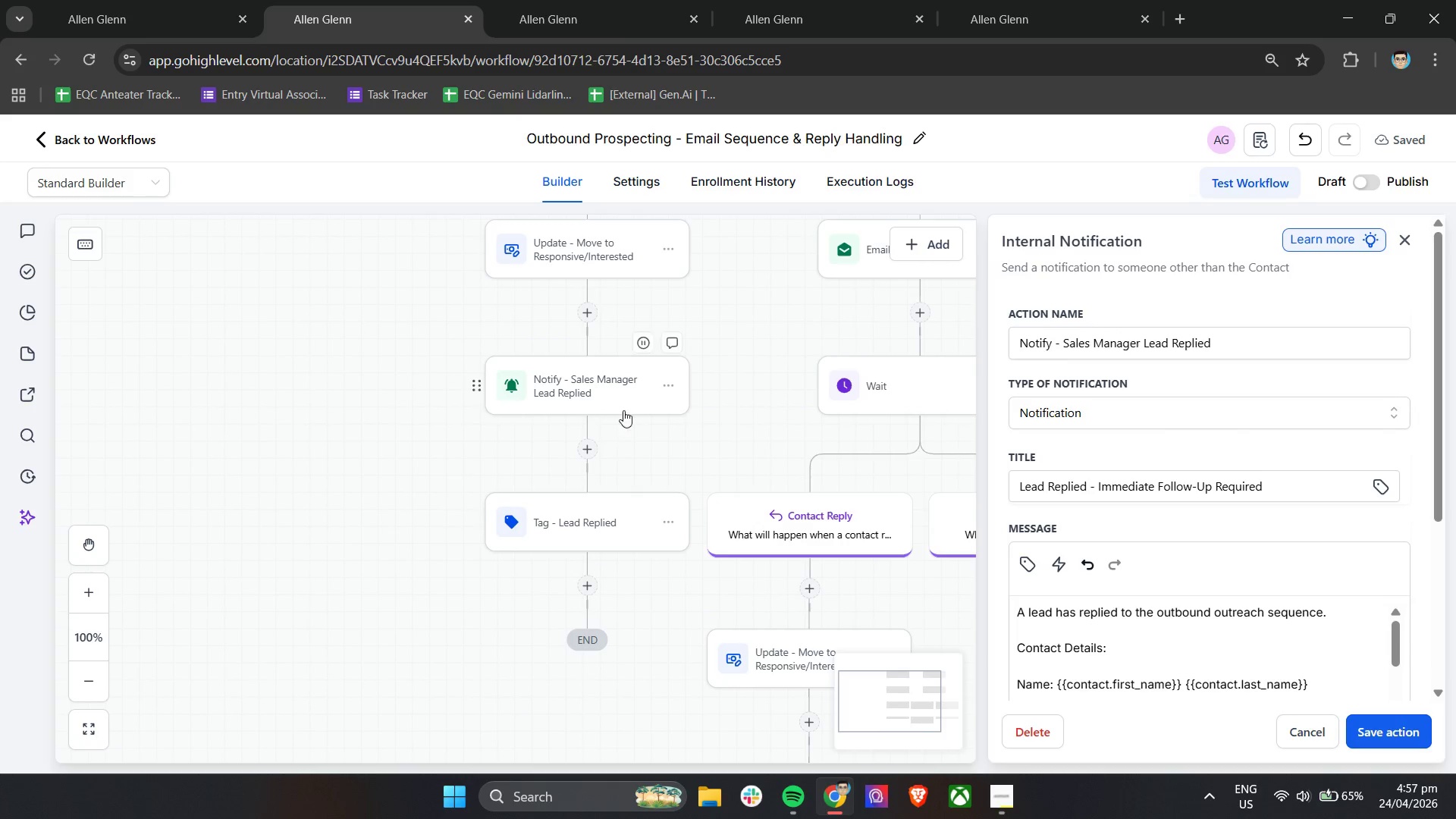 
left_click([835, 495])
 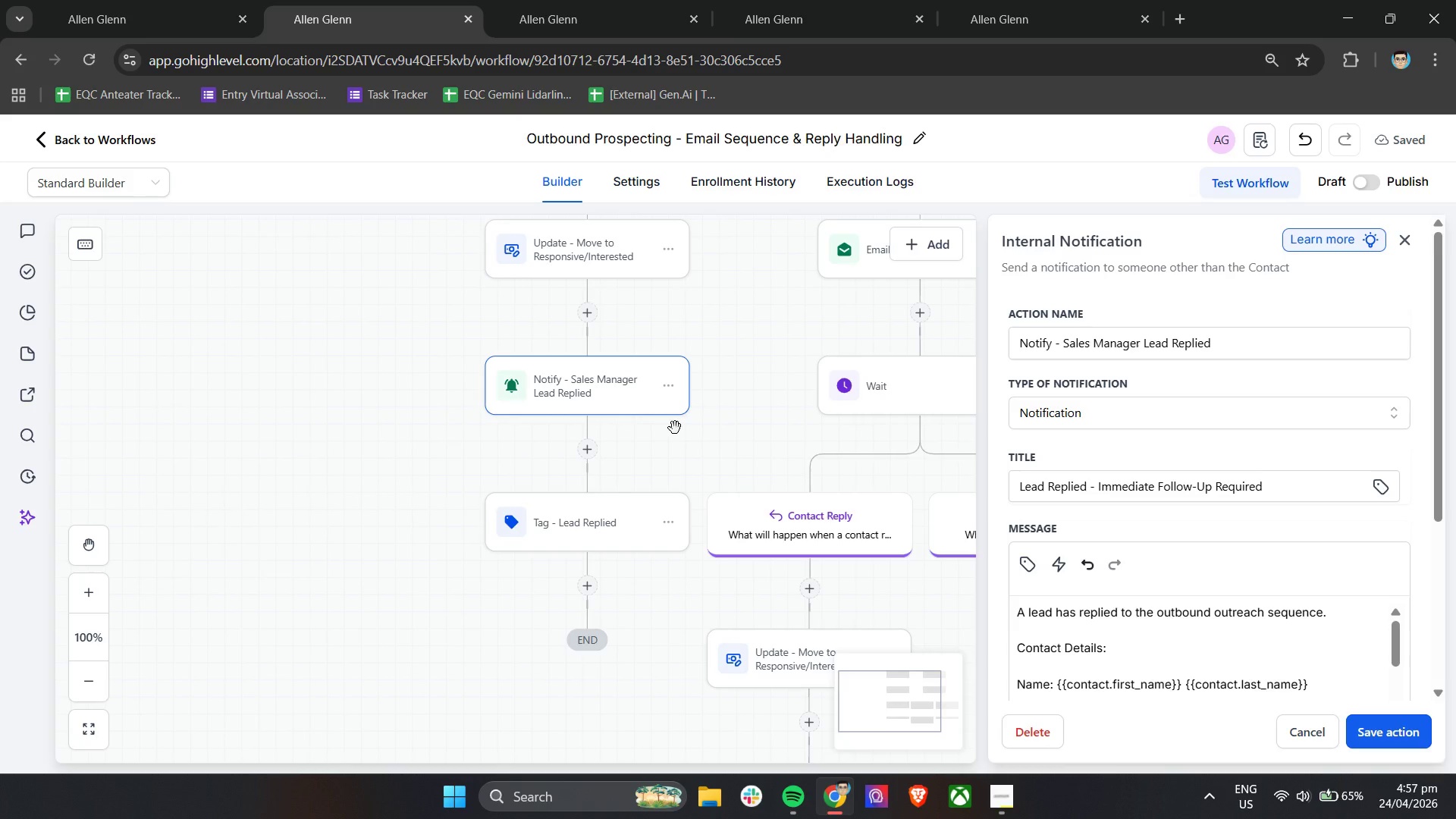 
left_click([642, 391])
 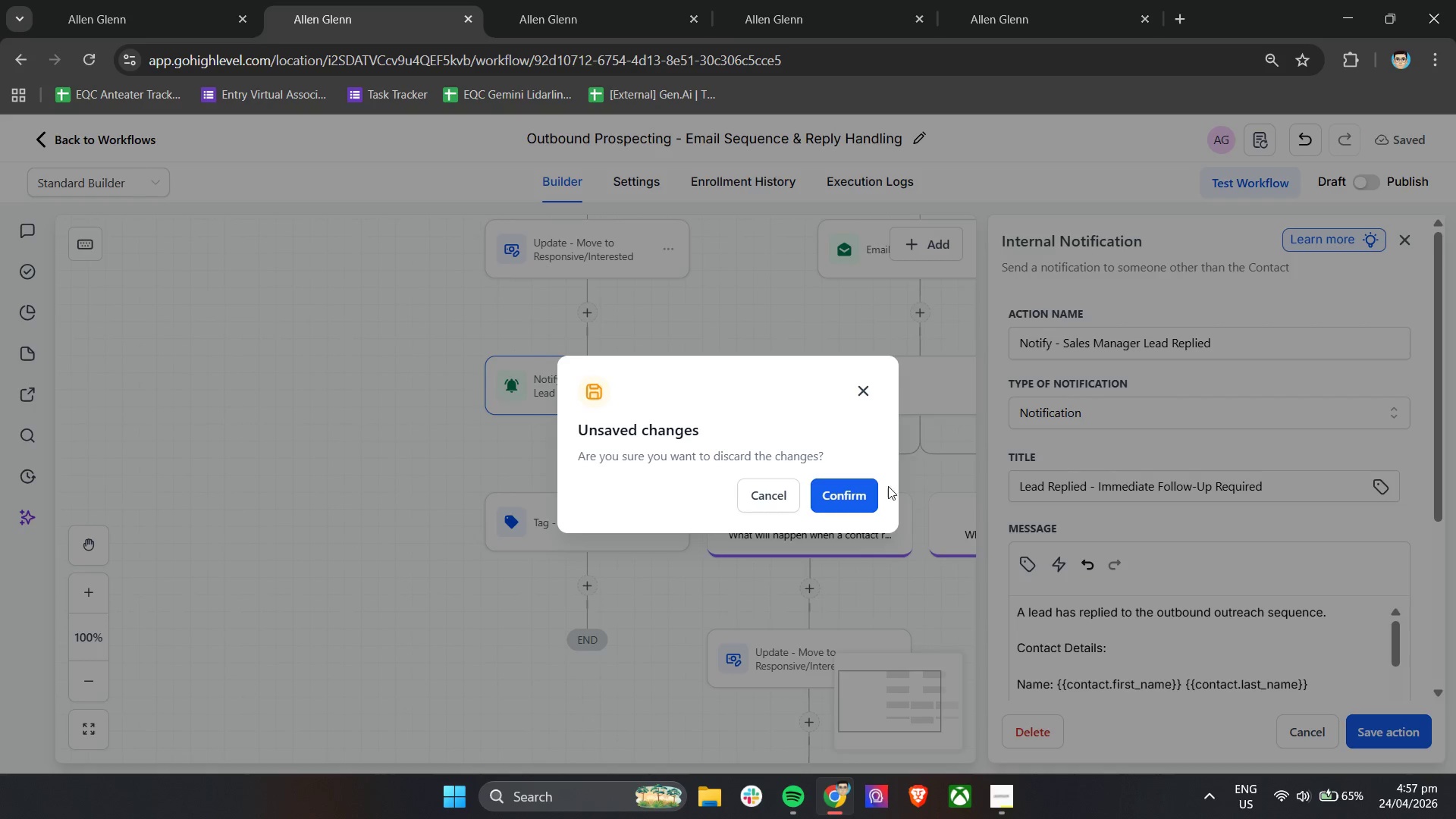 
left_click_drag(start_coordinate=[863, 494], to_coordinate=[858, 495])
 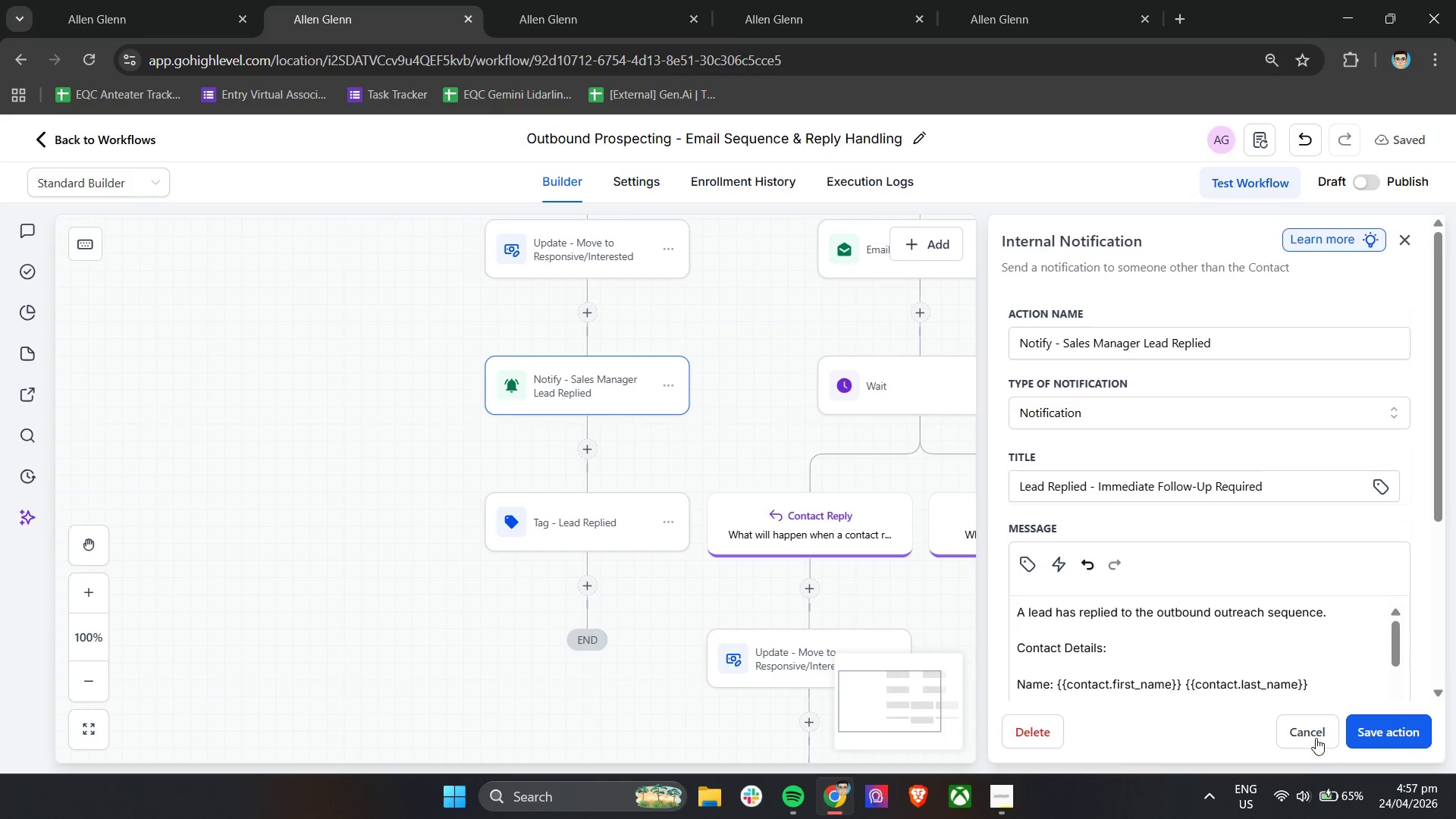 
left_click([1373, 728])
 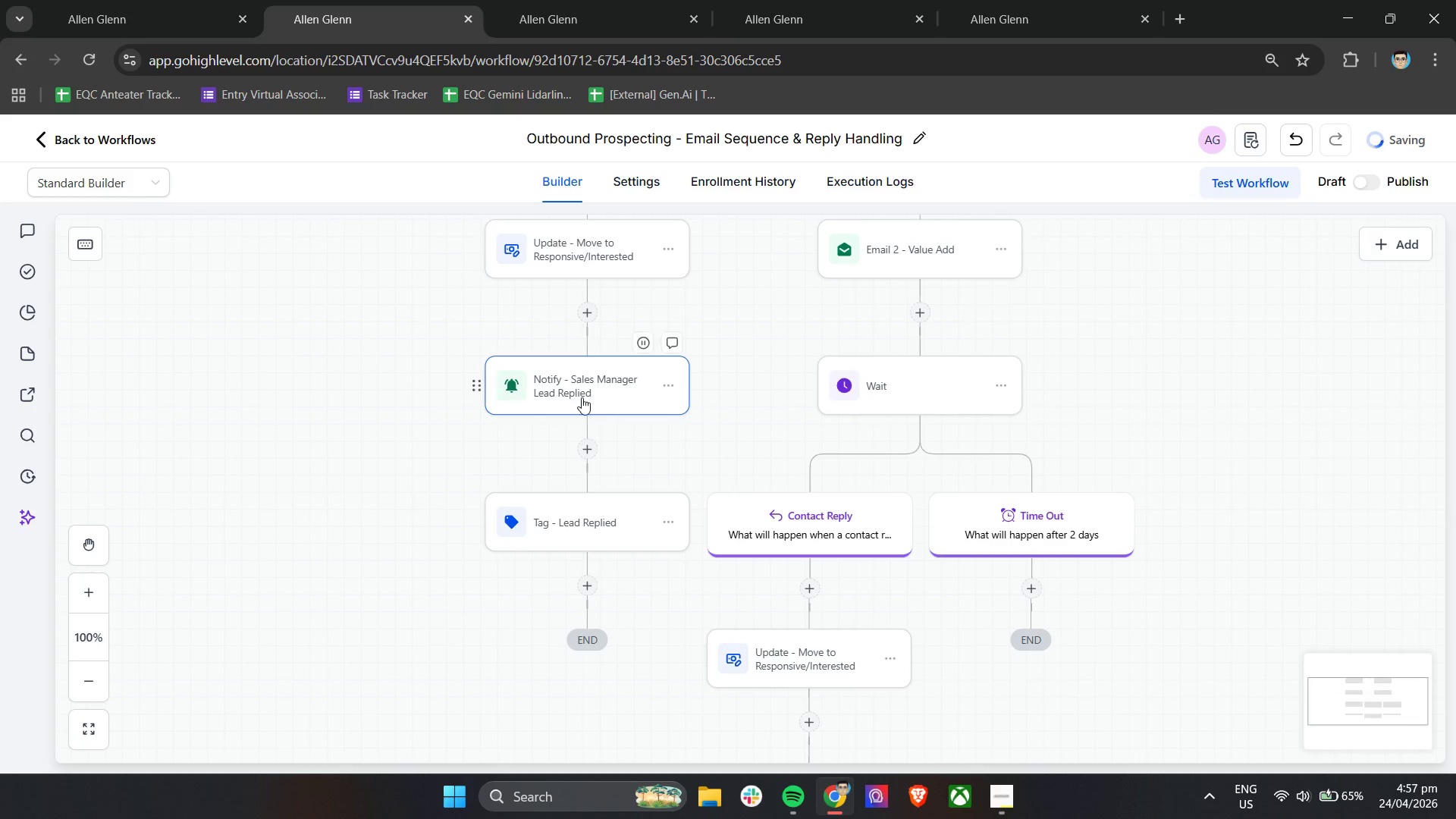 
left_click([615, 404])
 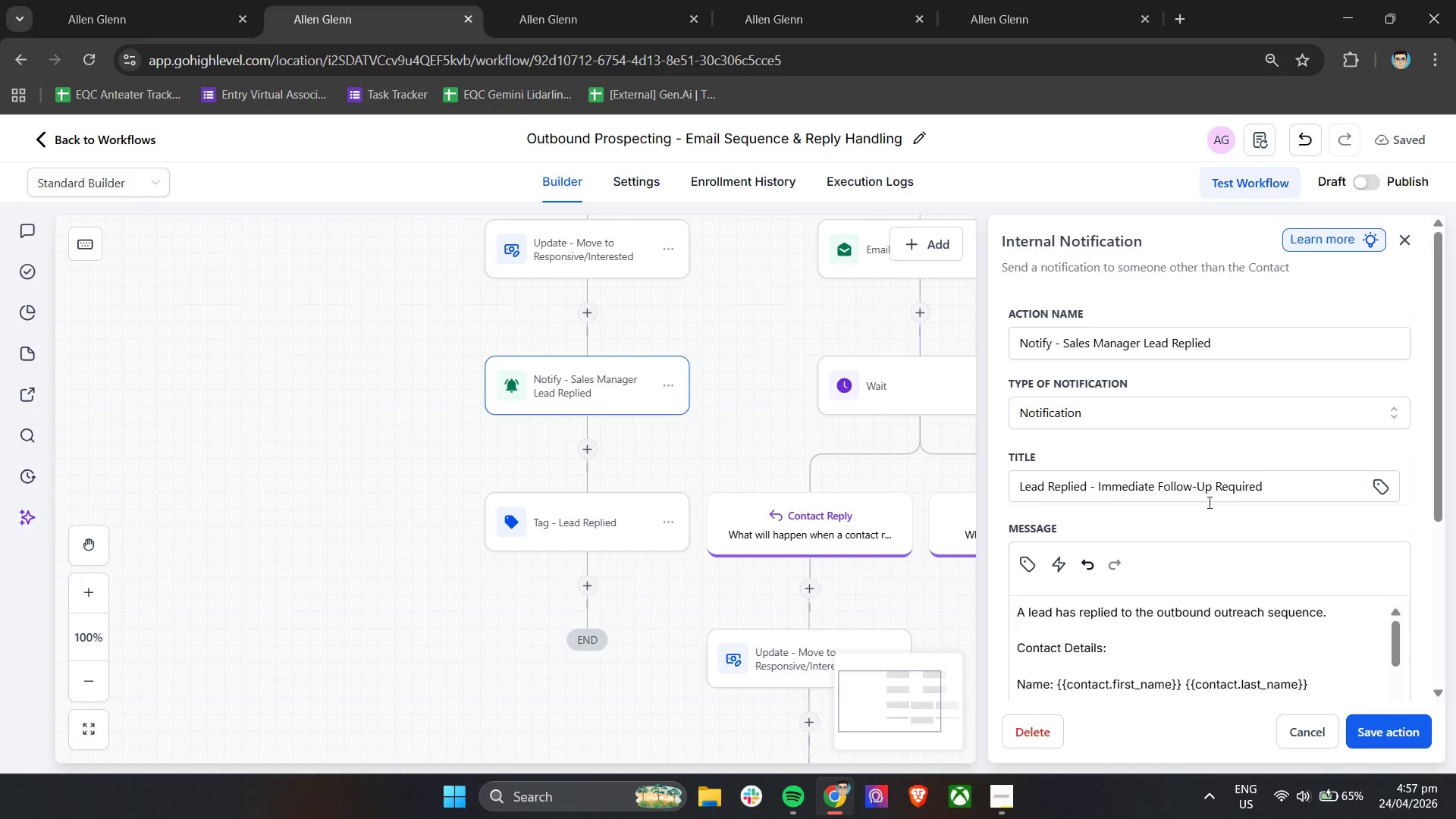 
left_click([1295, 490])
 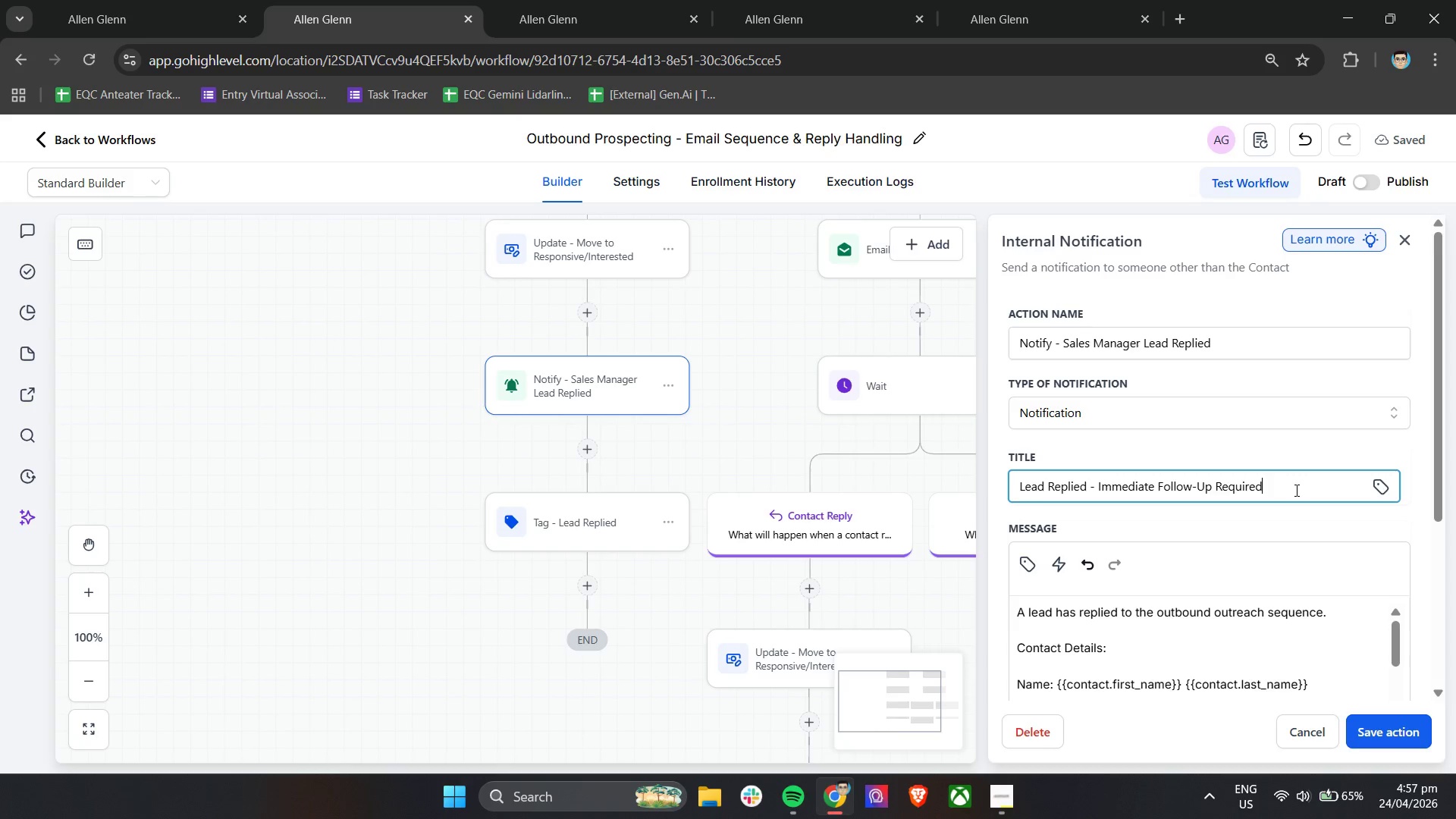 
type( (Email 1))
 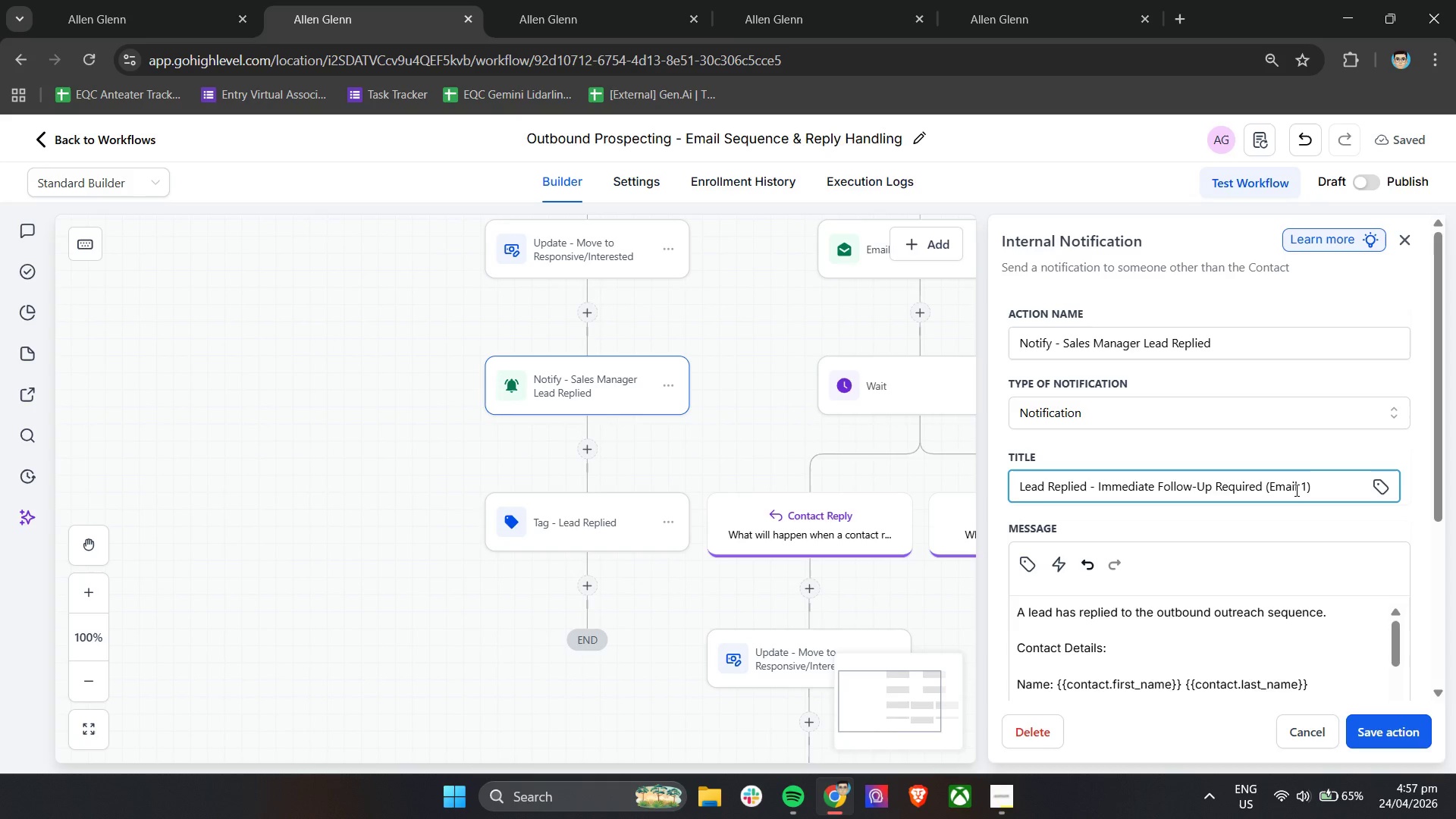 
left_click([1367, 736])
 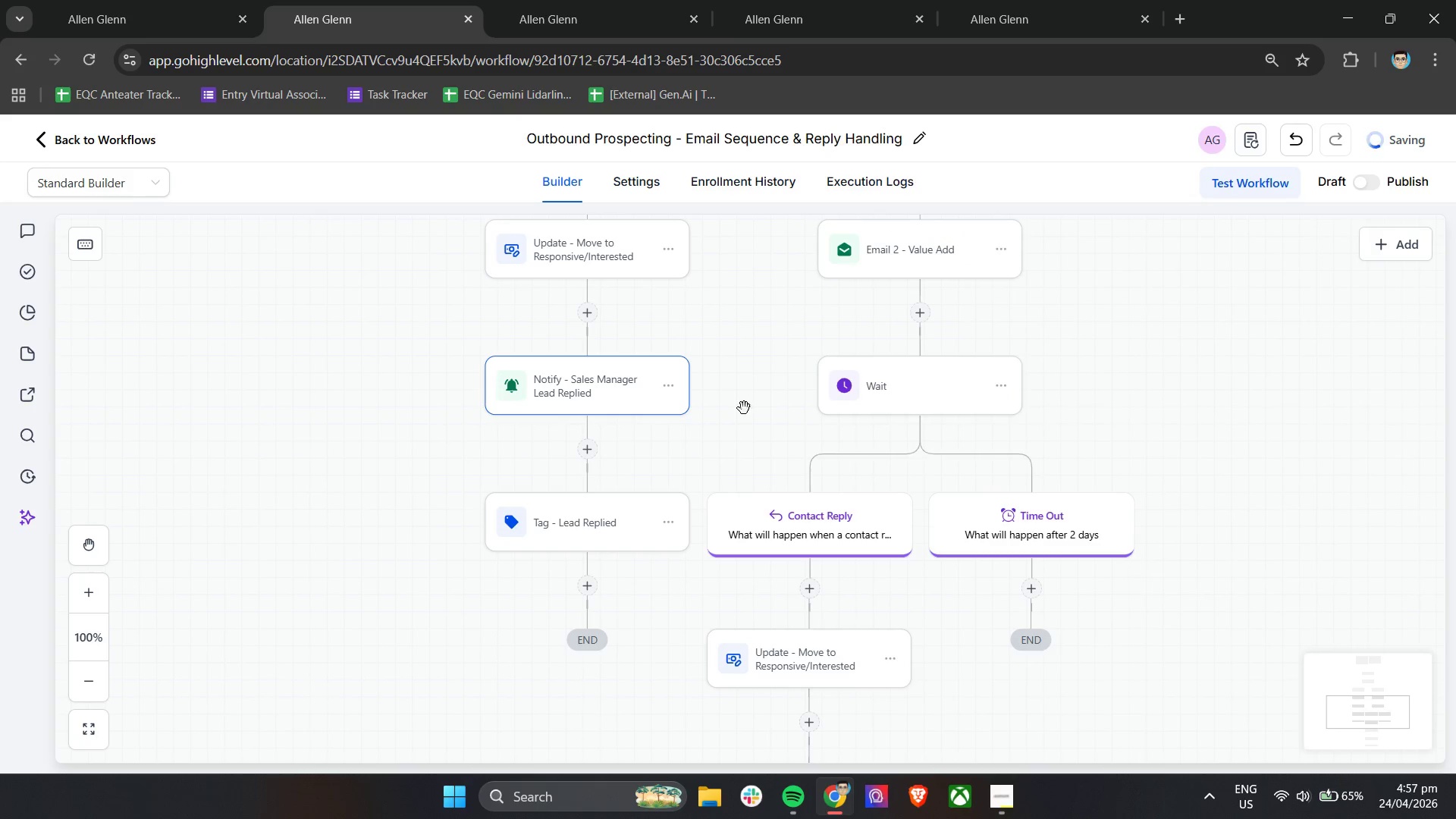 
scroll: coordinate [750, 431], scroll_direction: down, amount: 5.0
 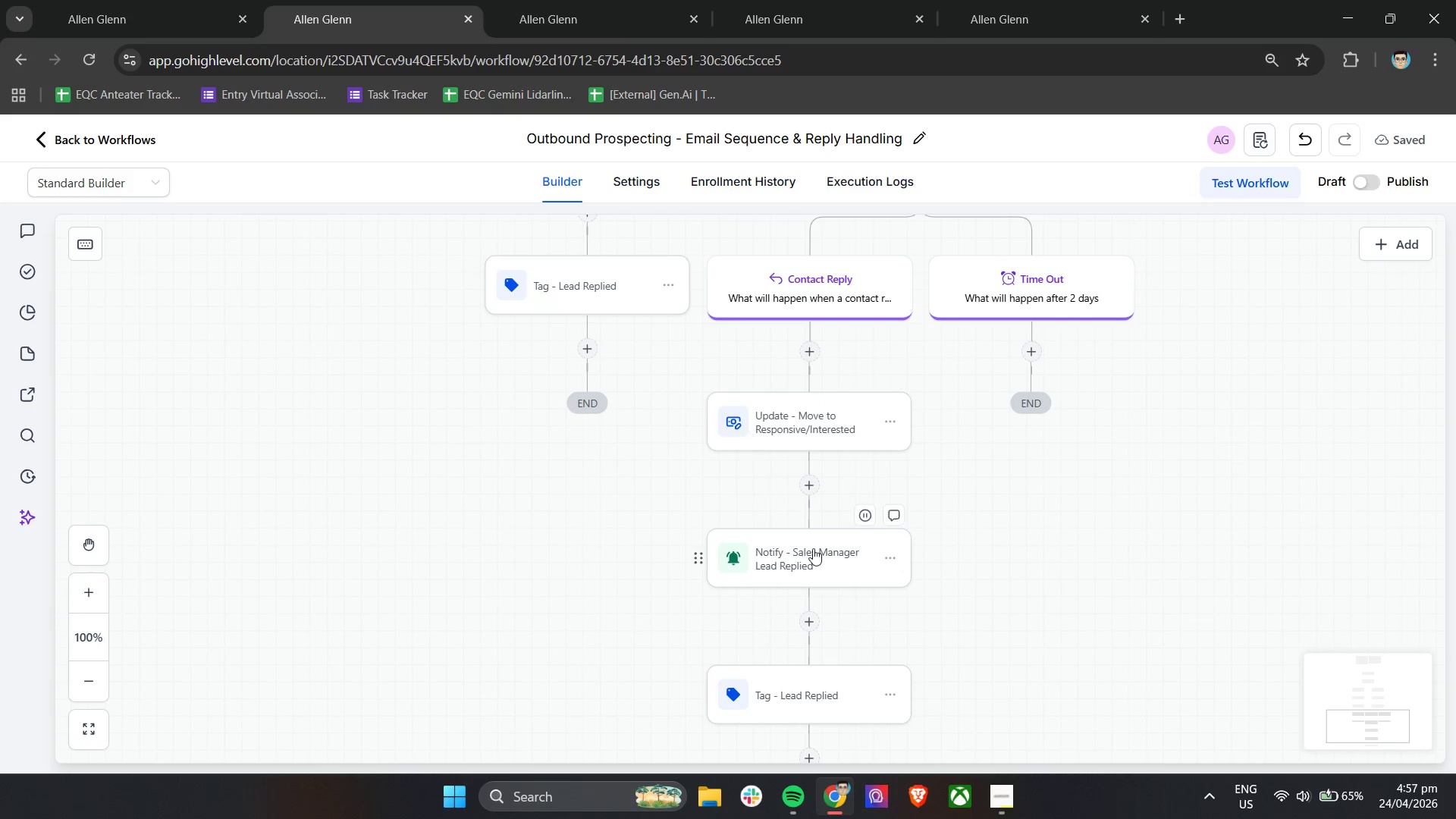 
left_click([834, 566])
 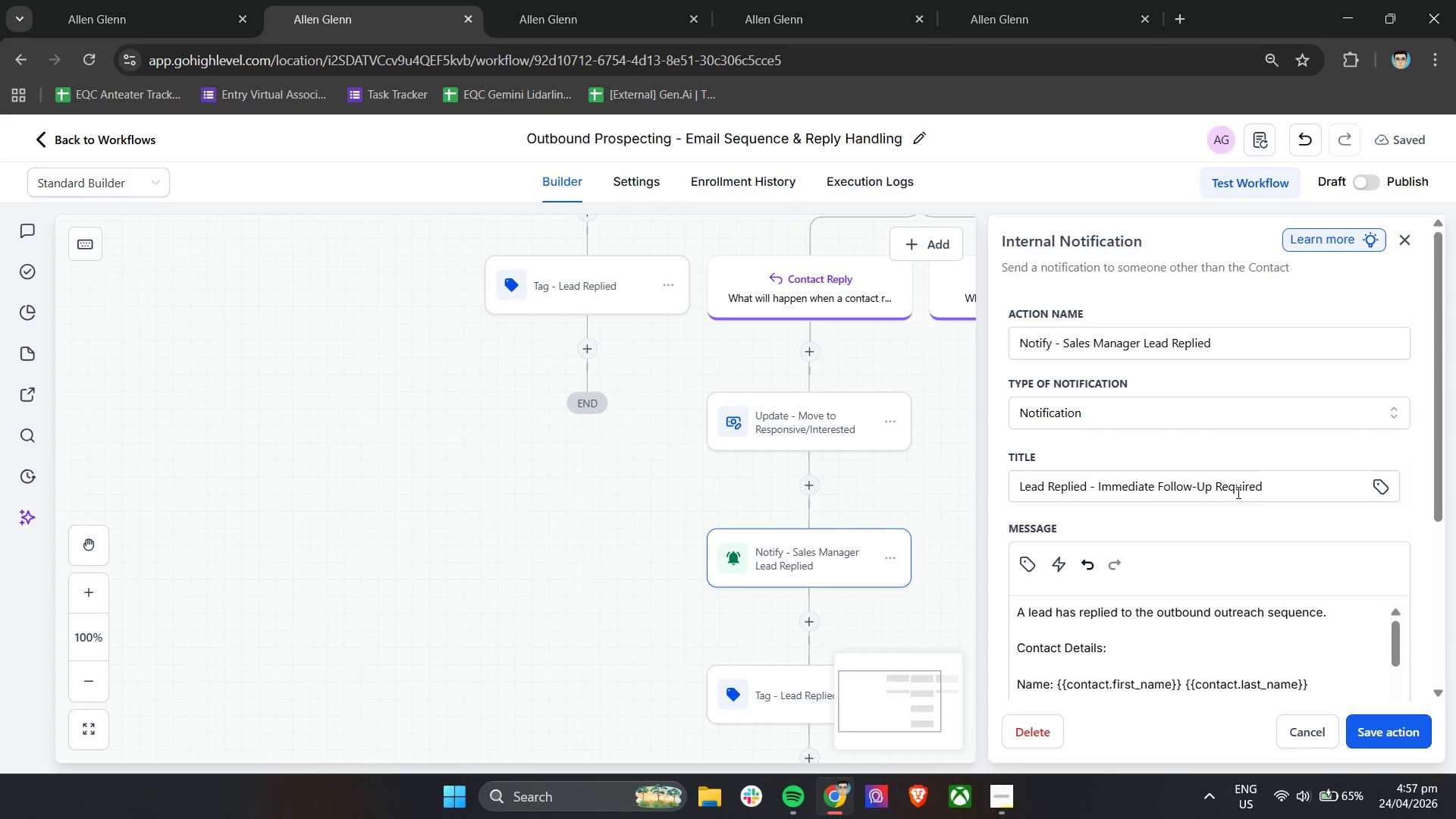 
left_click([1279, 485])
 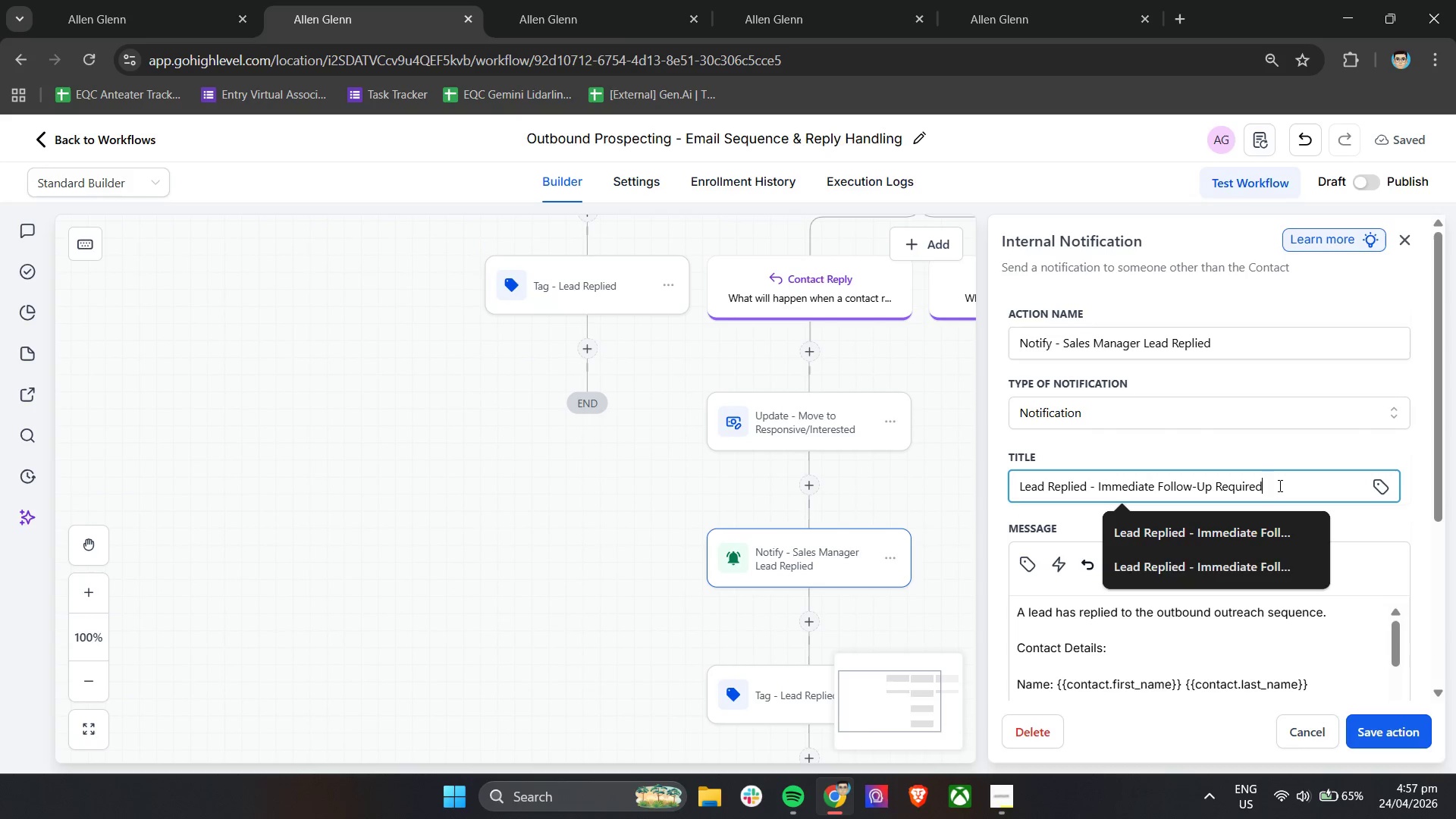 
type( (Email 2))
 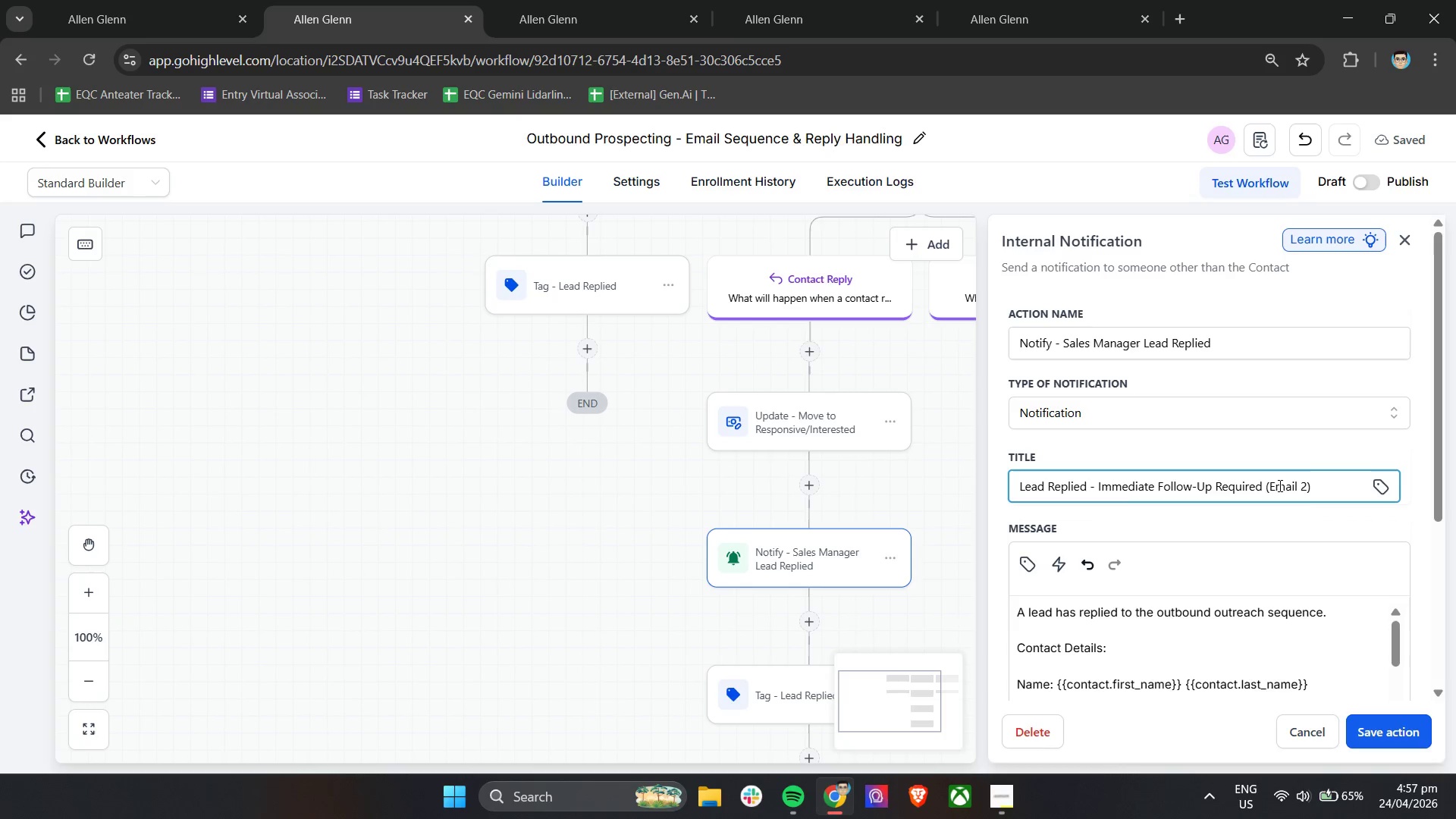 
left_click([1368, 733])
 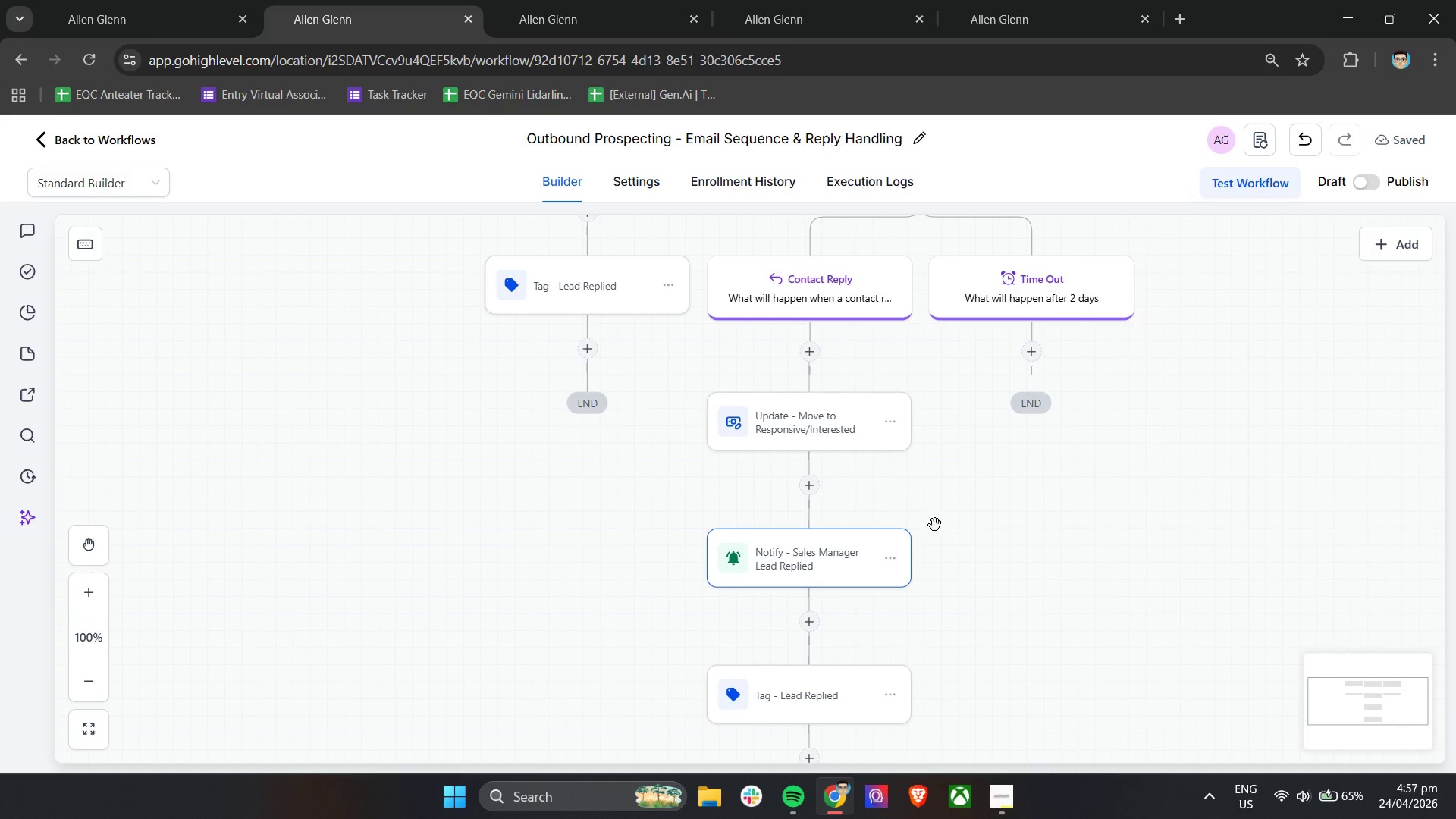 
left_click([838, 523])
 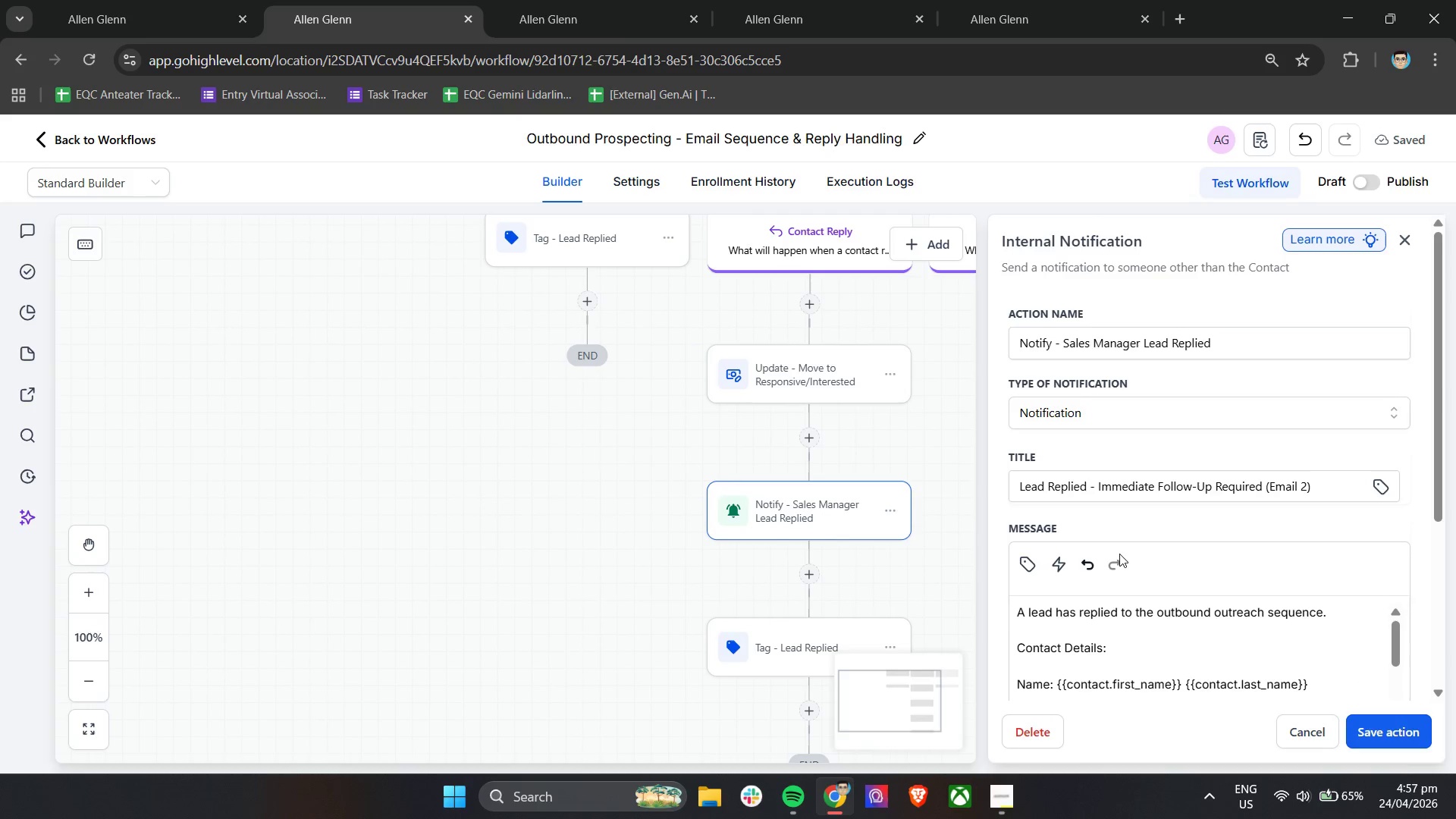 
scroll: coordinate [953, 529], scroll_direction: down, amount: 1.0
 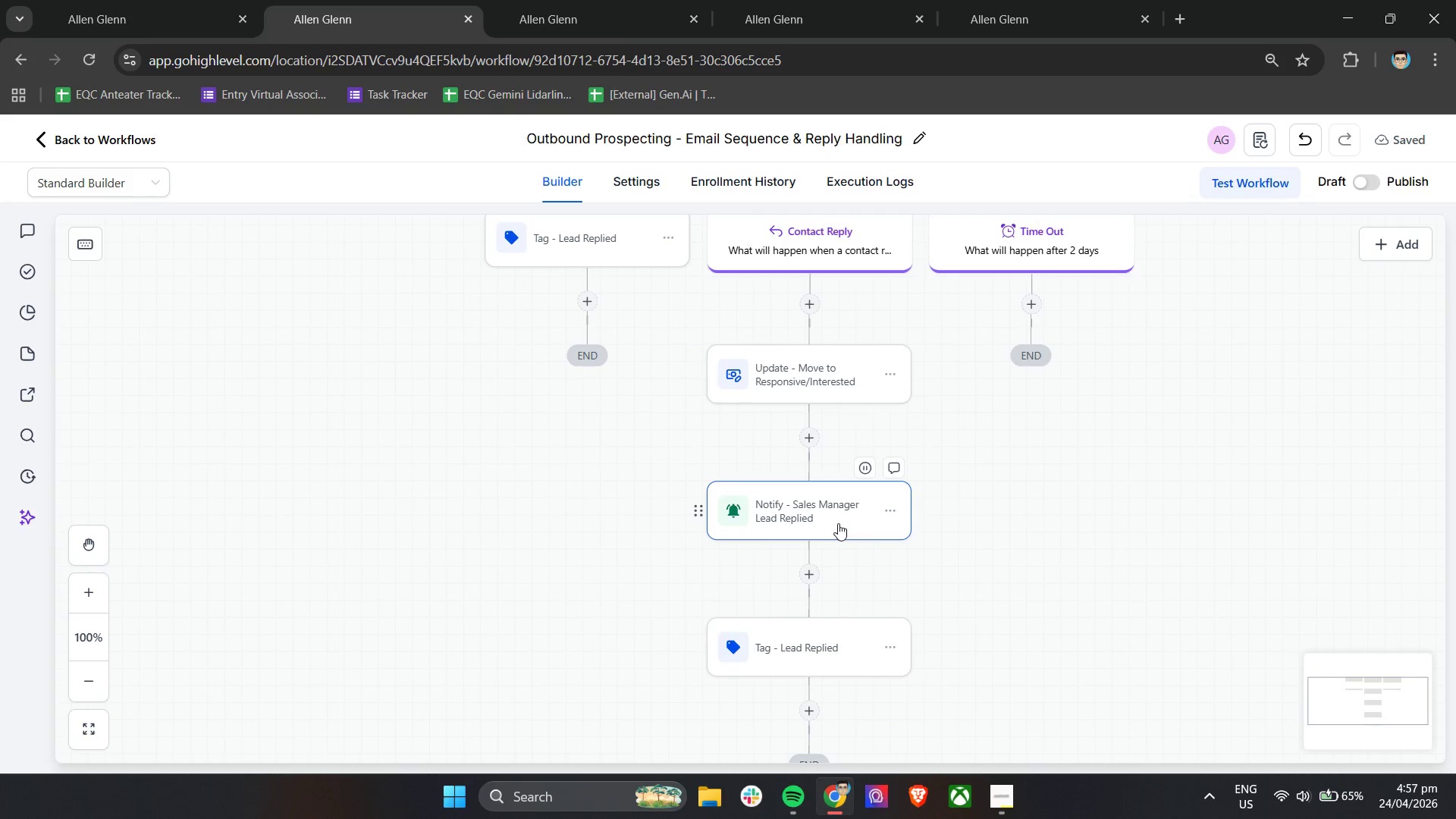 
left_click([1375, 739])
 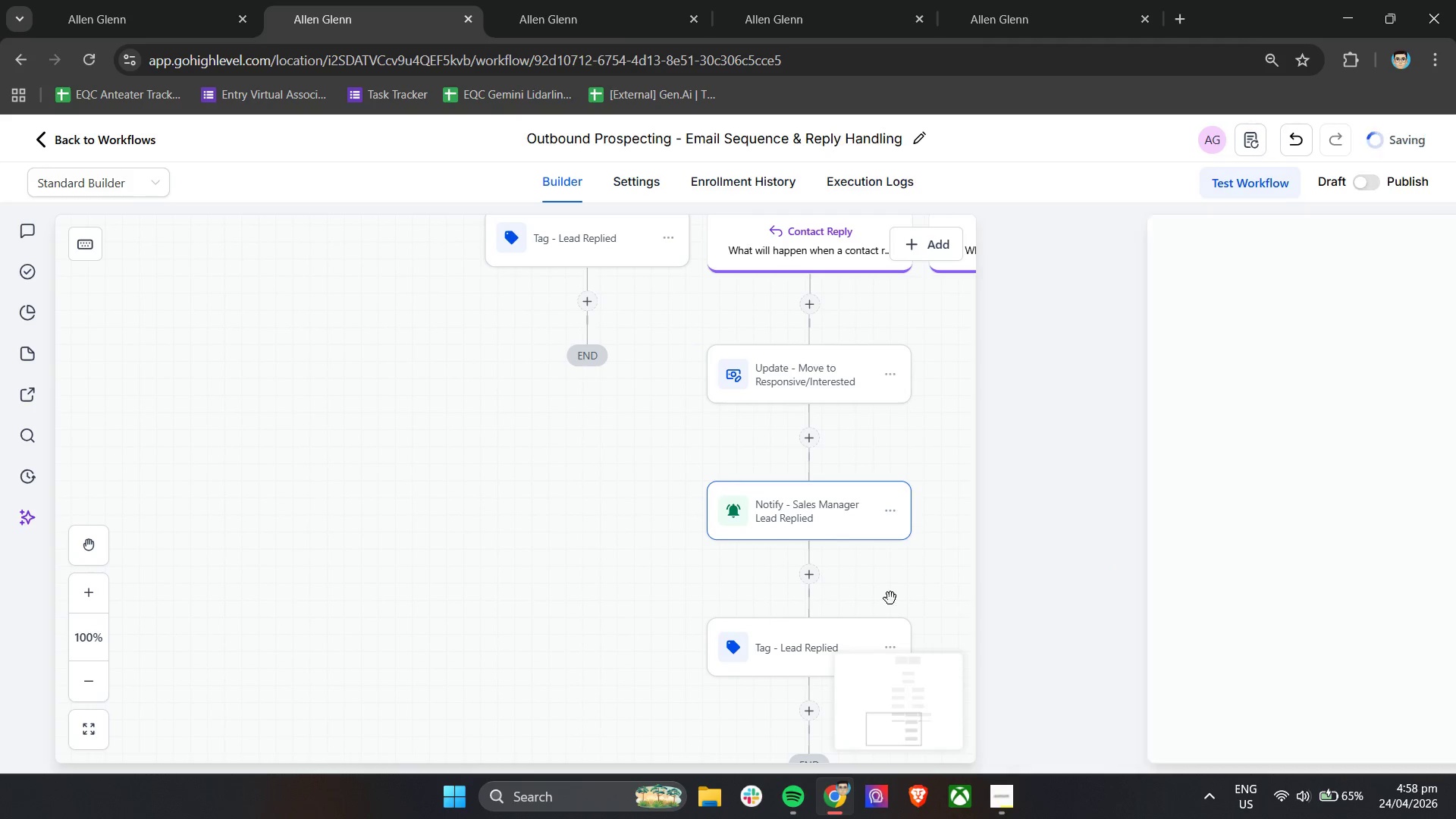 
scroll: coordinate [890, 598], scroll_direction: down, amount: 2.0
 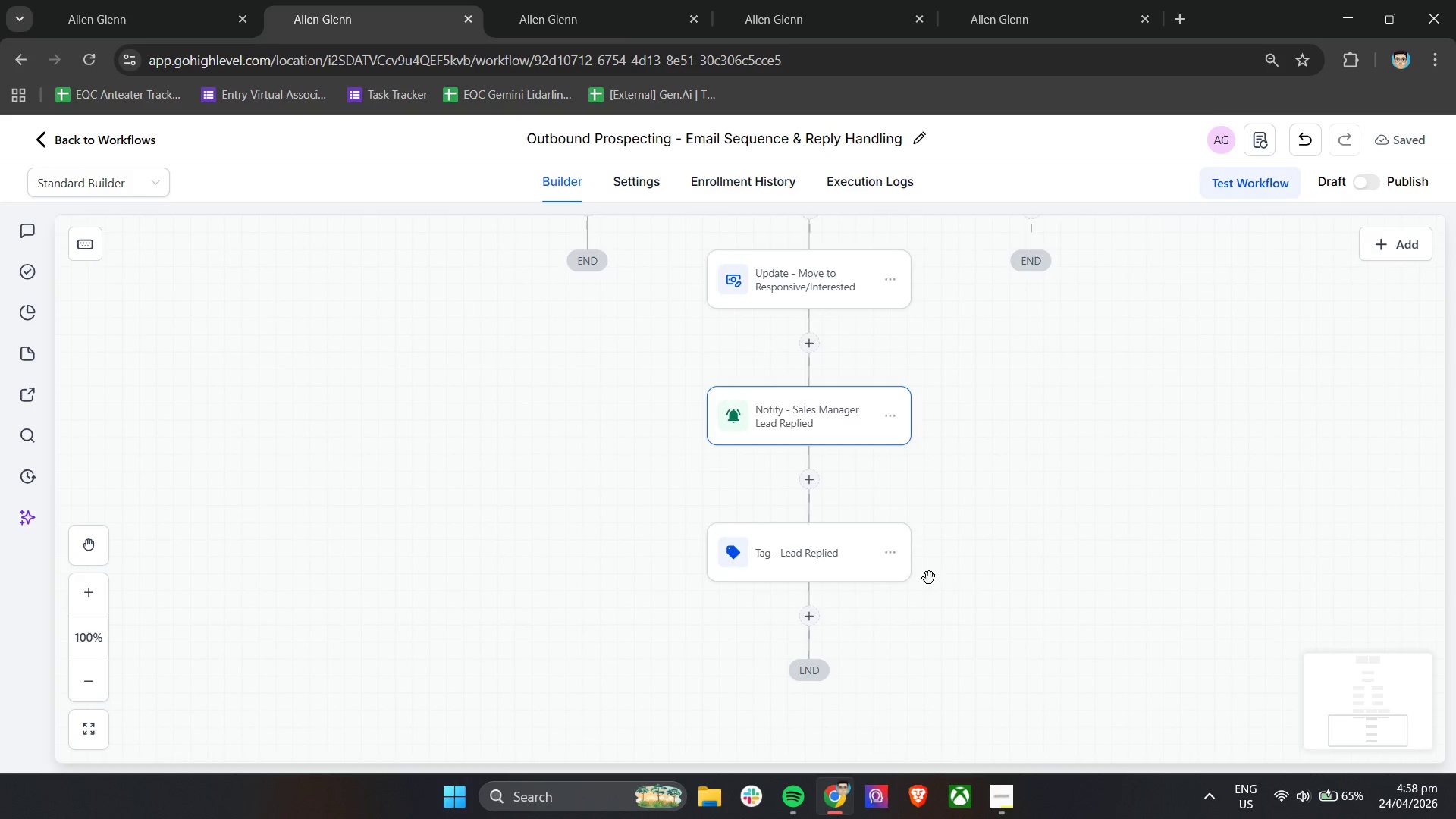 
scroll: coordinate [970, 588], scroll_direction: up, amount: 3.0
 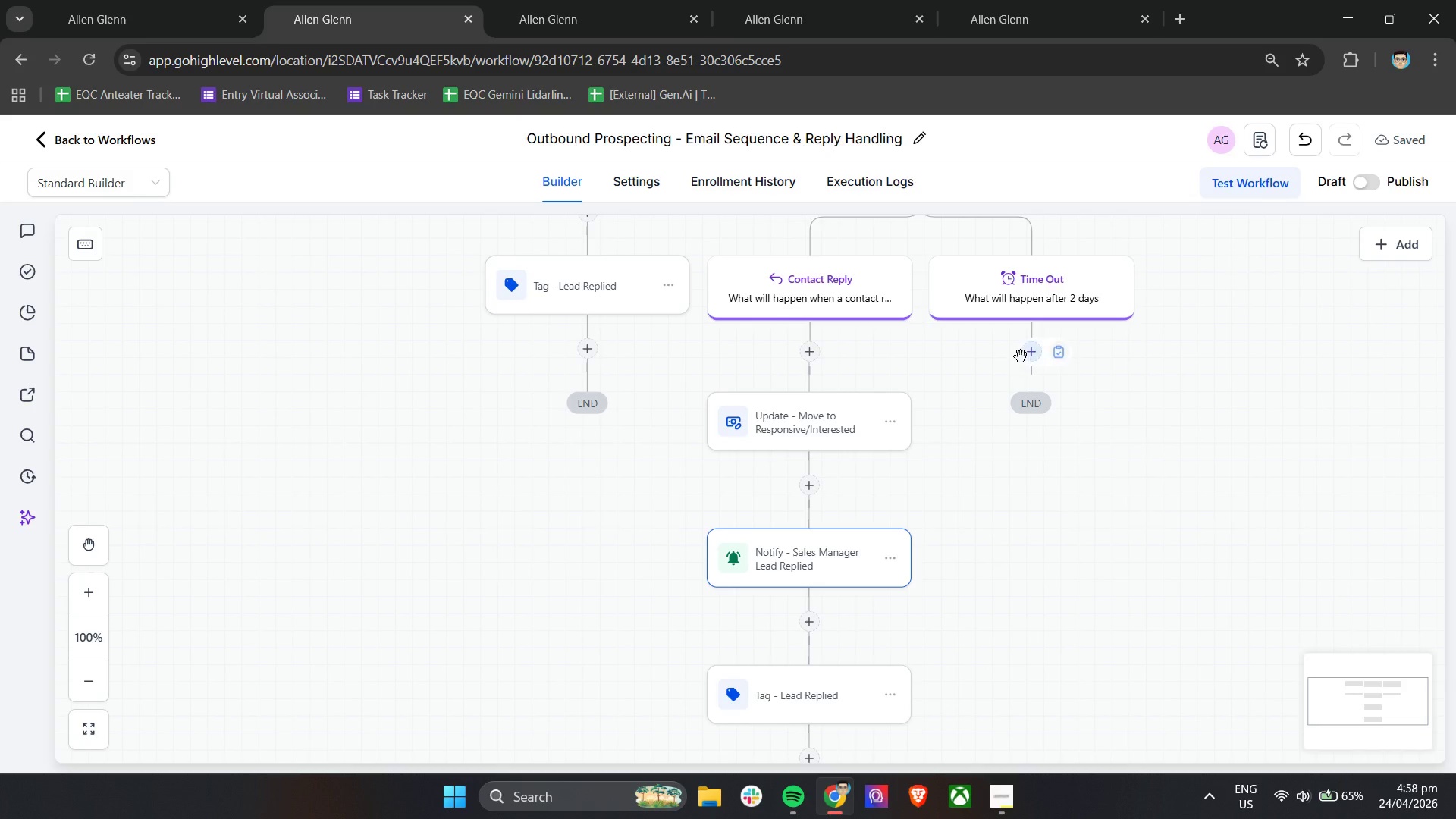 
left_click([1028, 350])
 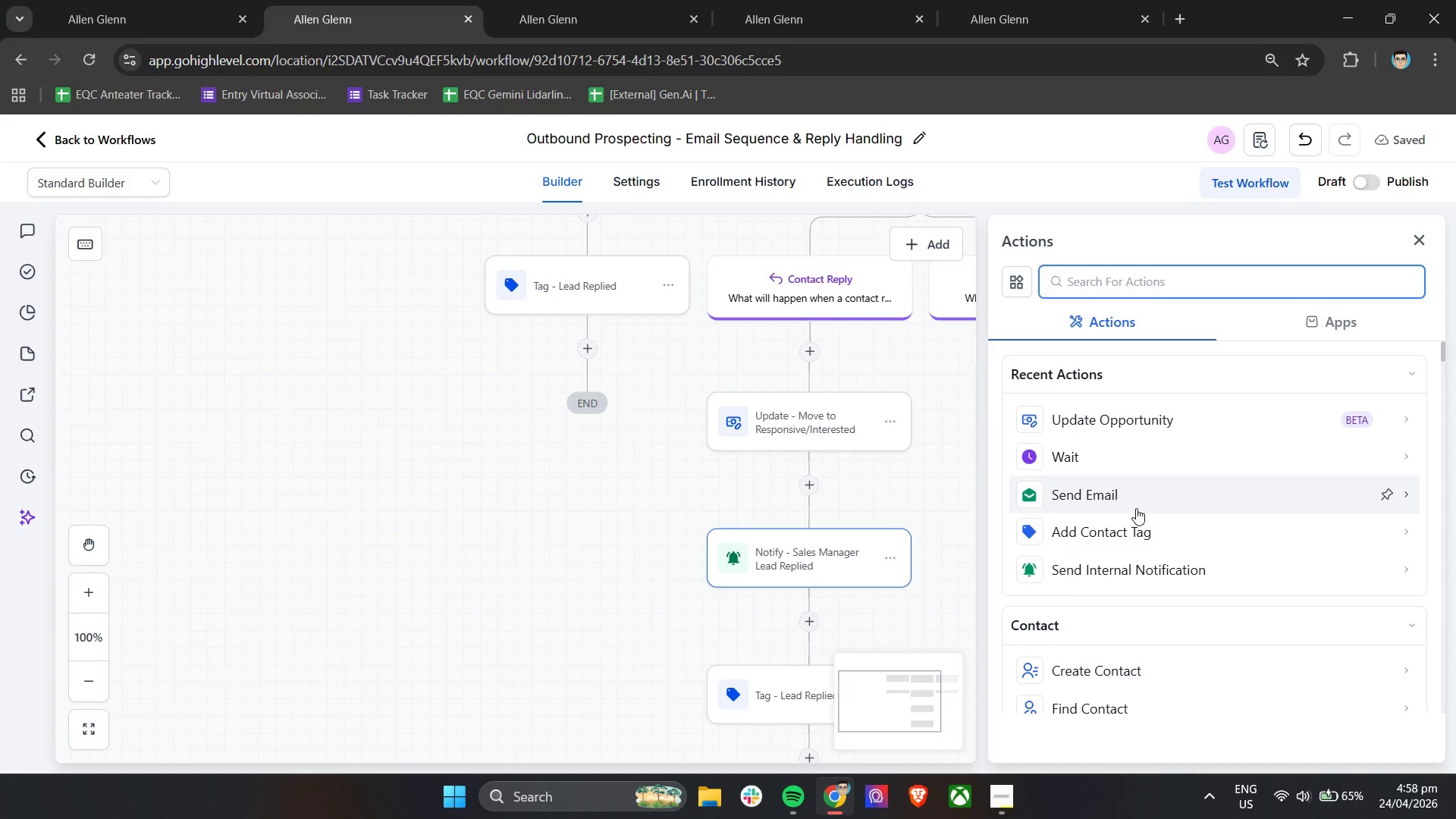 
left_click([1136, 502])
 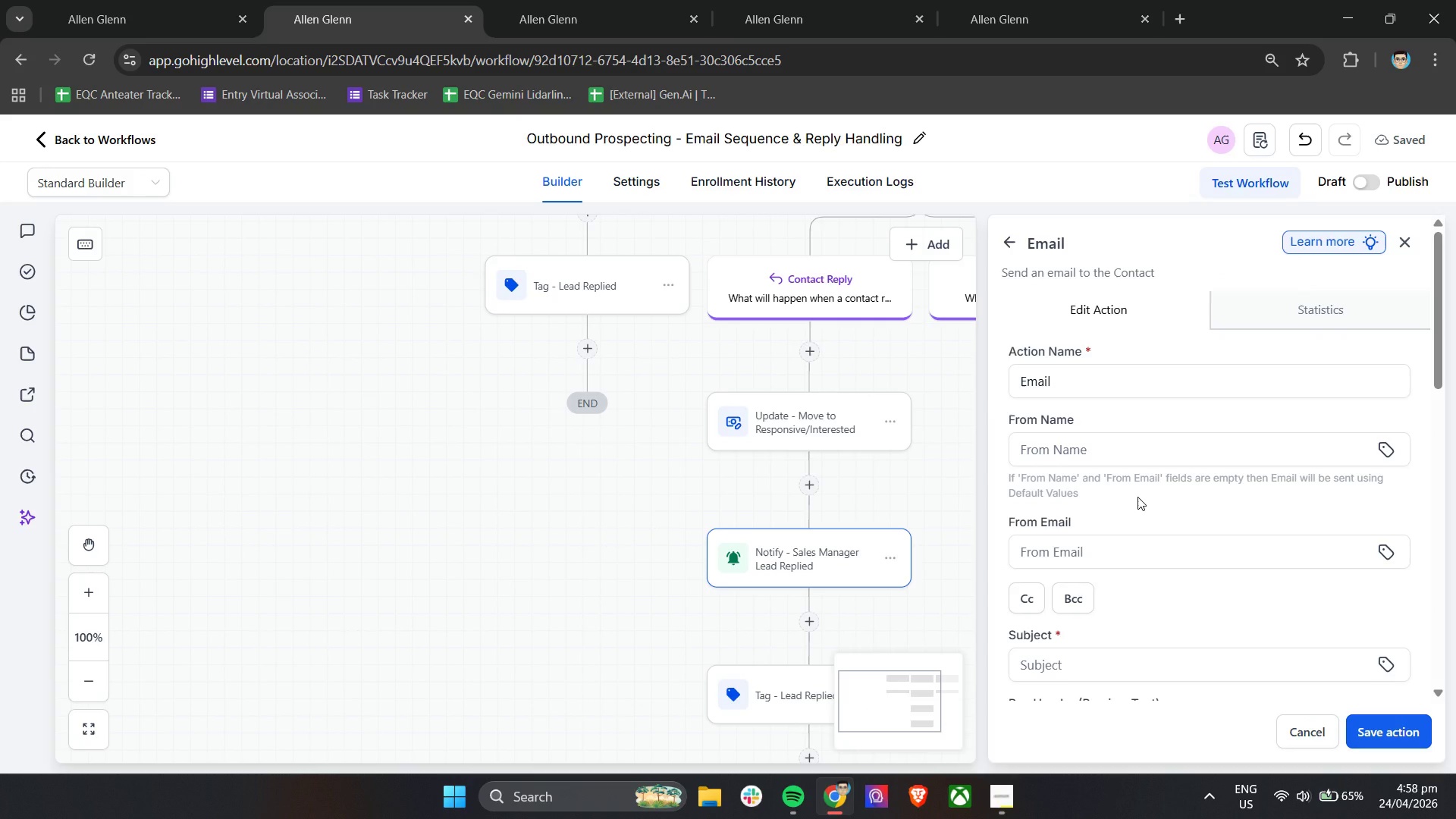 
left_click([1102, 381])
 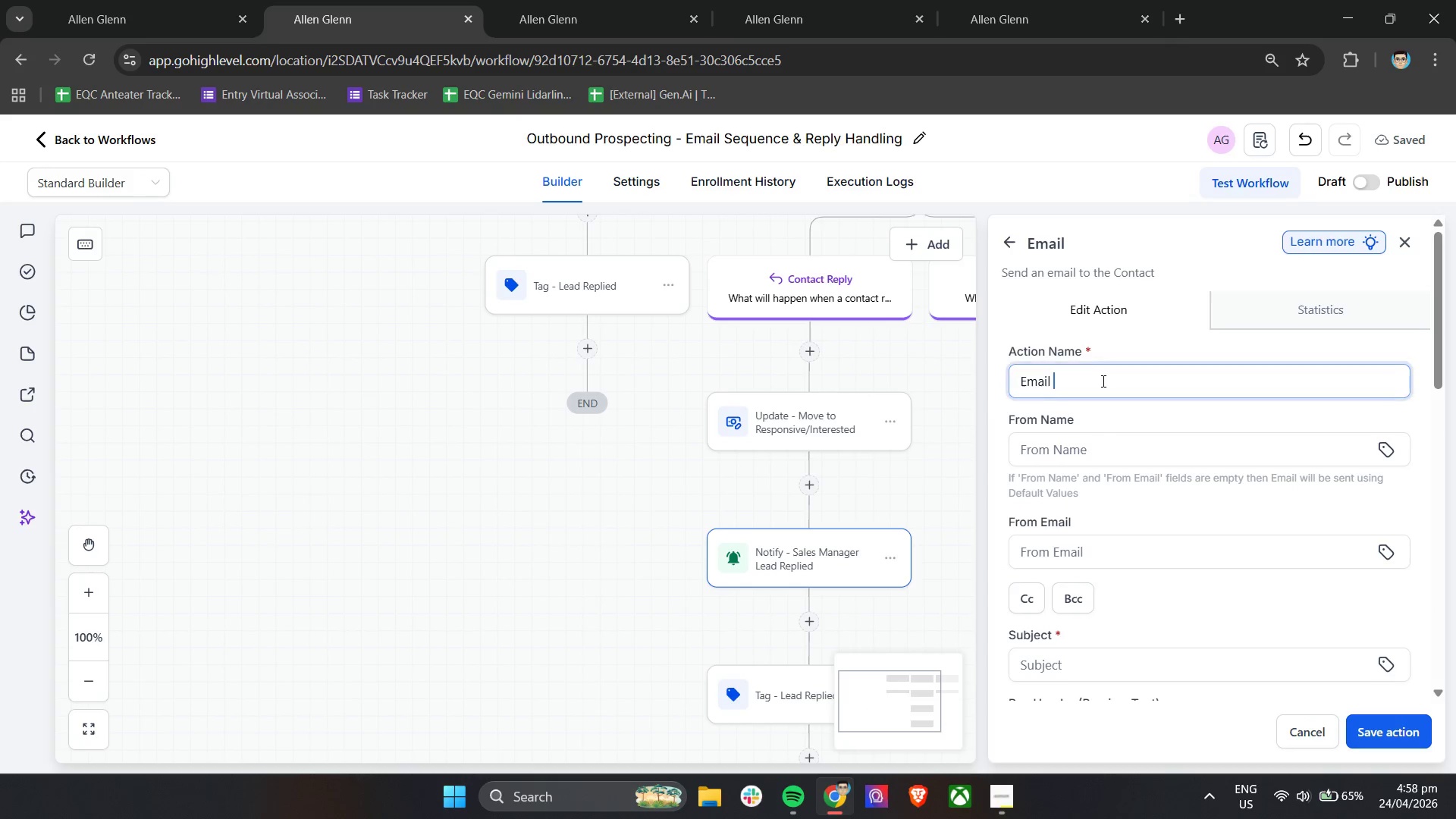 
type( 3 - Case Study)
 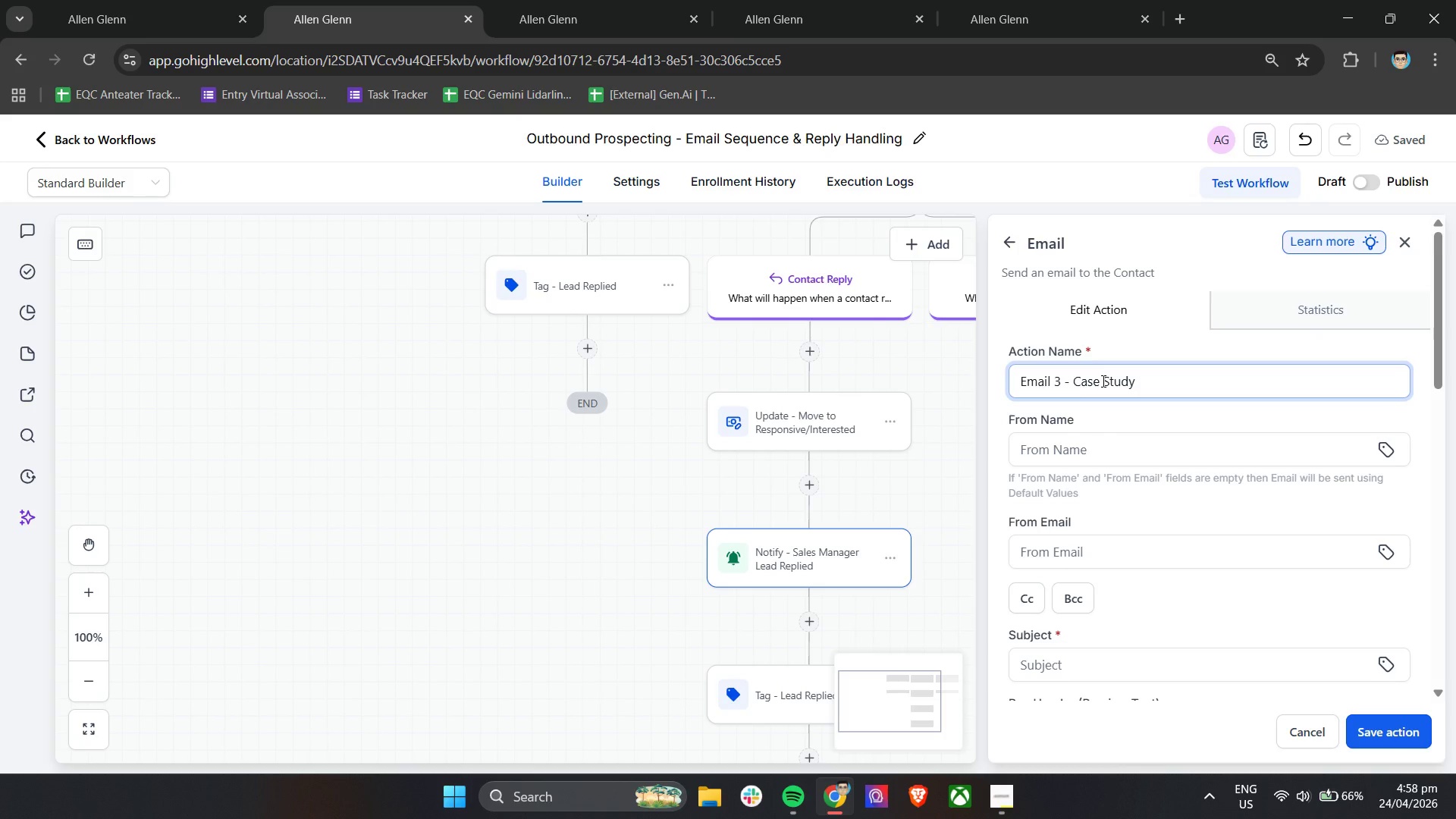 
left_click([1094, 455])
 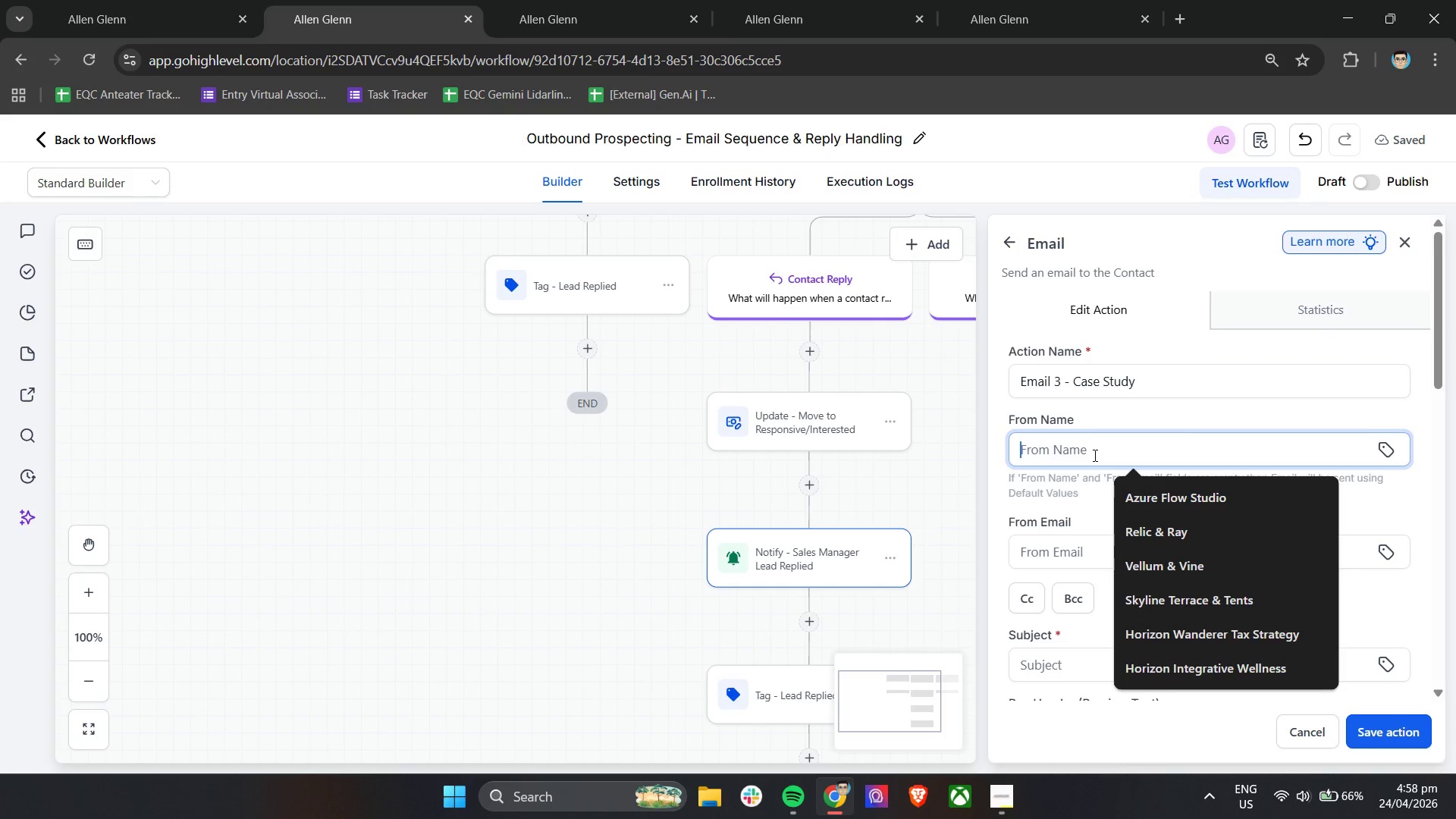 
key(T)
 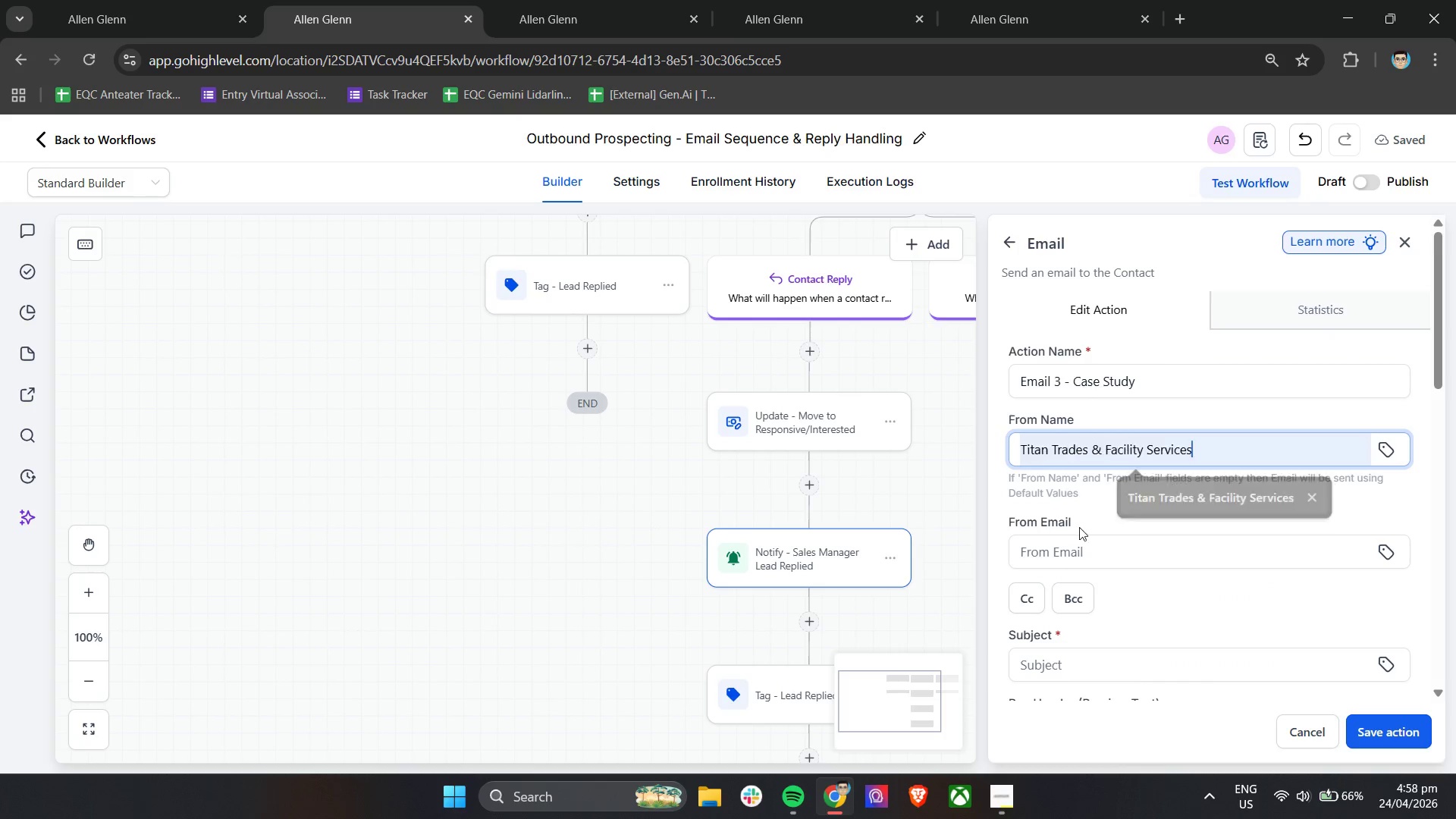 
double_click([1060, 557])
 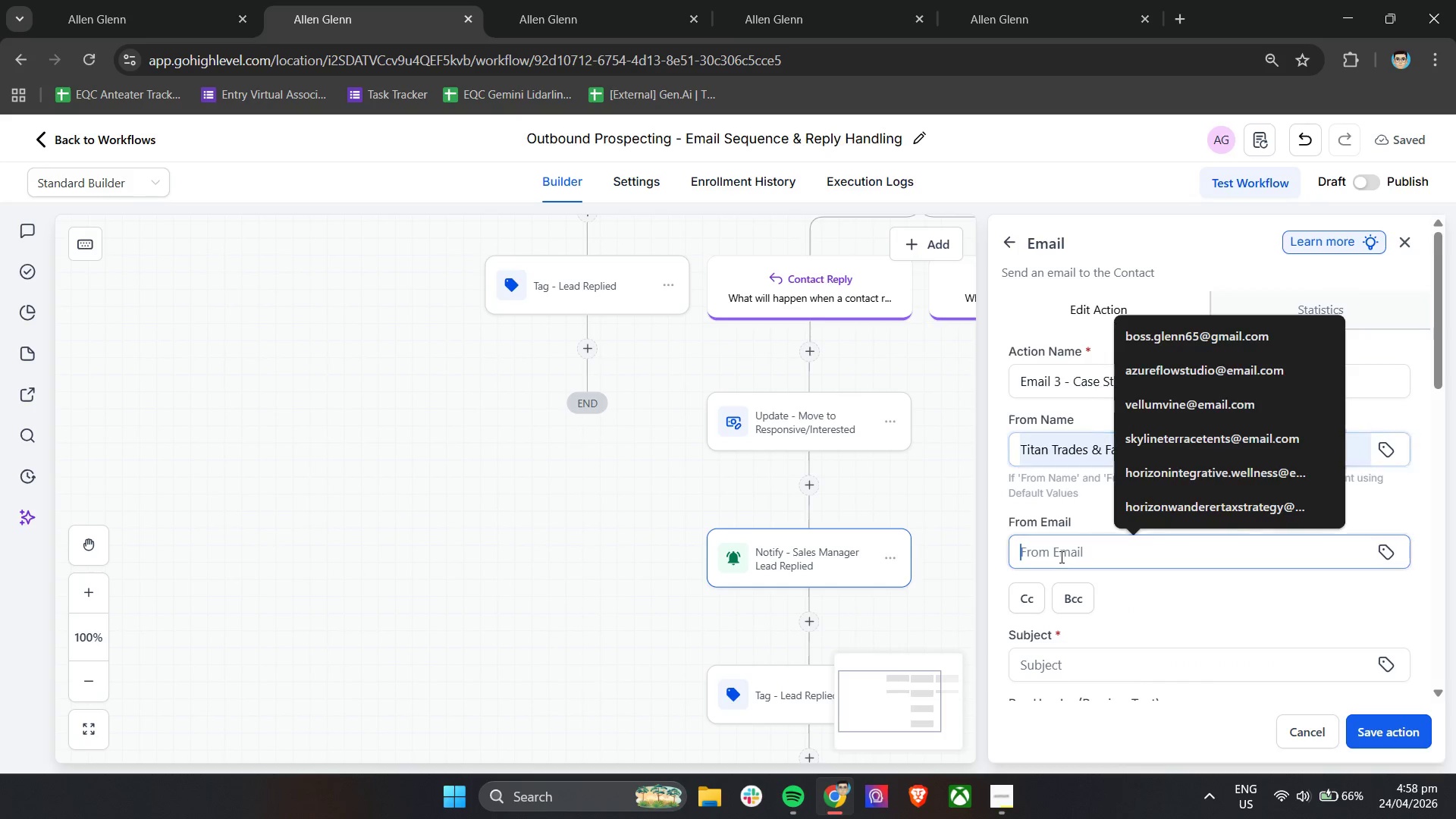 
key(T)
 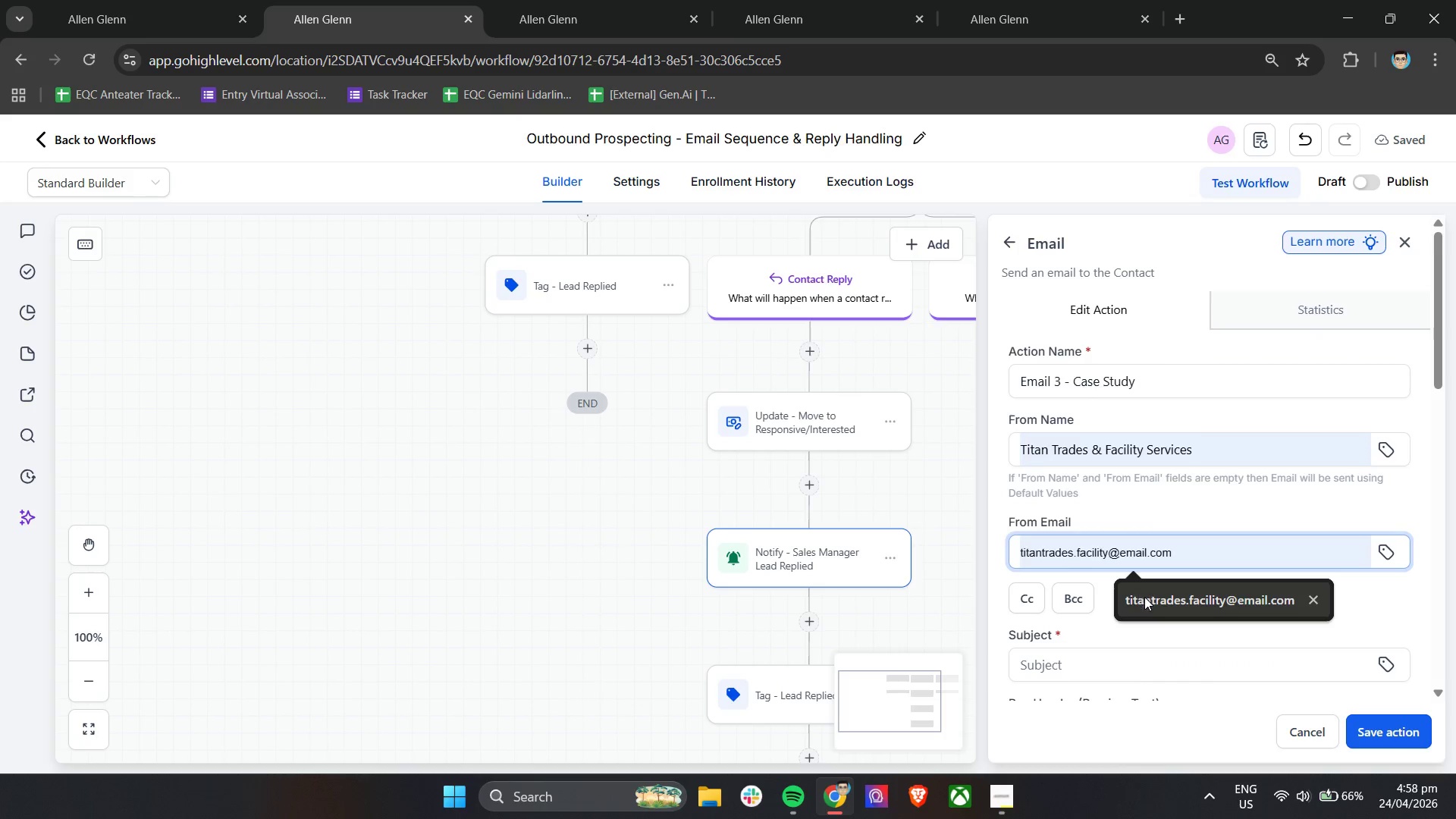 
scroll: coordinate [1179, 617], scroll_direction: down, amount: 5.0
 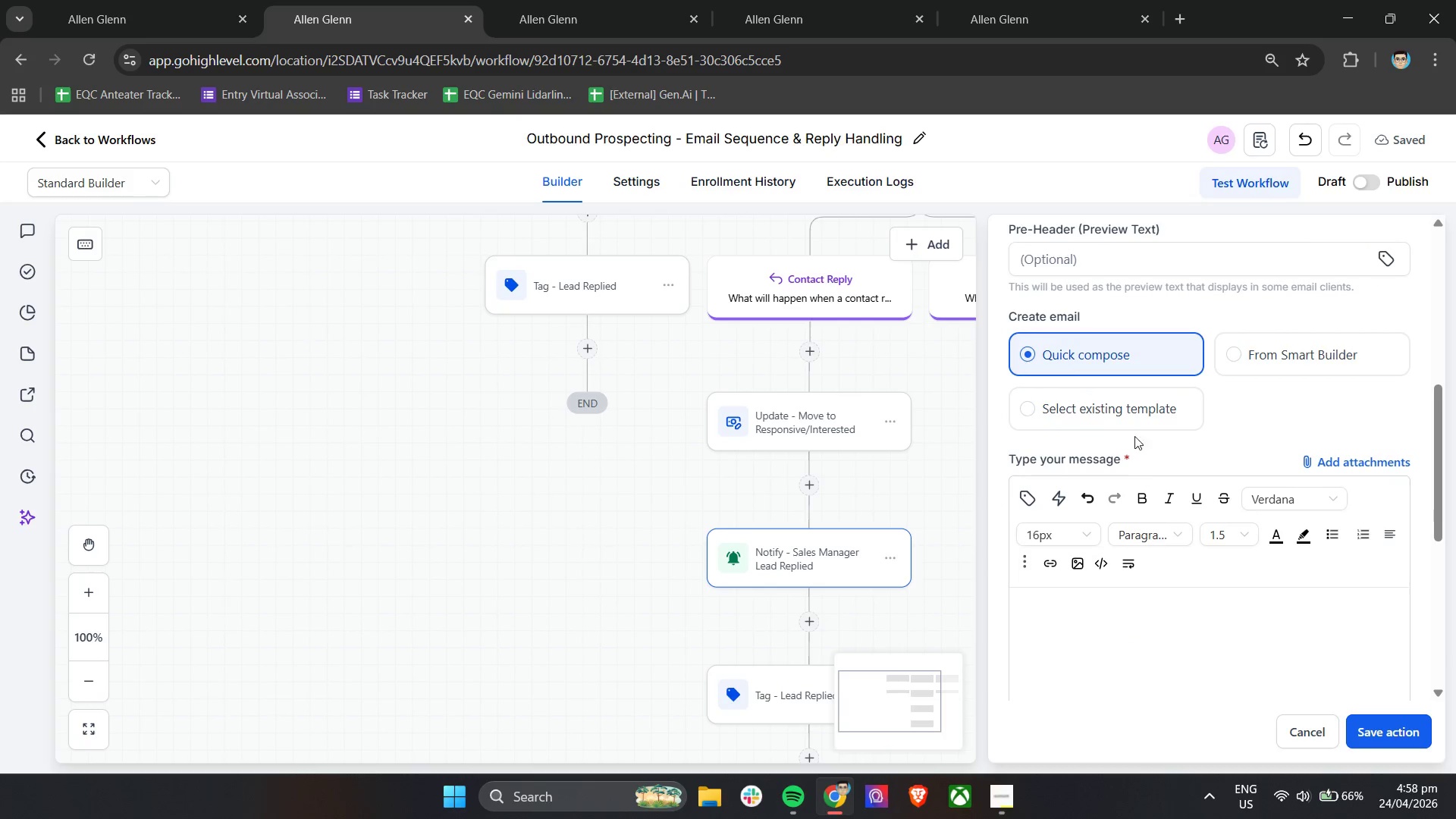 
left_click([1134, 425])
 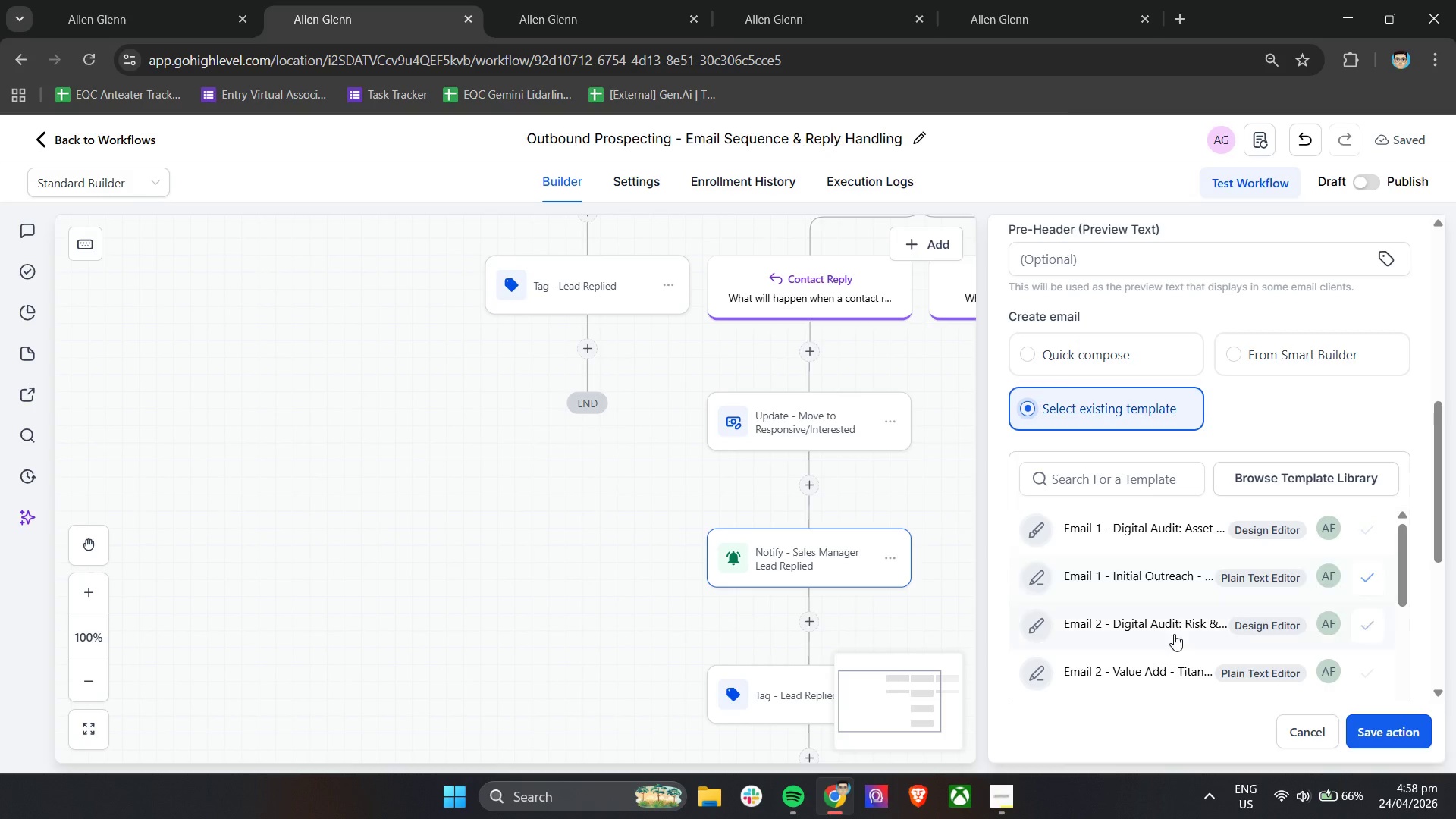 
scroll: coordinate [1220, 653], scroll_direction: down, amount: 2.0
 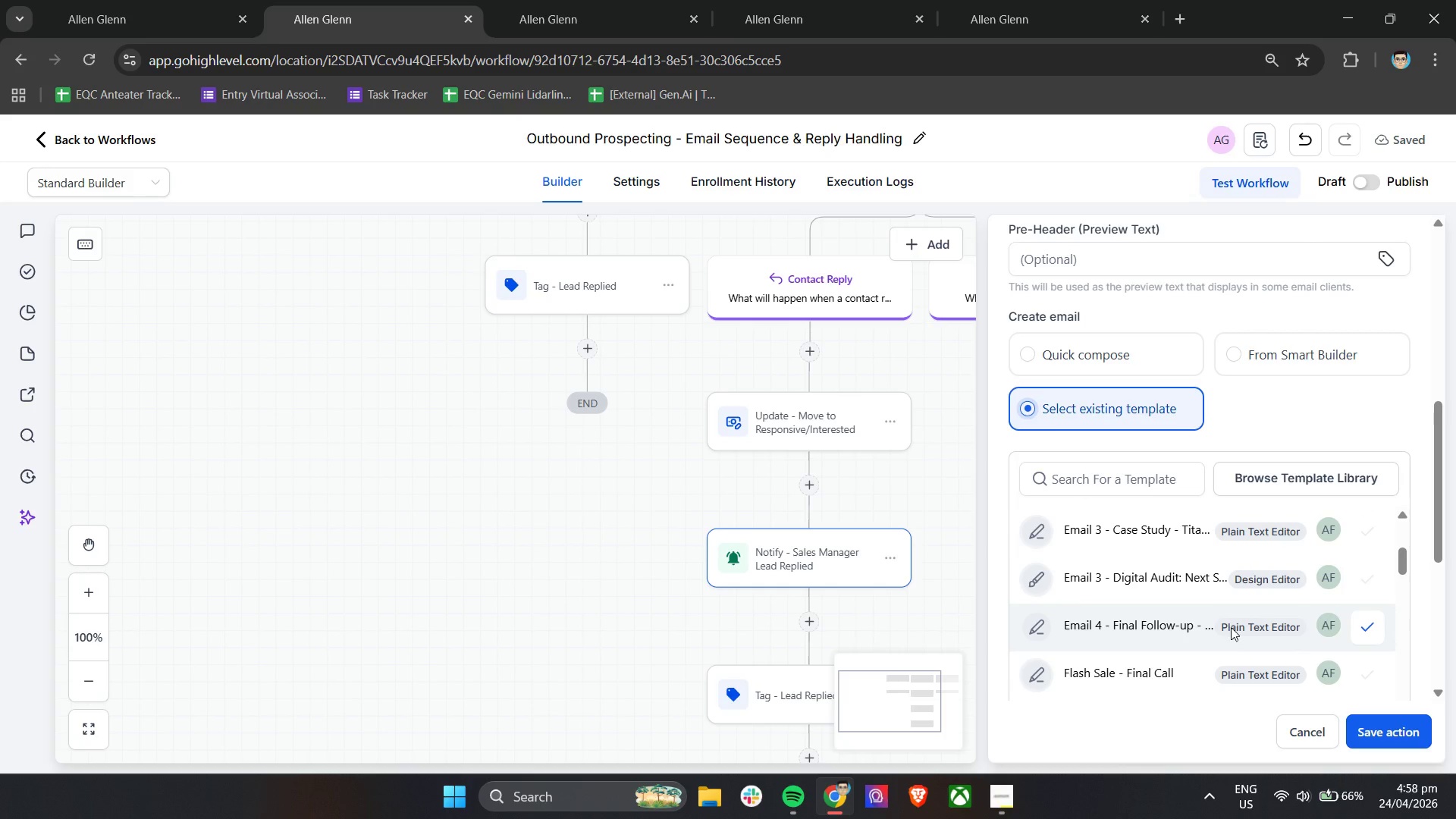 
scroll: coordinate [1234, 616], scroll_direction: up, amount: 1.0
 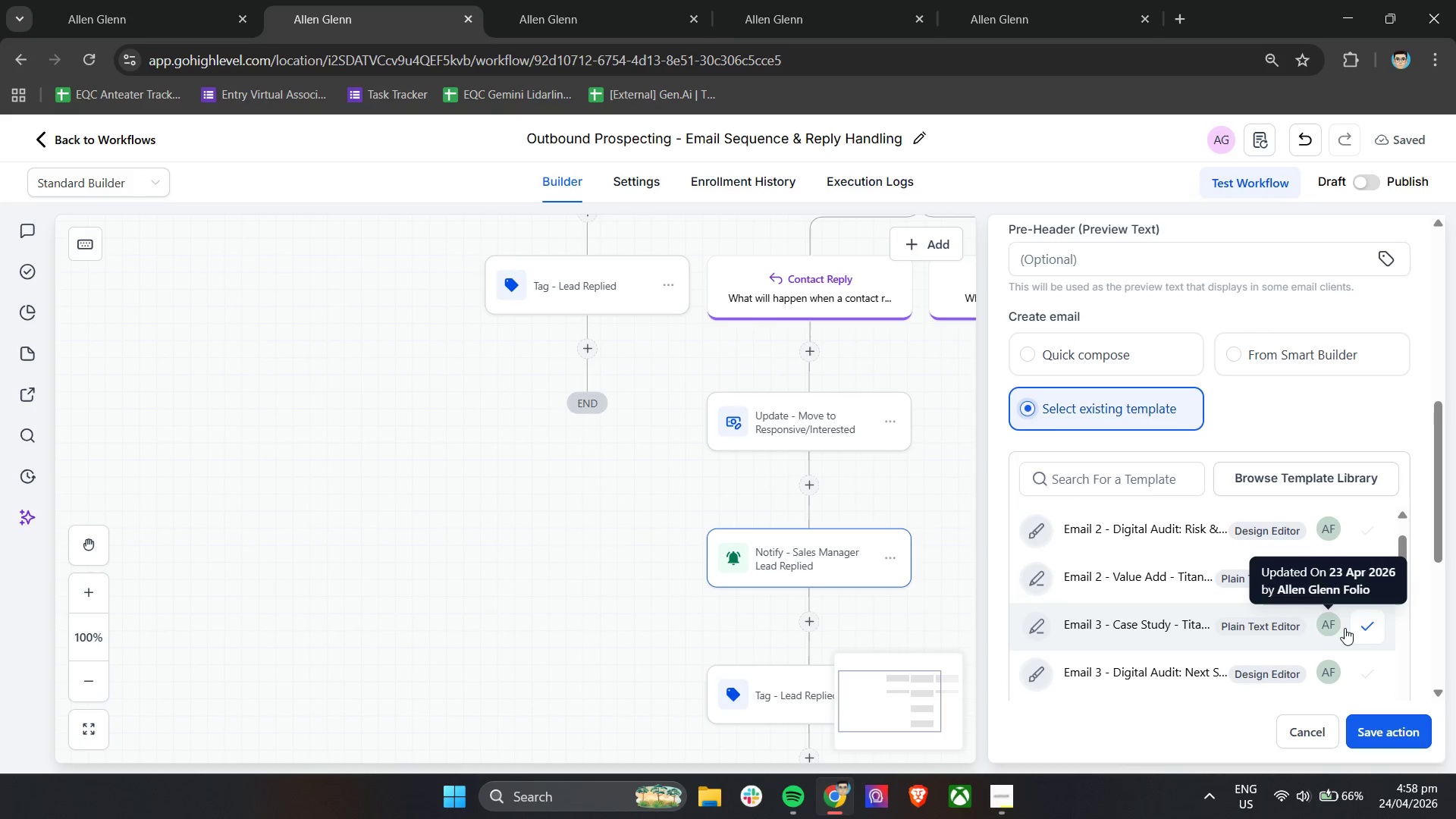 
left_click([1363, 626])
 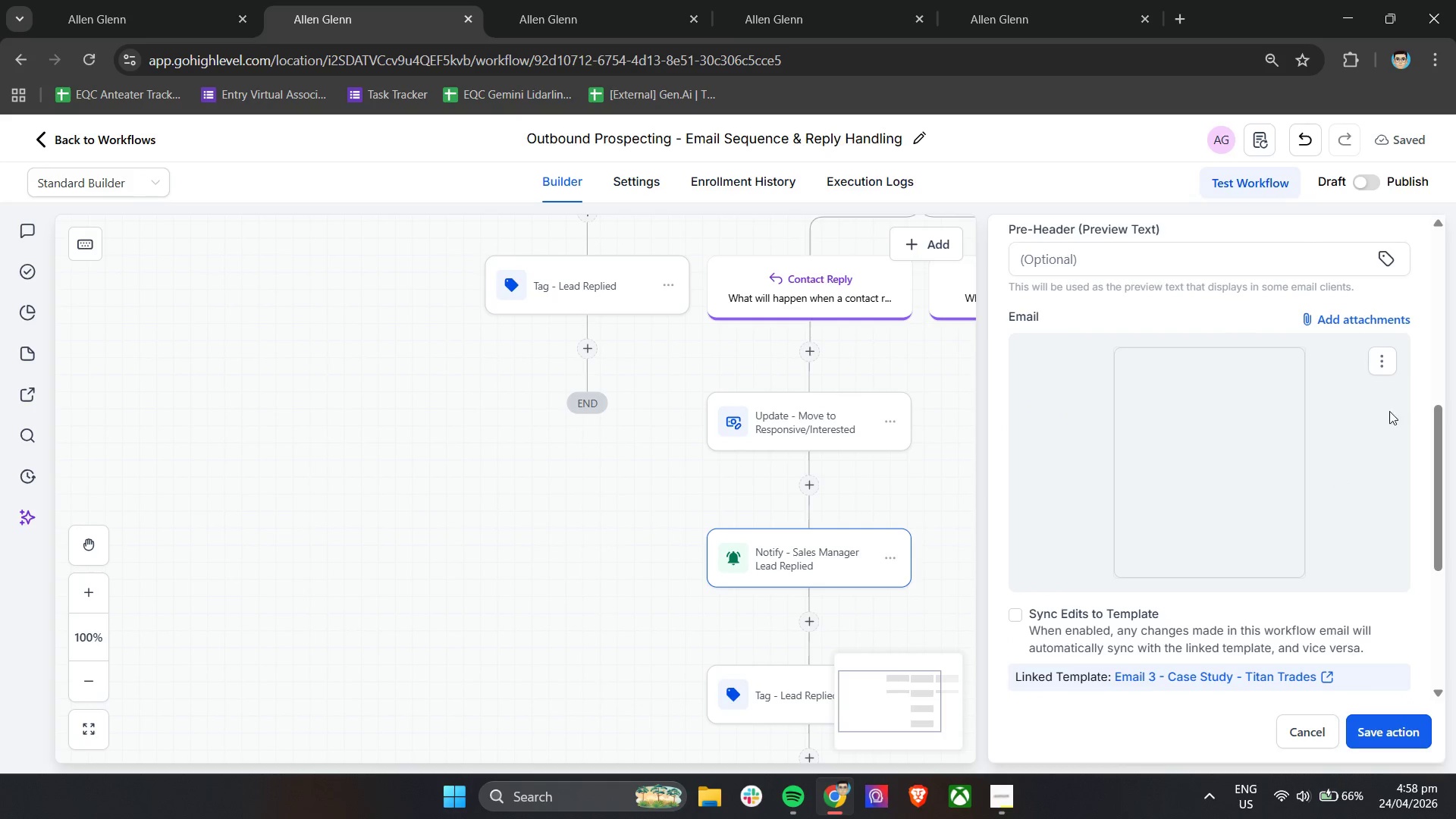 
left_click([1390, 356])
 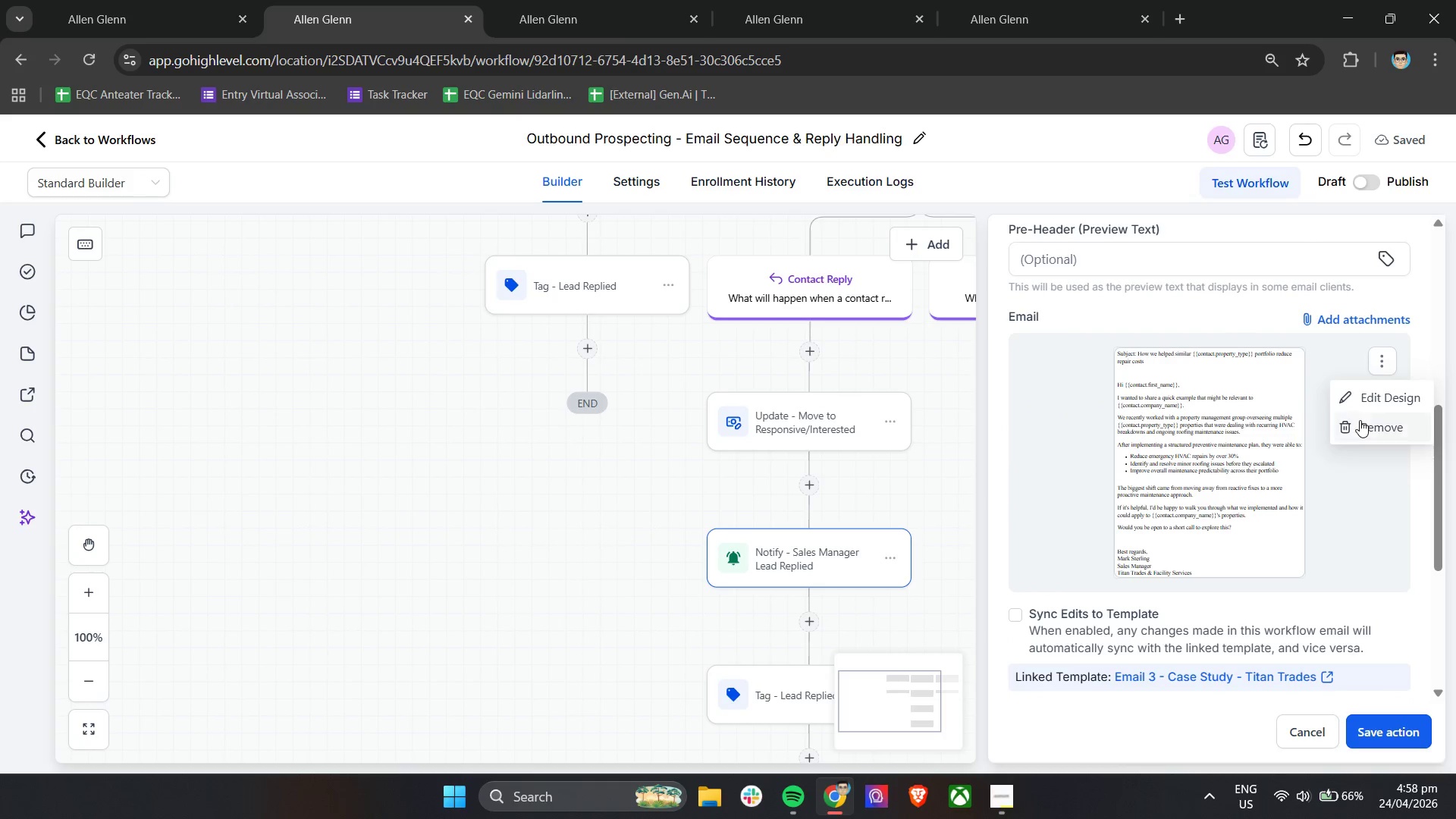 
left_click([1370, 400])
 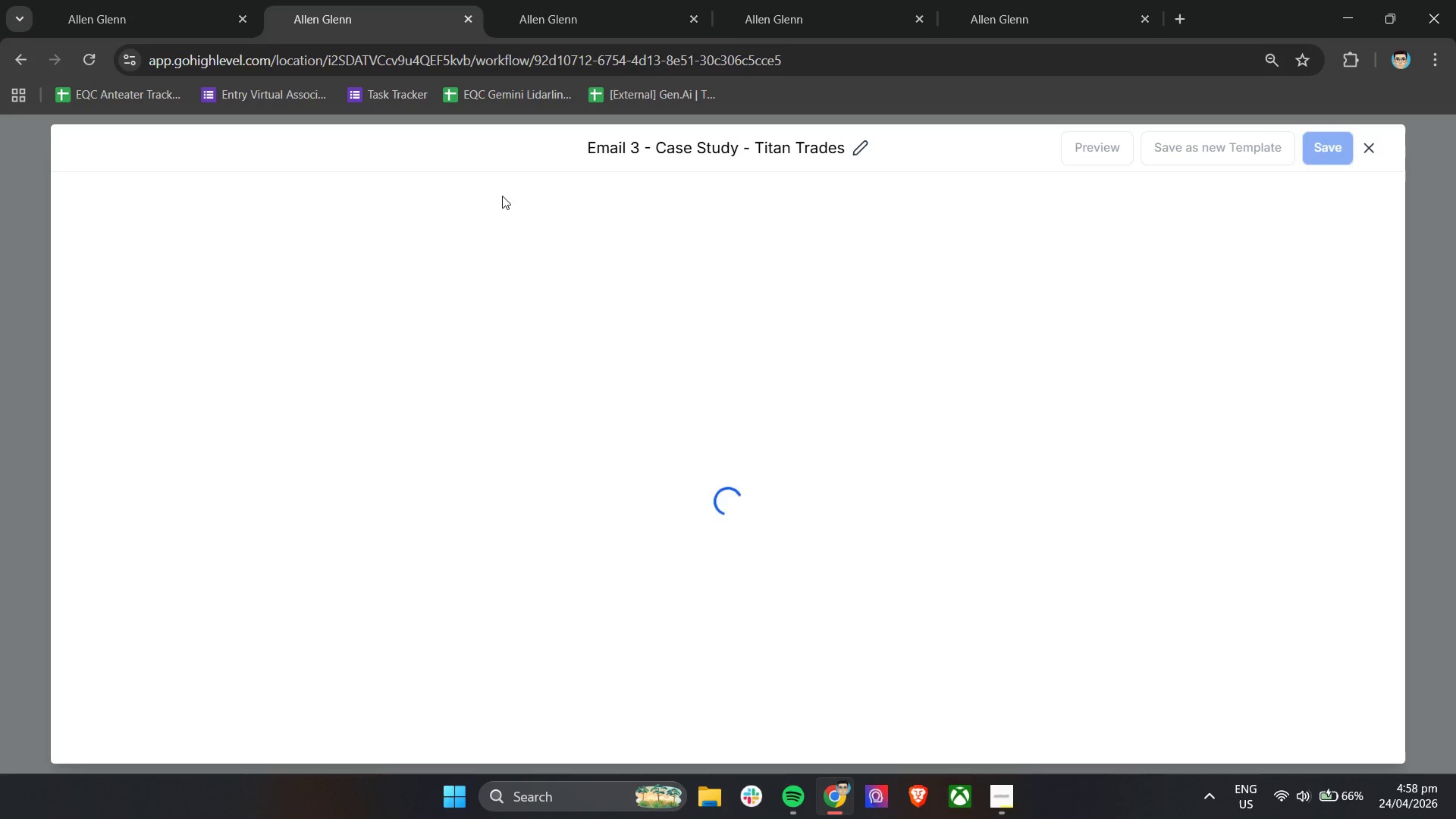 
wait(5.73)
 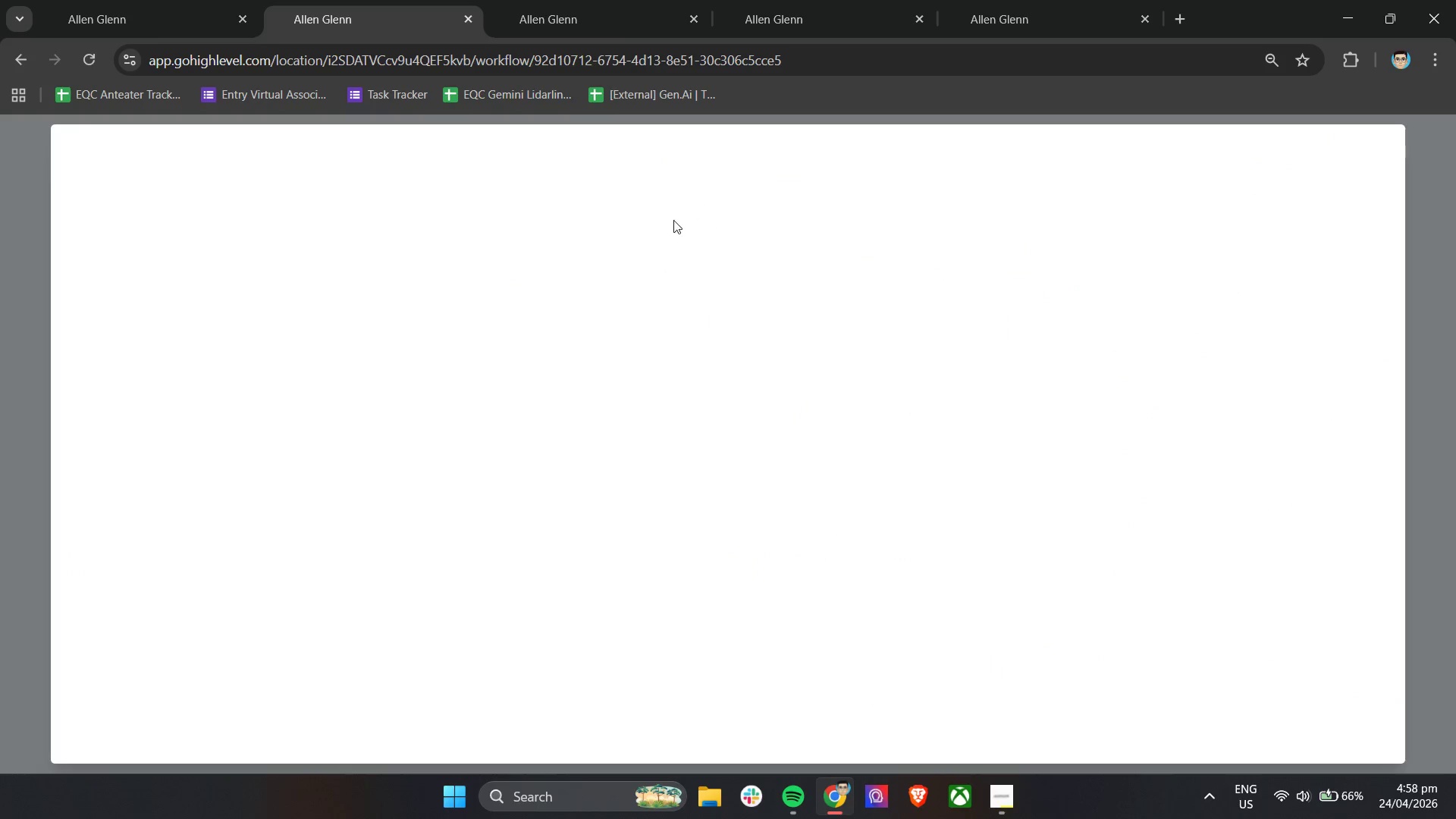 
left_click_drag(start_coordinate=[820, 240], to_coordinate=[215, 240])
 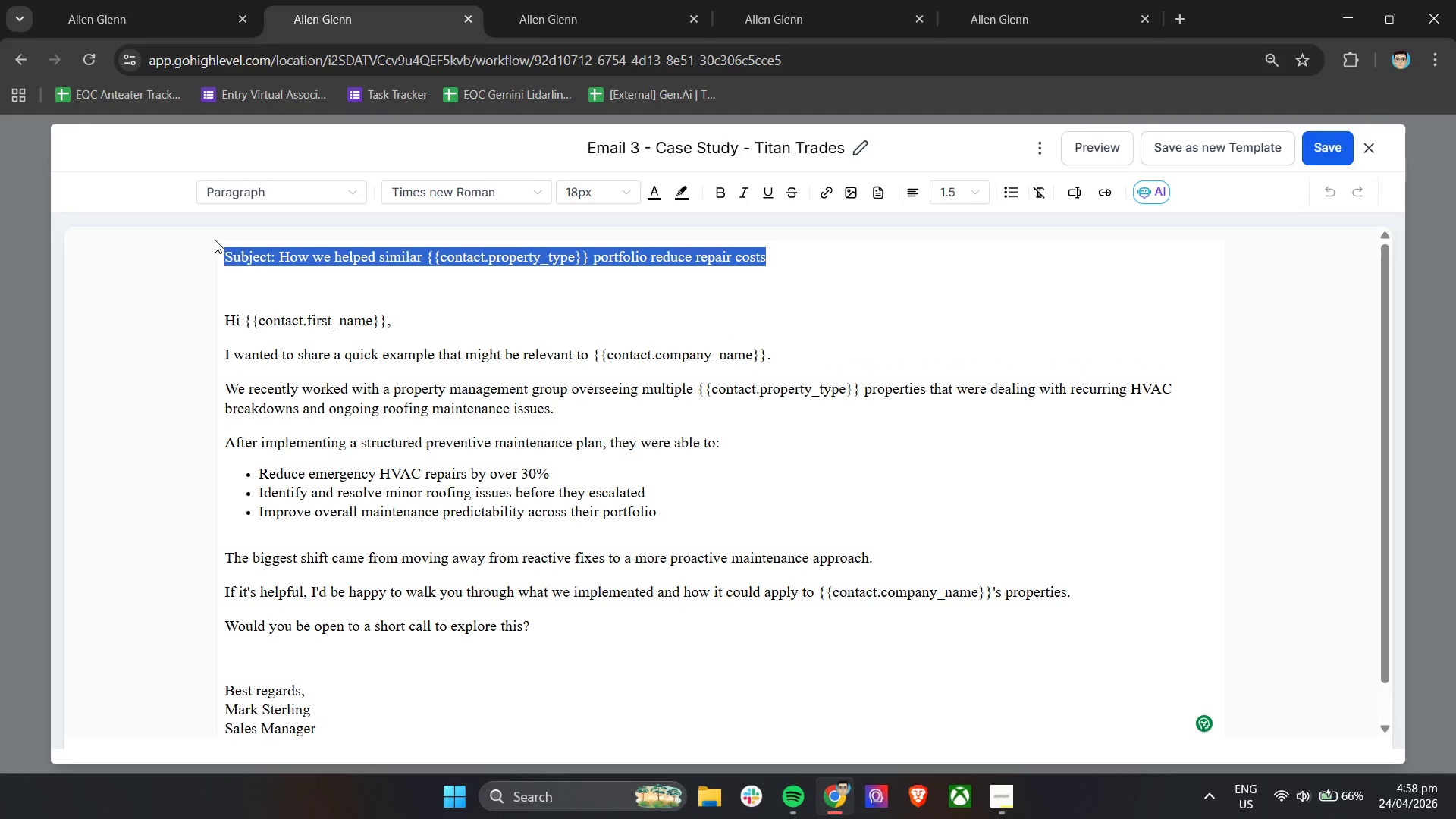 
key(Control+C)
 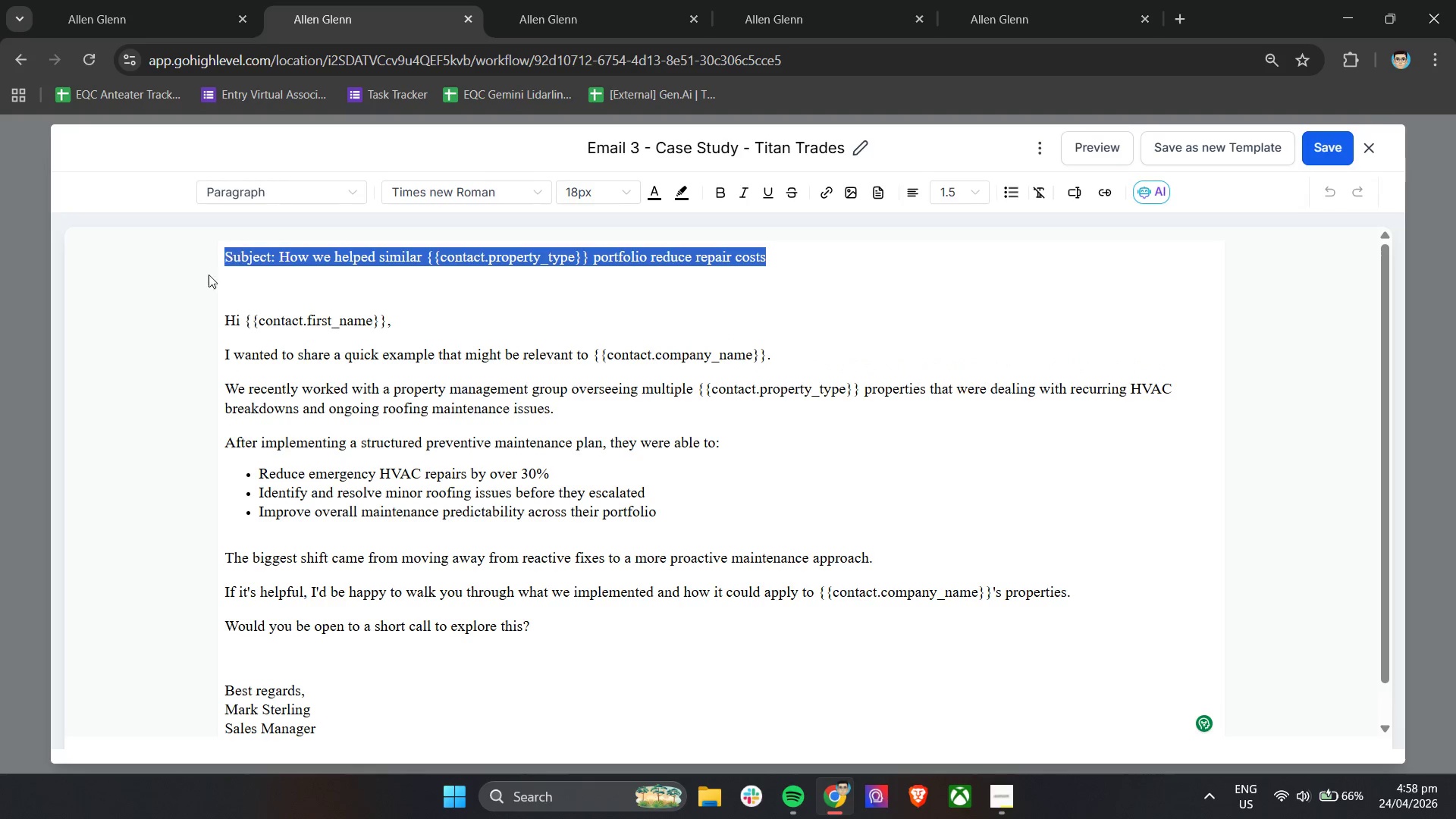 
key(Control+C)
 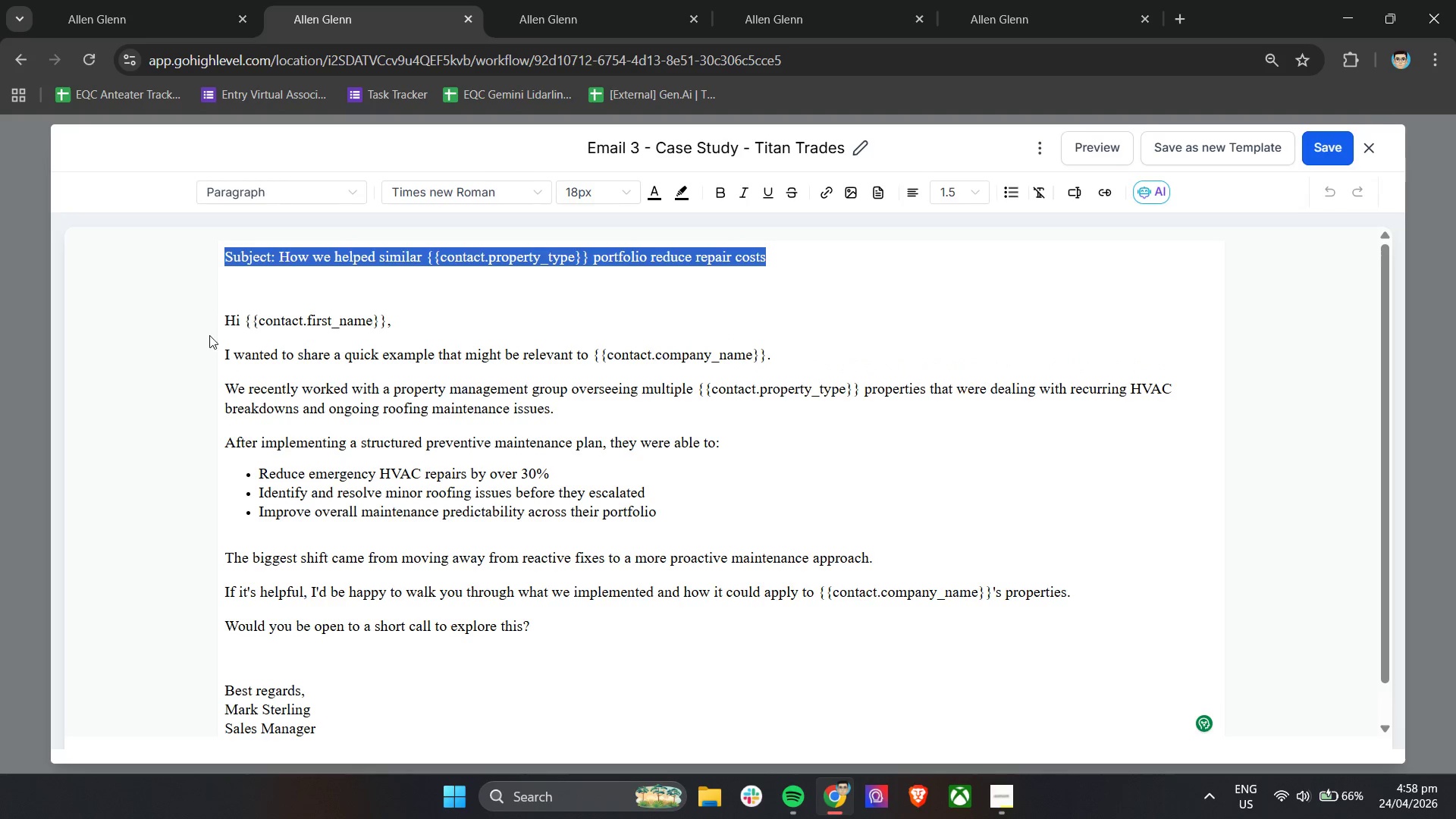 
key(Control+C)
 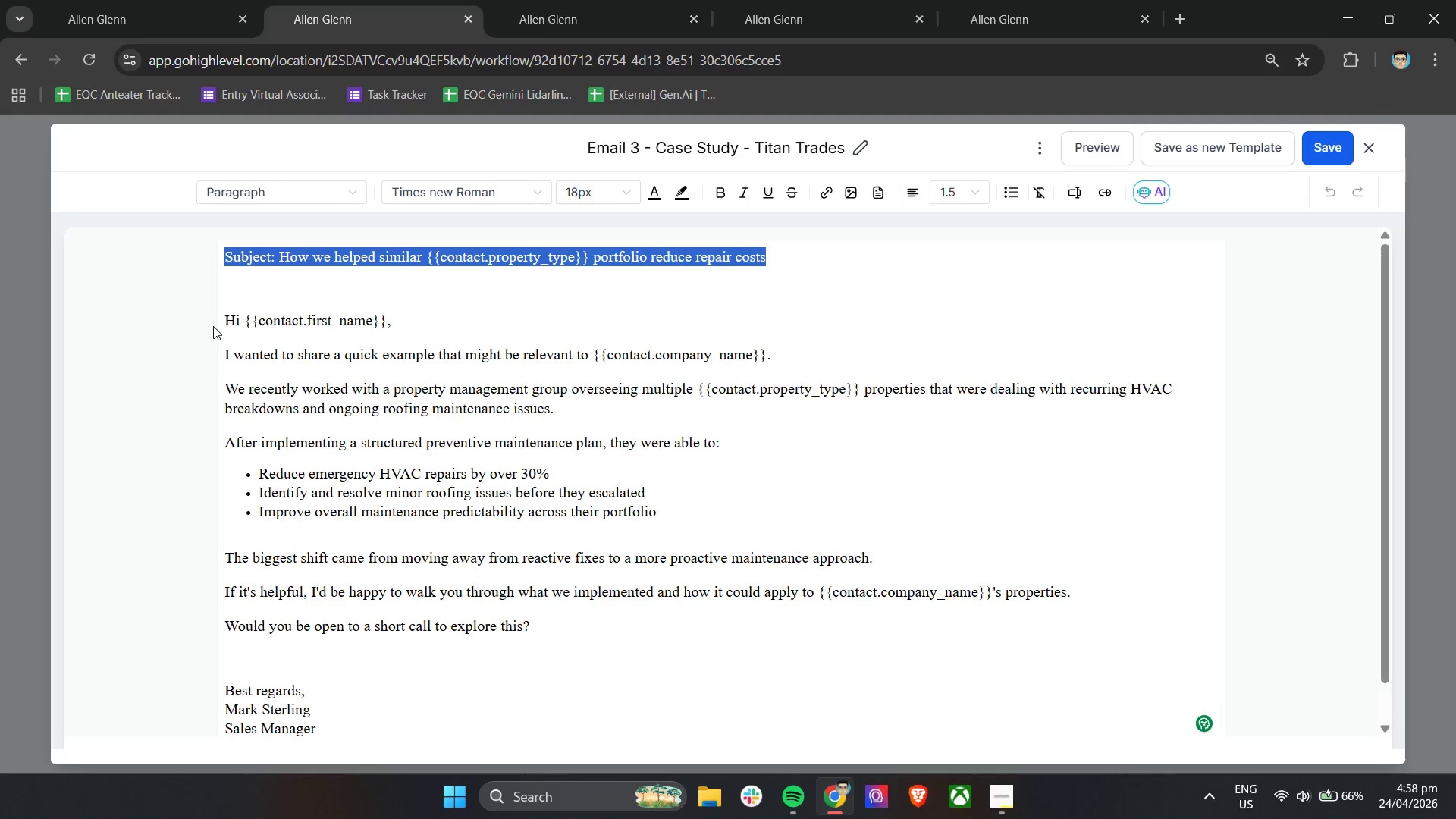 
key(Control+C)
 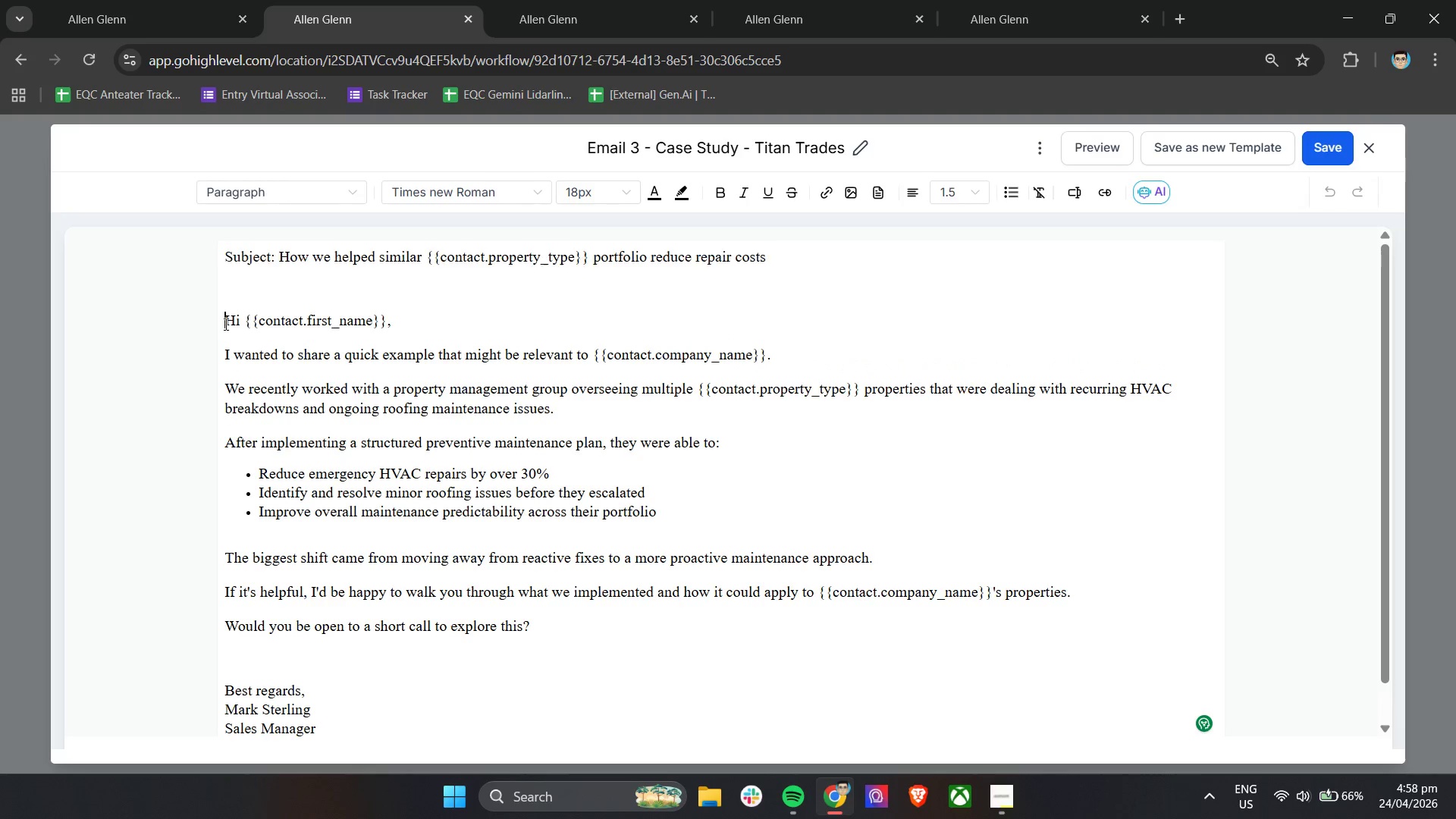 
left_click([224, 324])
 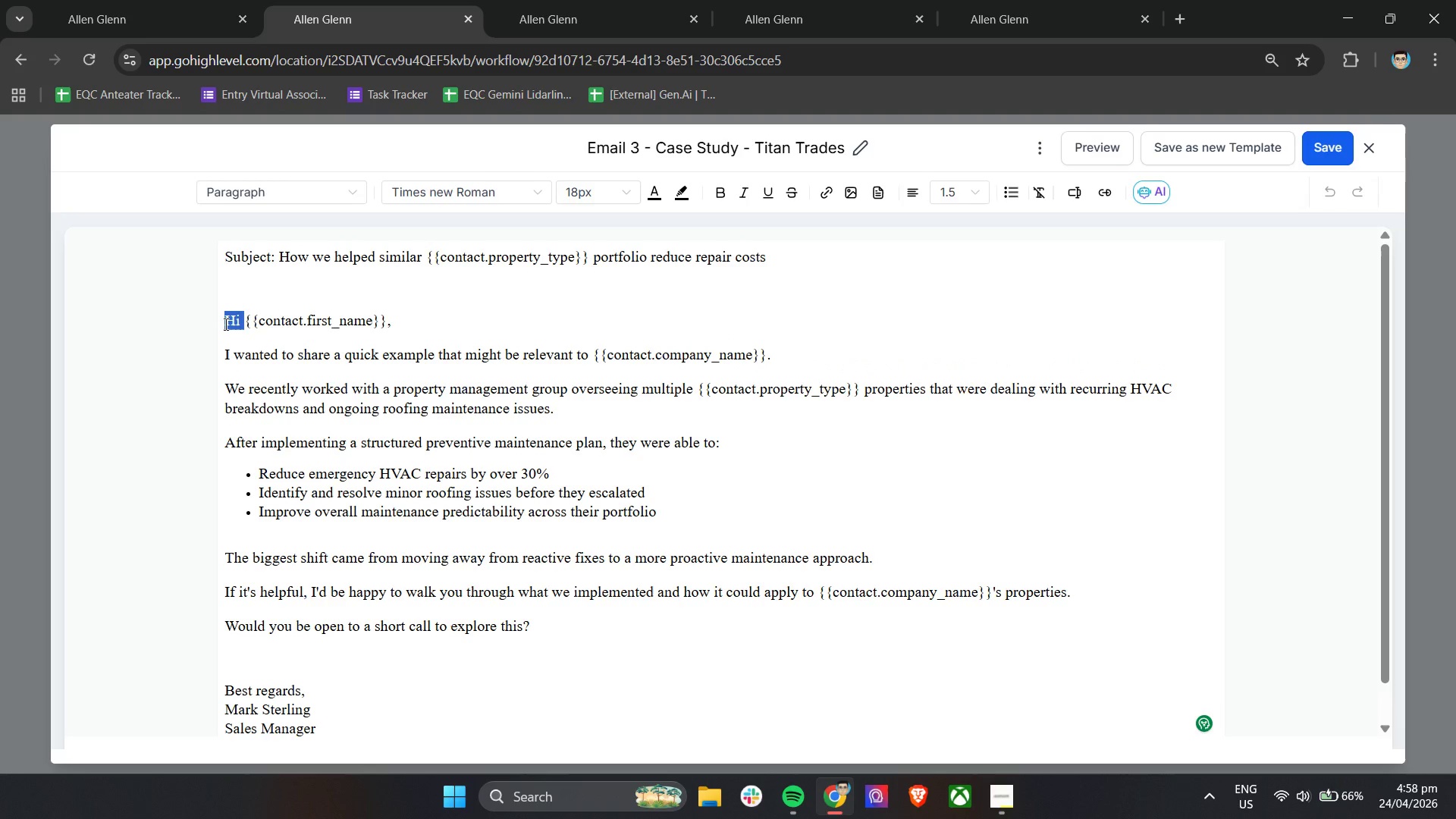 
left_click_drag(start_coordinate=[224, 324], to_coordinate=[216, 255])
 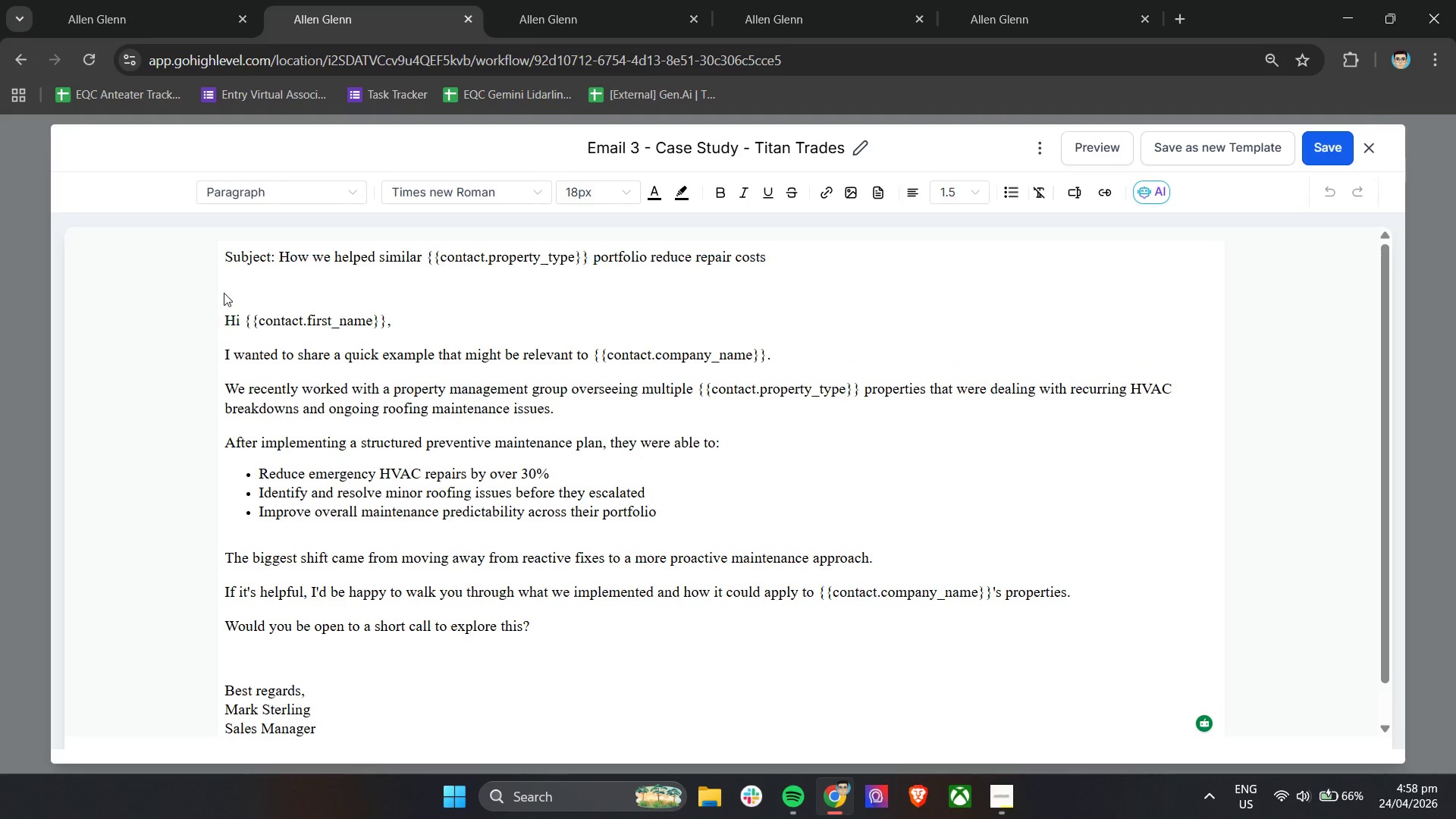 
left_click([224, 293])
 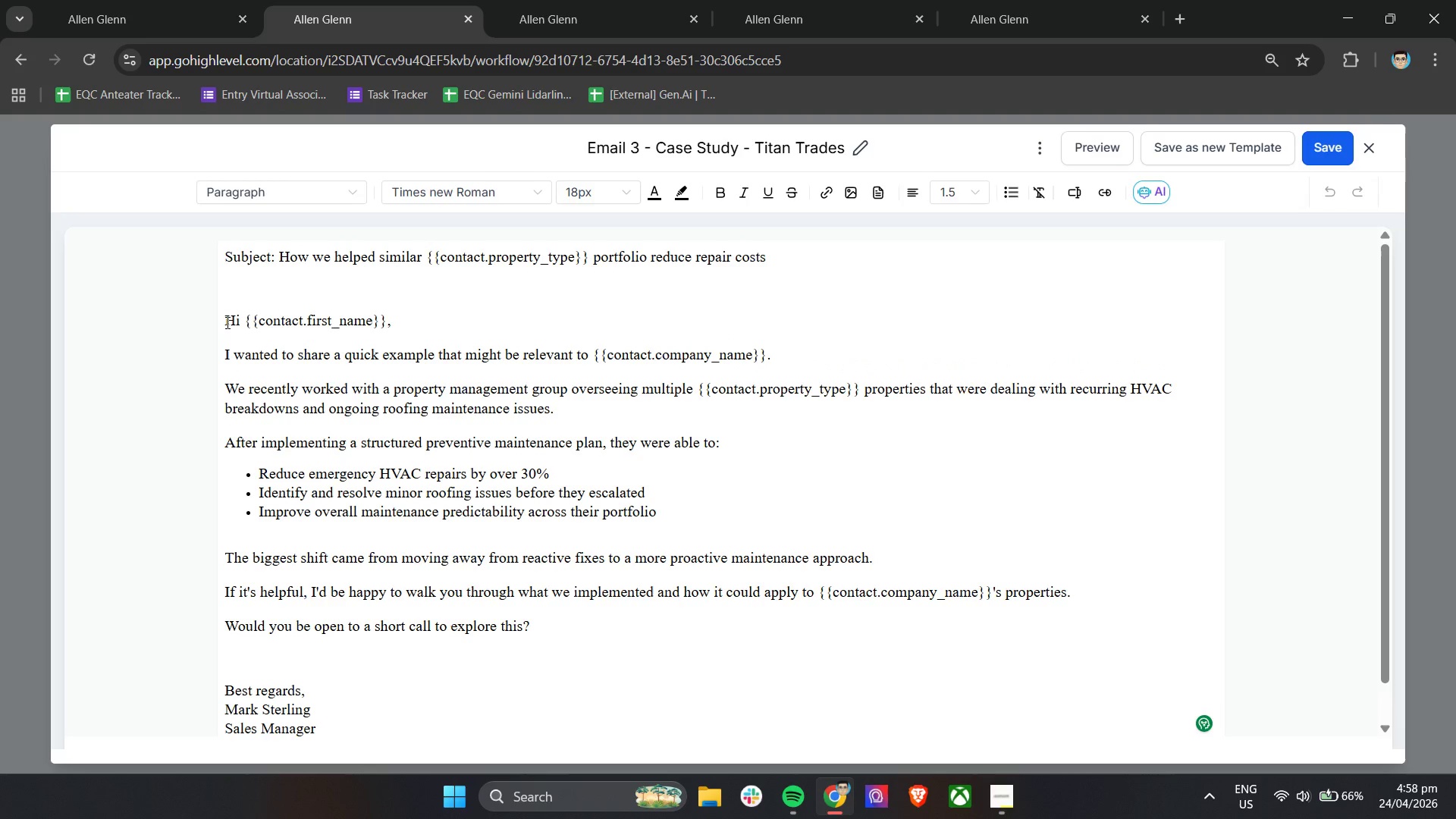 
left_click_drag(start_coordinate=[226, 322], to_coordinate=[215, 230])
 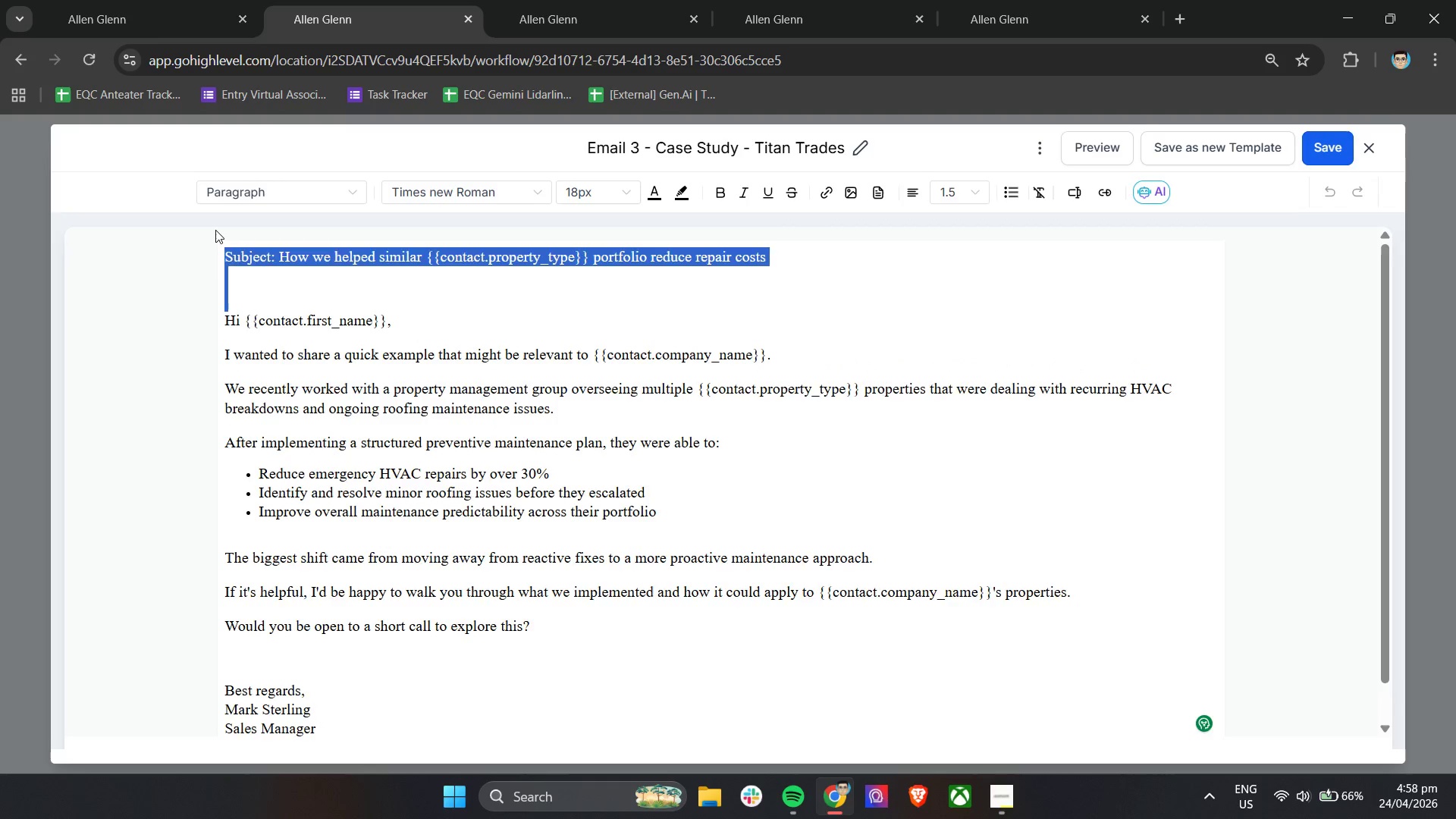 
key(Backspace)
 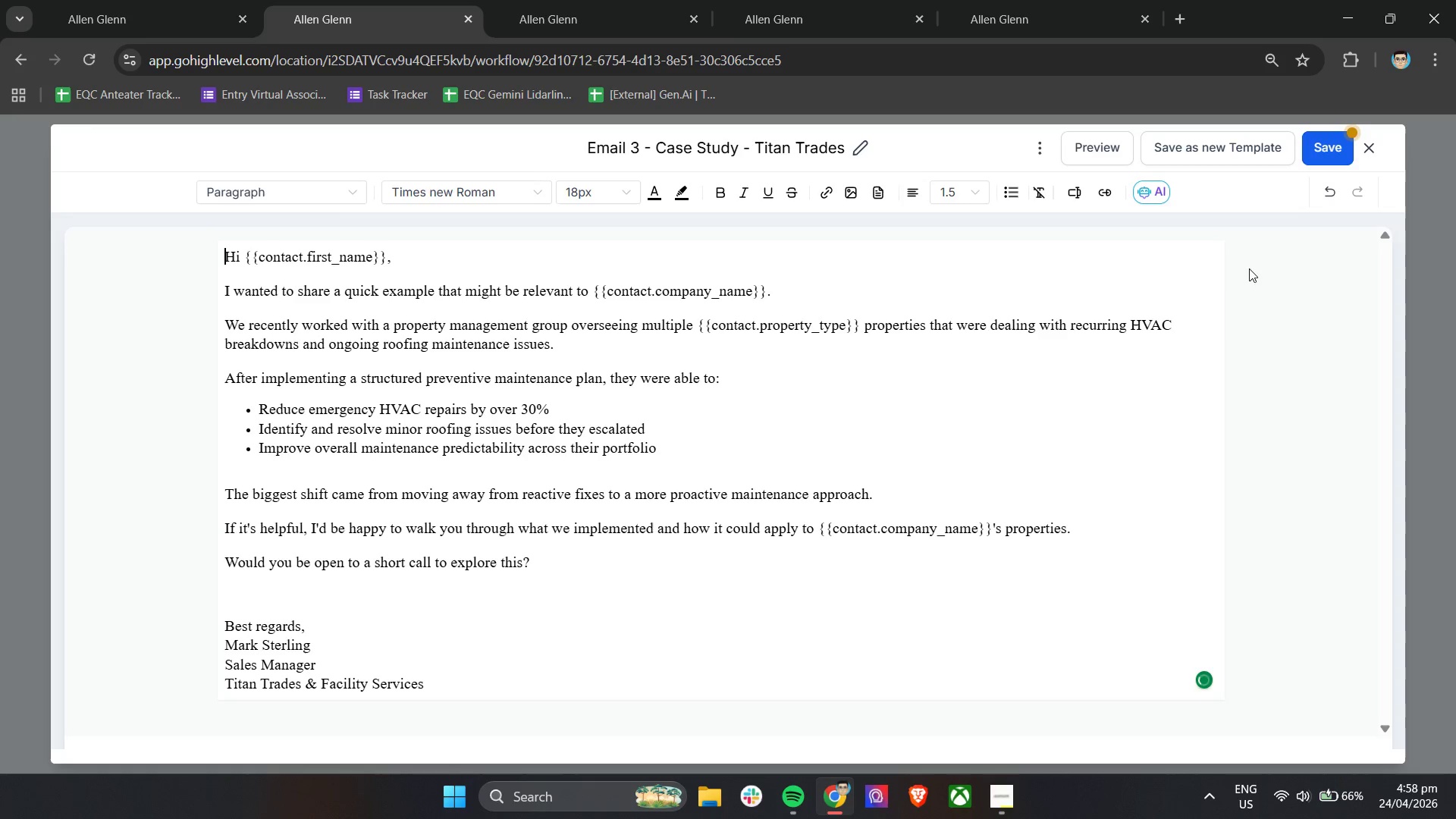 
left_click([1316, 158])
 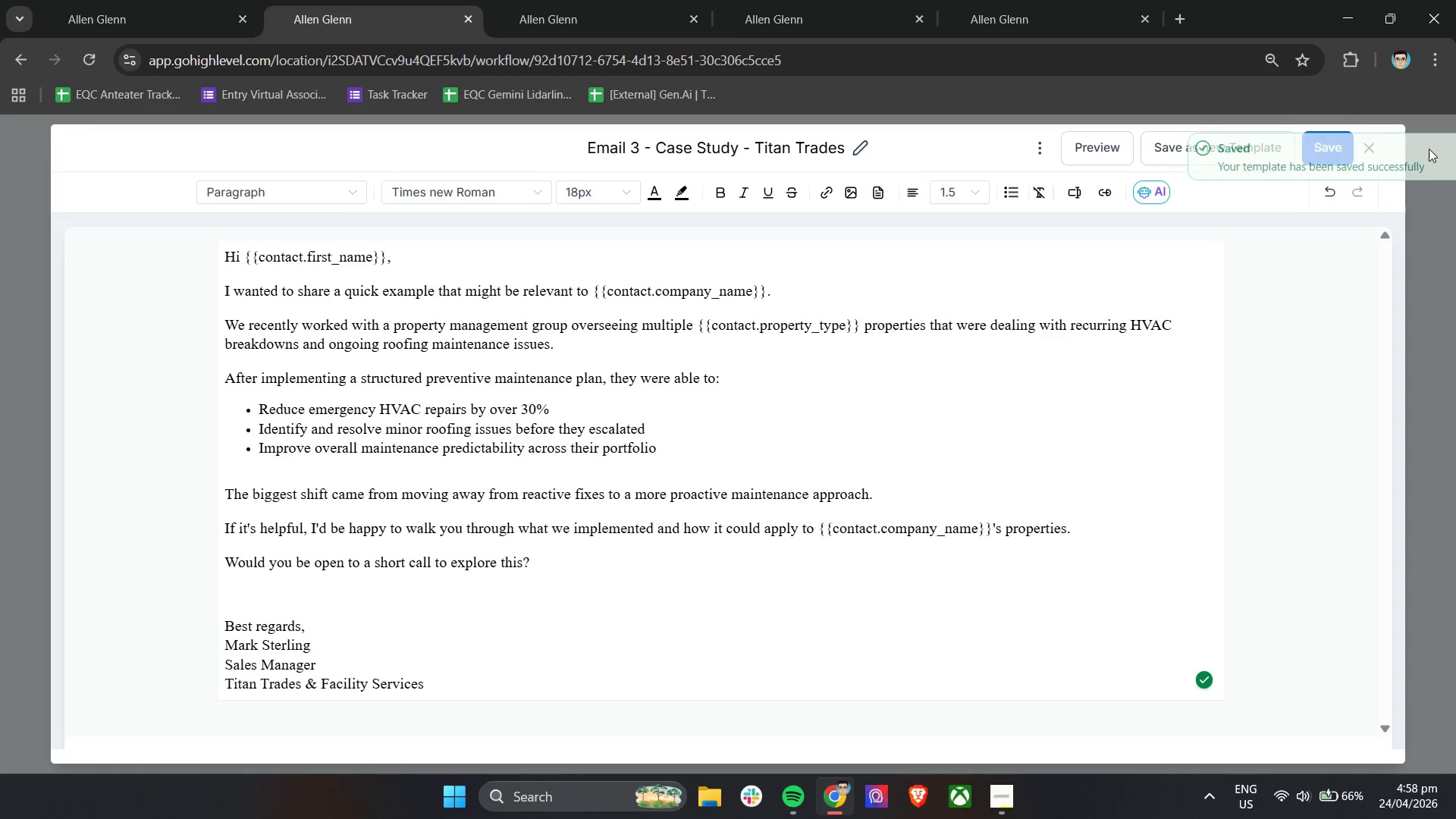 
left_click([1369, 146])
 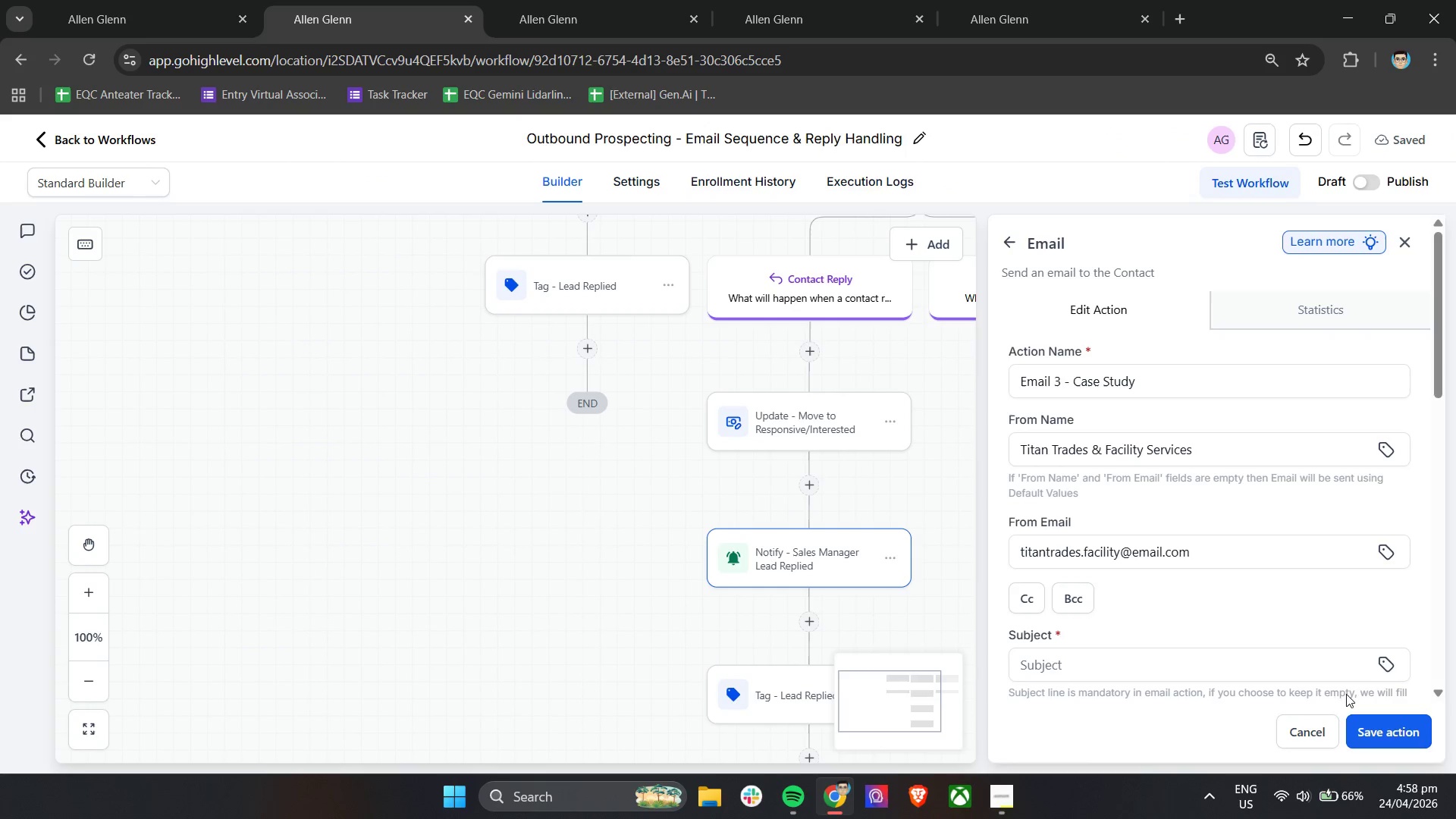 
scroll: coordinate [1209, 576], scroll_direction: down, amount: 2.0
 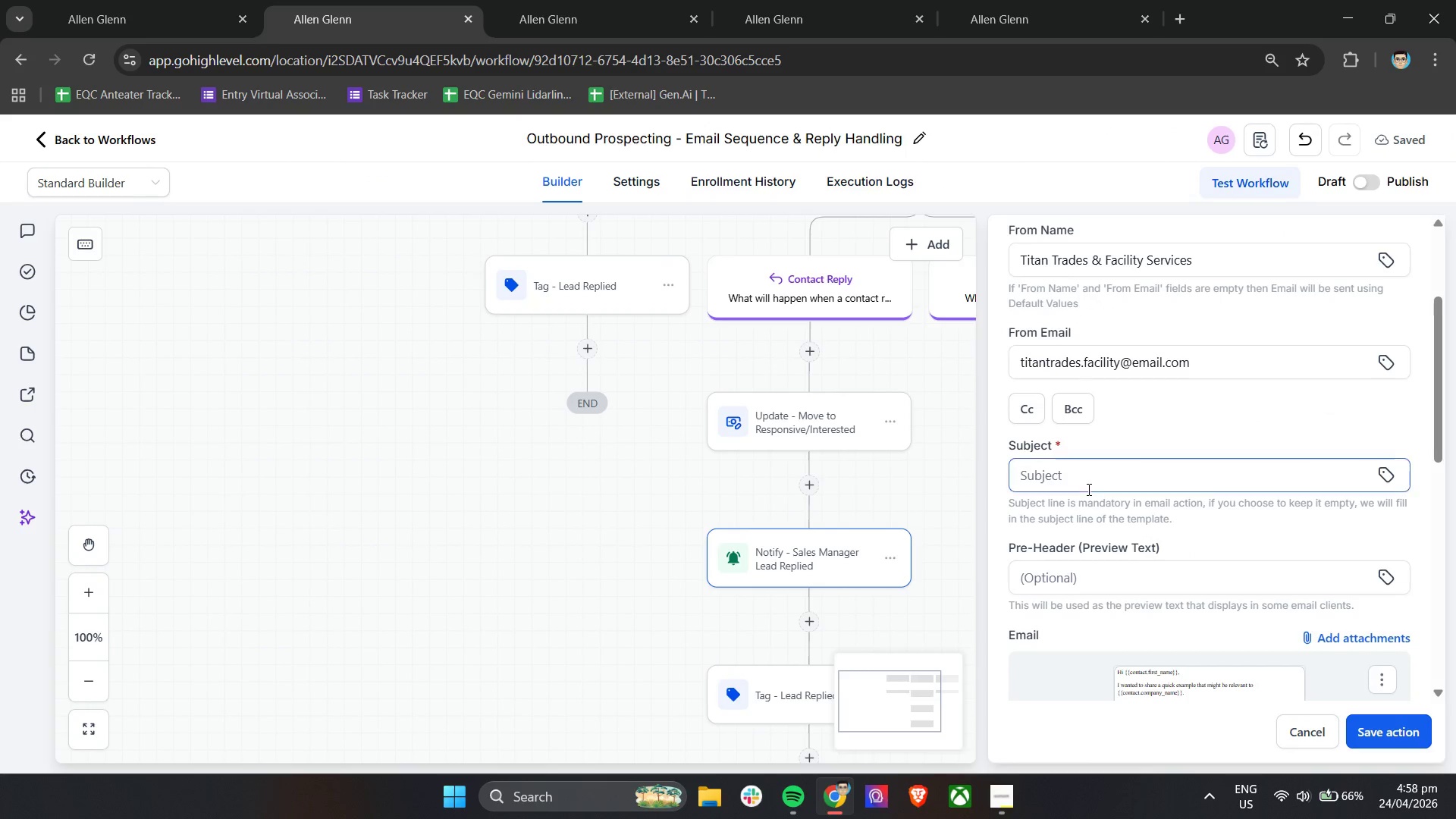 
key(Control+V)
 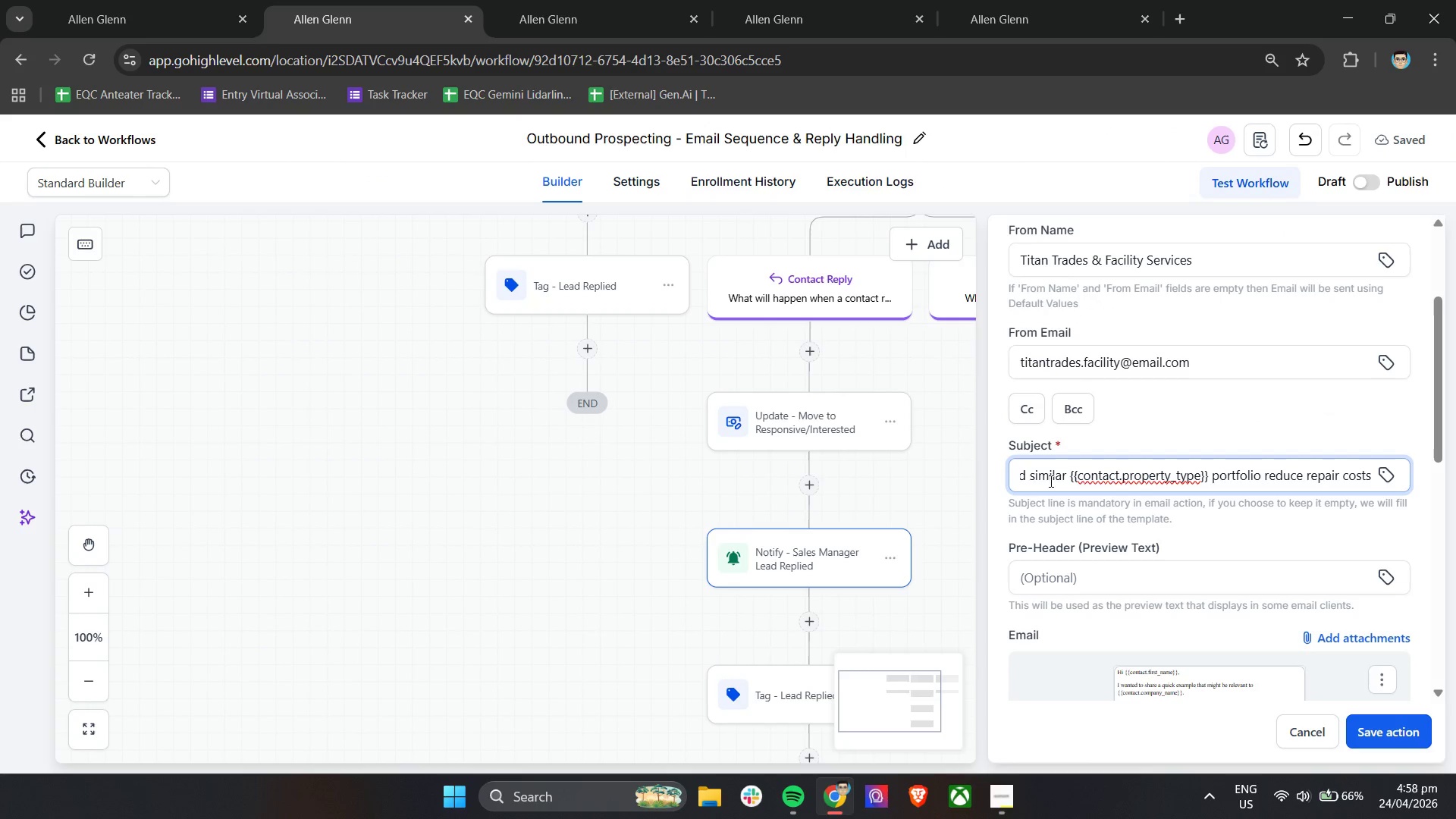 
hold_key(key=ShiftLeft, duration=1.83)
scroll: coordinate [1081, 472], scroll_direction: up, amount: 3.0
 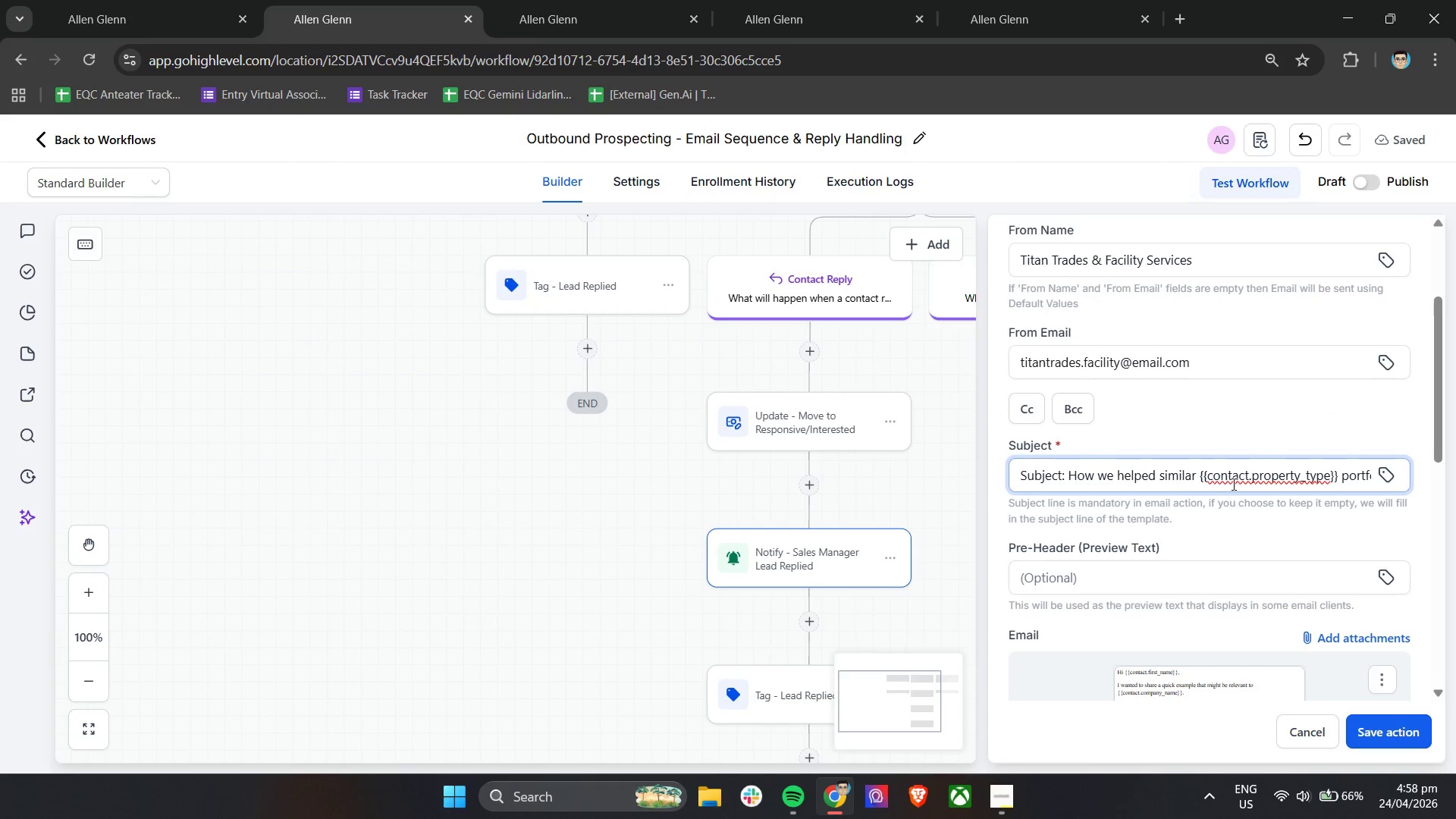 
left_click([1280, 477])
 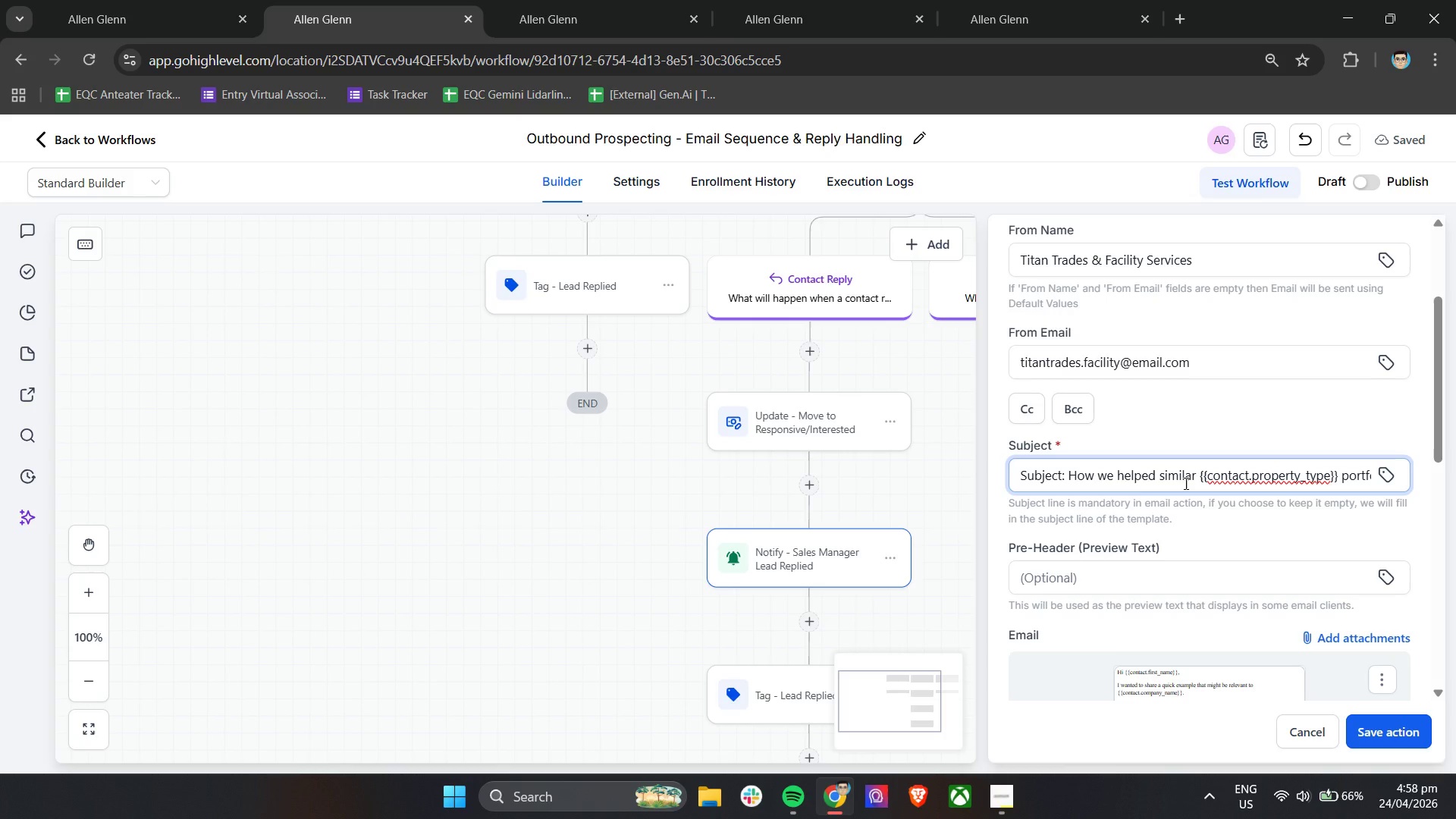 
hold_key(key=ShiftLeft, duration=0.5)
scroll: coordinate [1138, 488], scroll_direction: up, amount: 3.0
 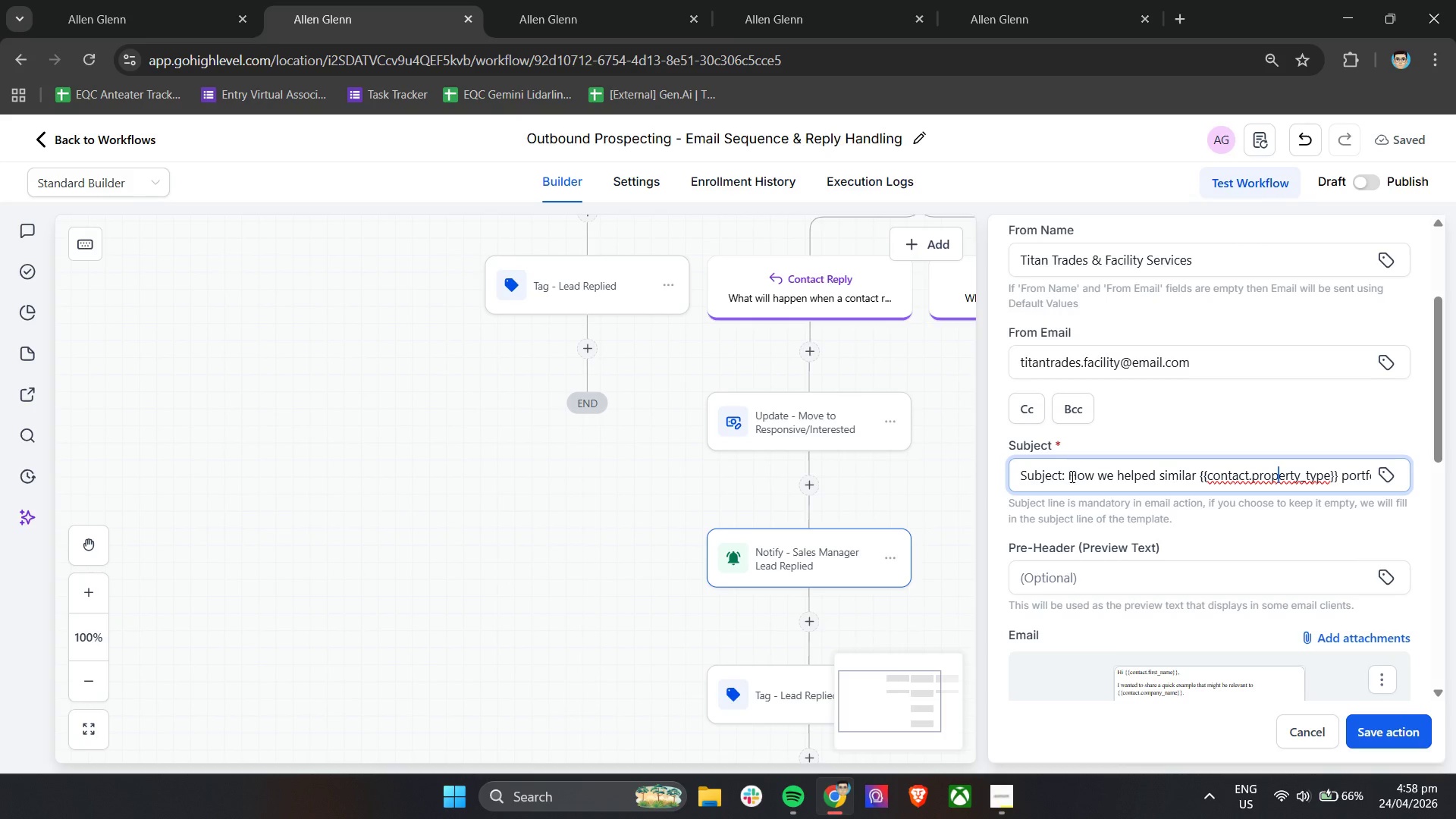 
left_click_drag(start_coordinate=[1069, 475], to_coordinate=[1000, 475])
 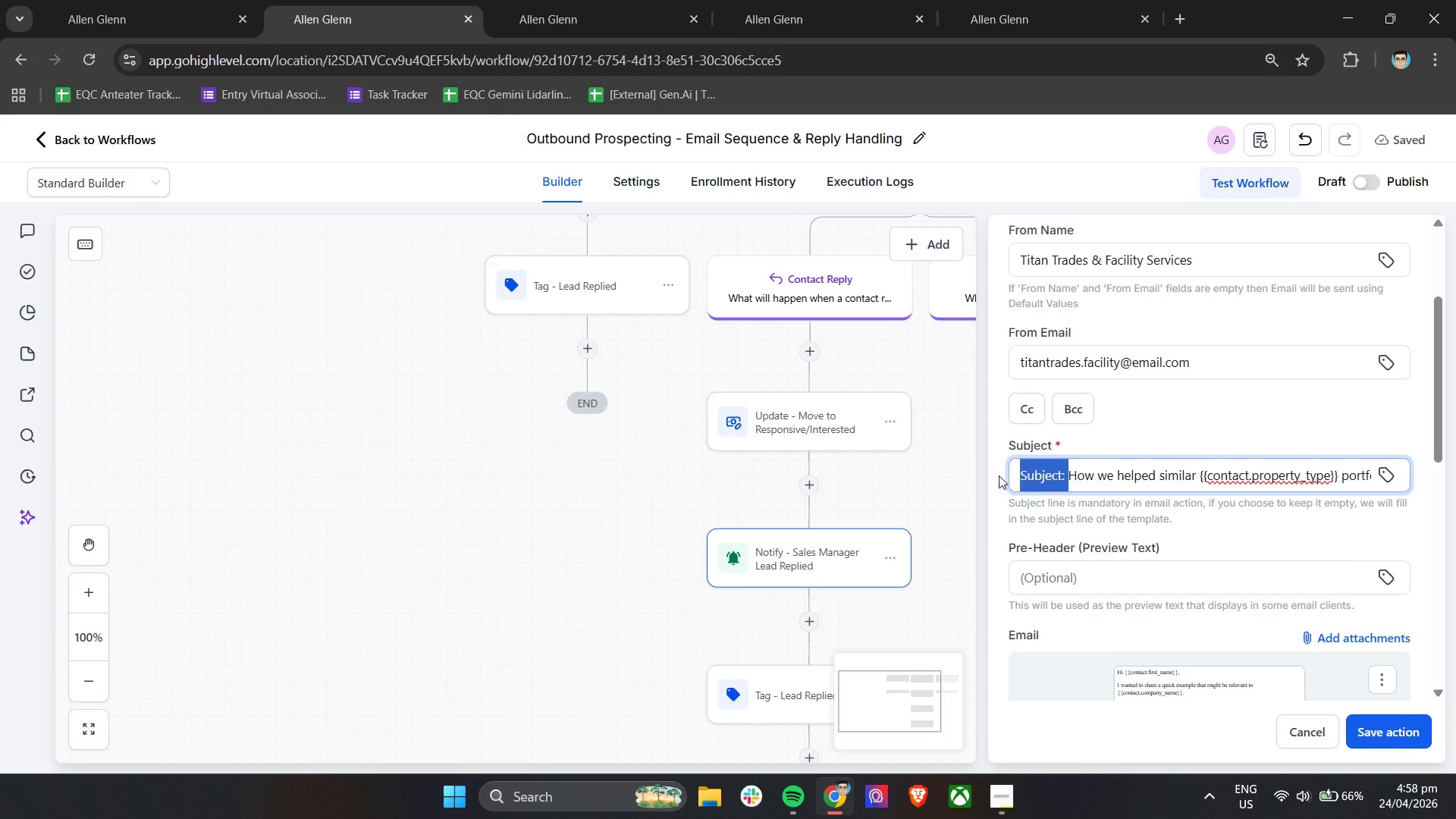 
key(Backspace)
 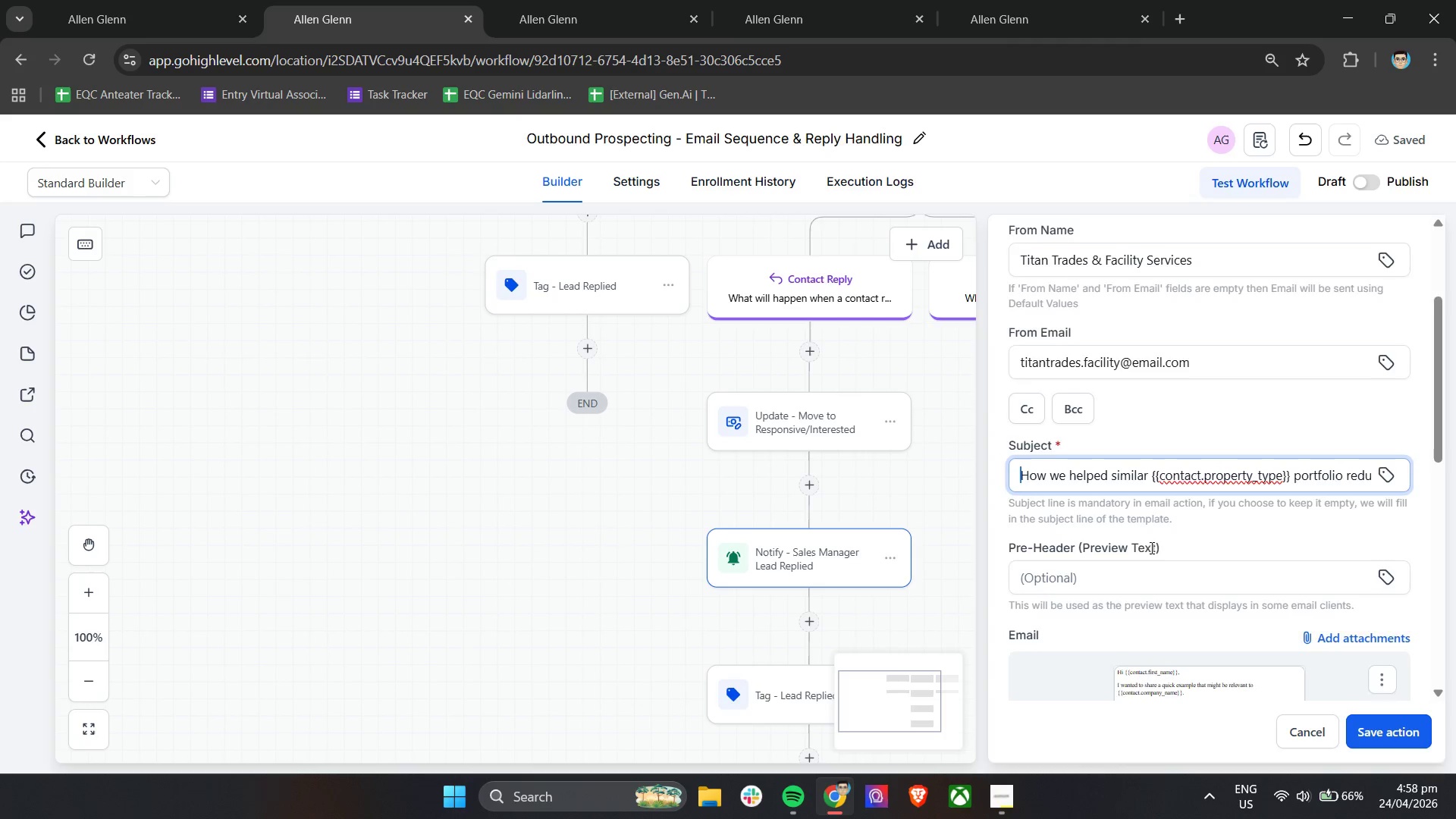 
scroll: coordinate [1034, 653], scroll_direction: down, amount: 6.0
 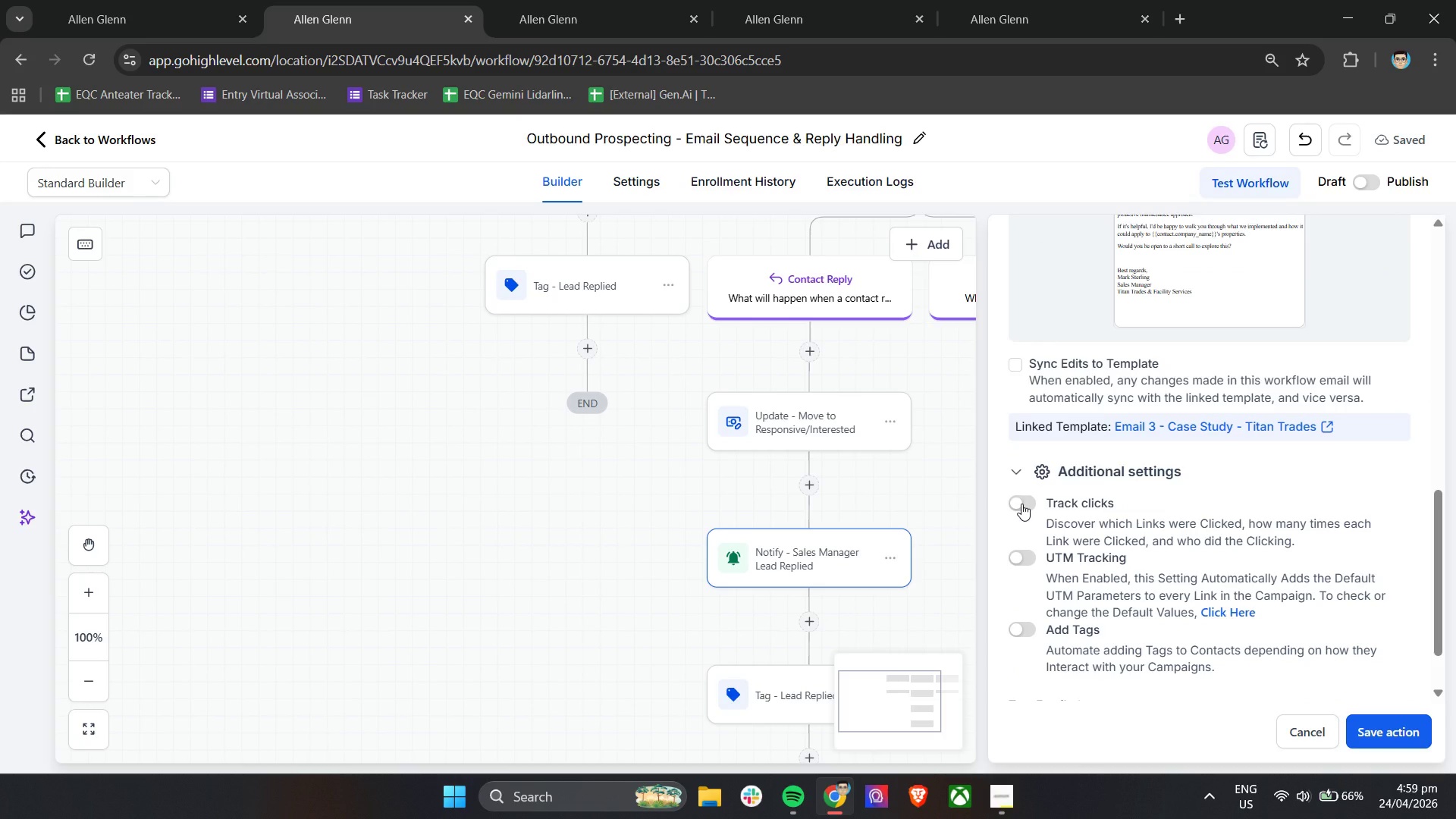 
left_click([1021, 504])
 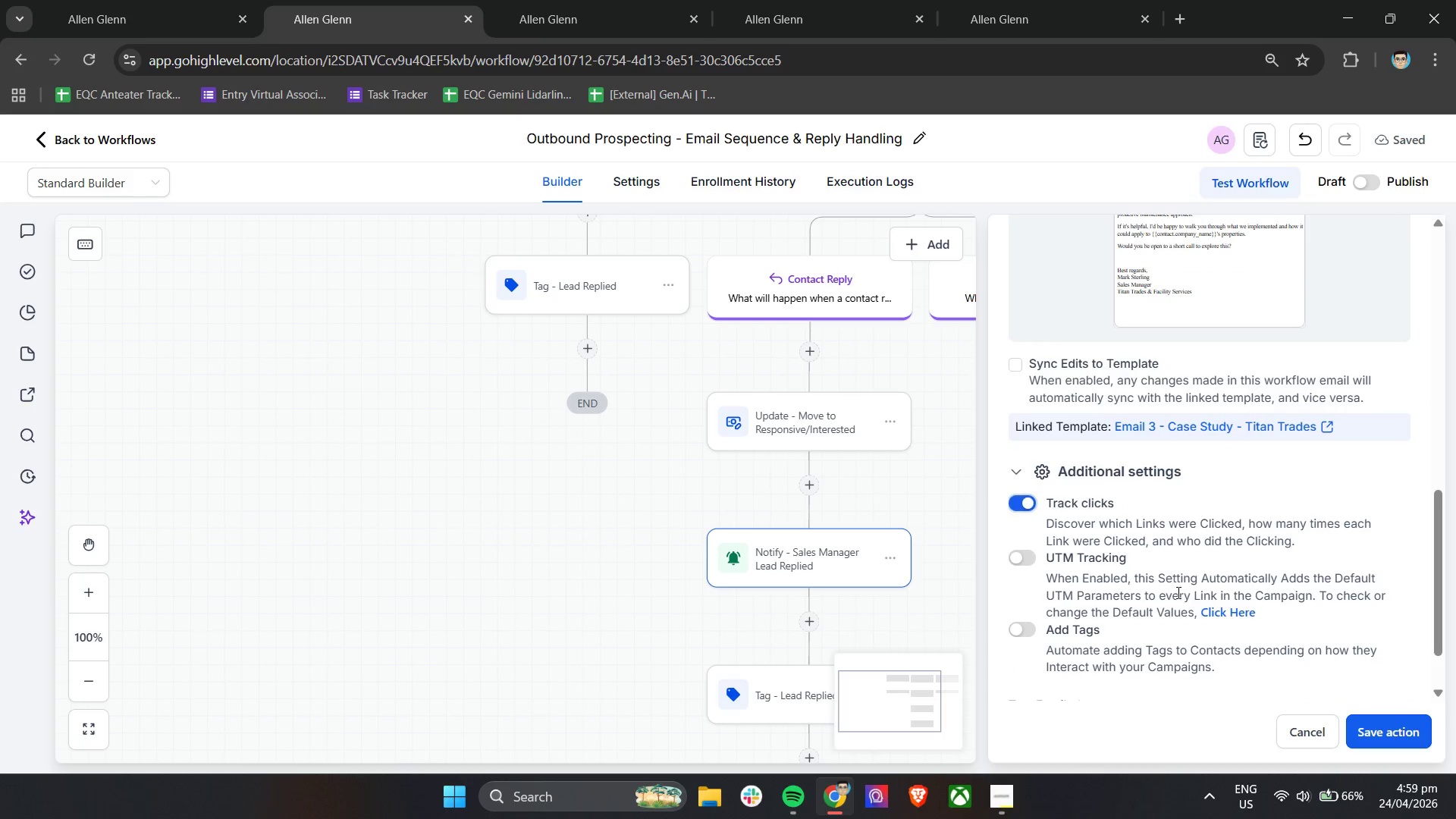 
scroll: coordinate [1180, 592], scroll_direction: up, amount: 7.0
 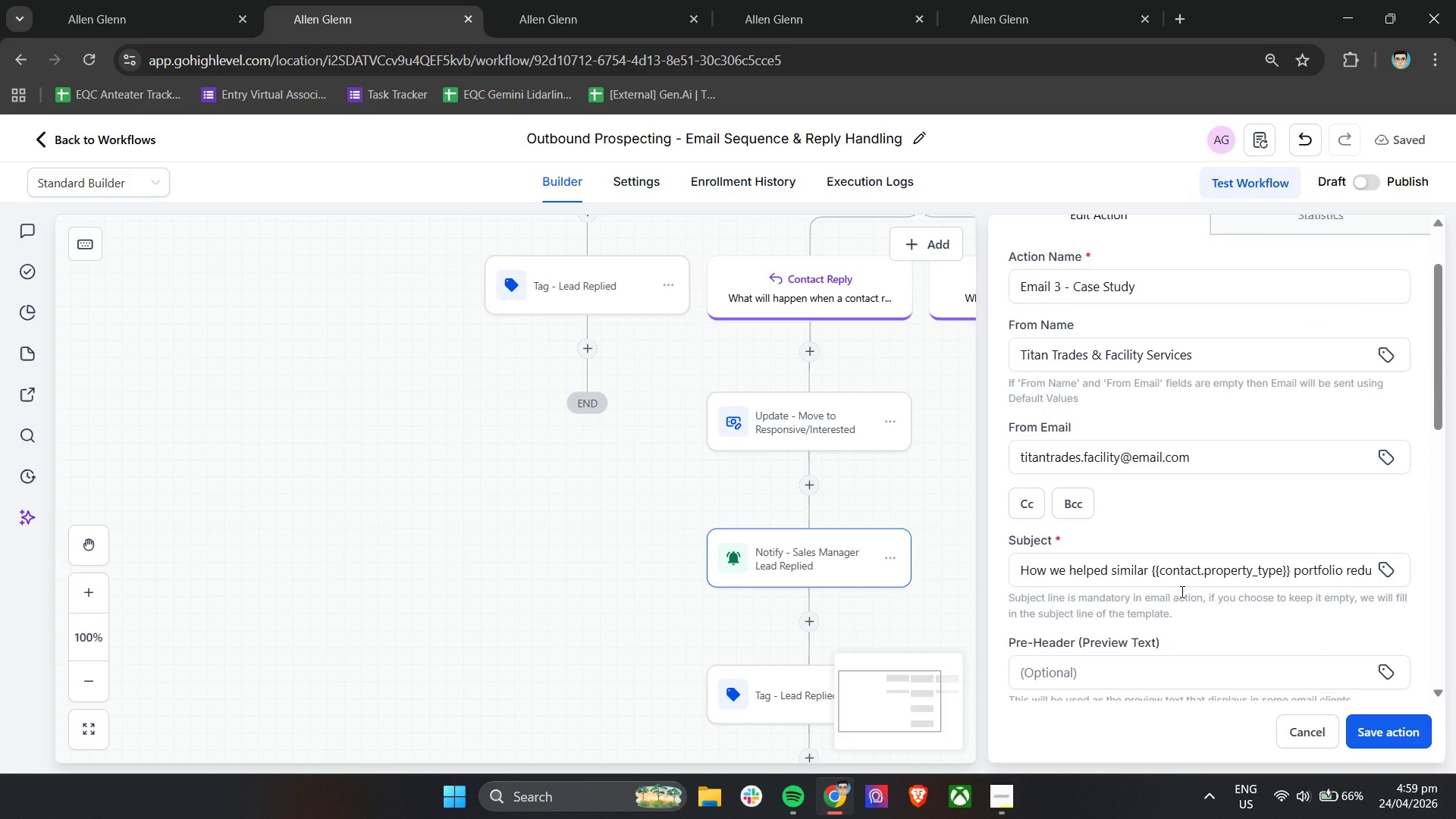 
scroll: coordinate [1181, 592], scroll_direction: down, amount: 2.0
 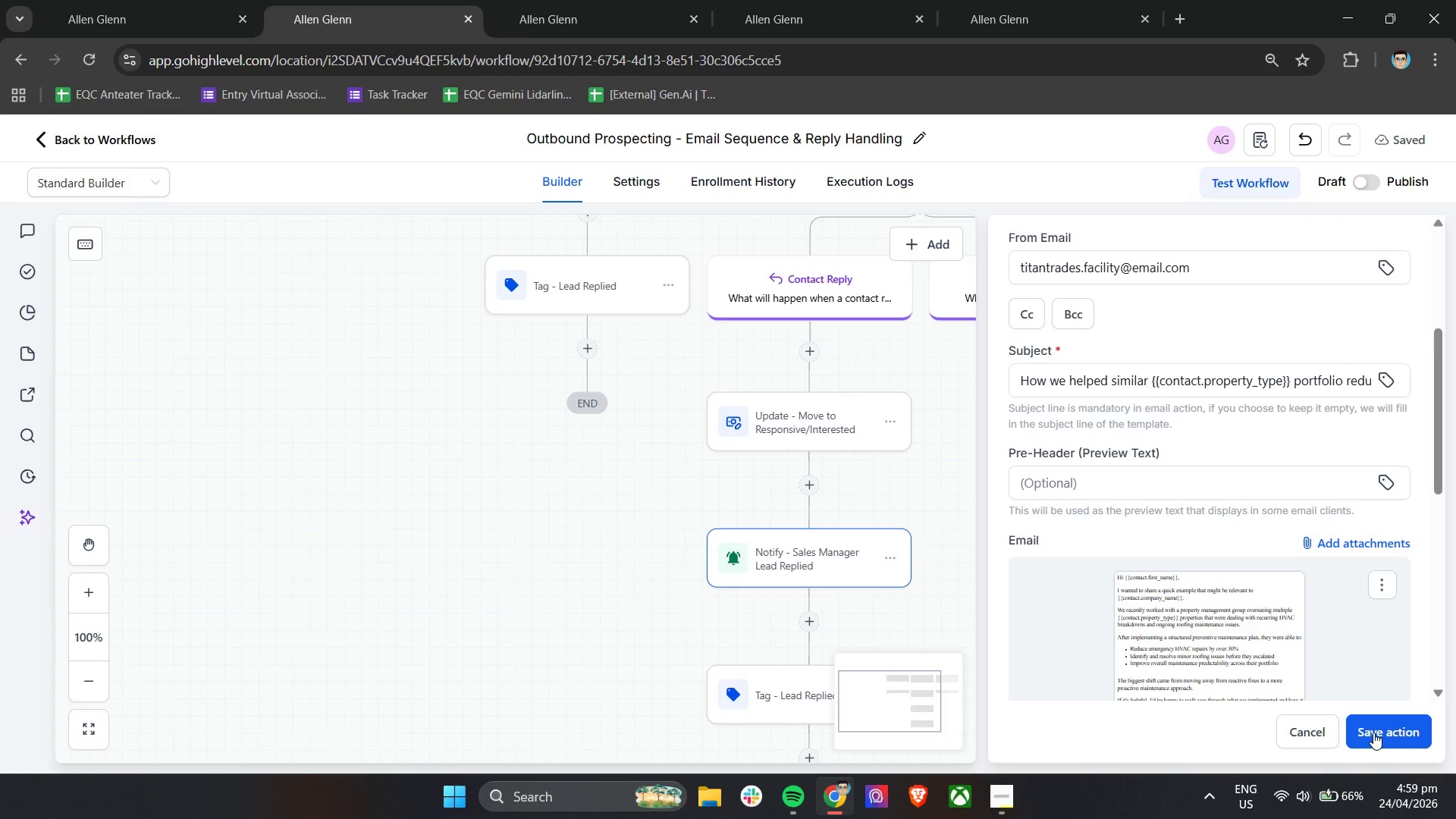 
left_click([1373, 733])
 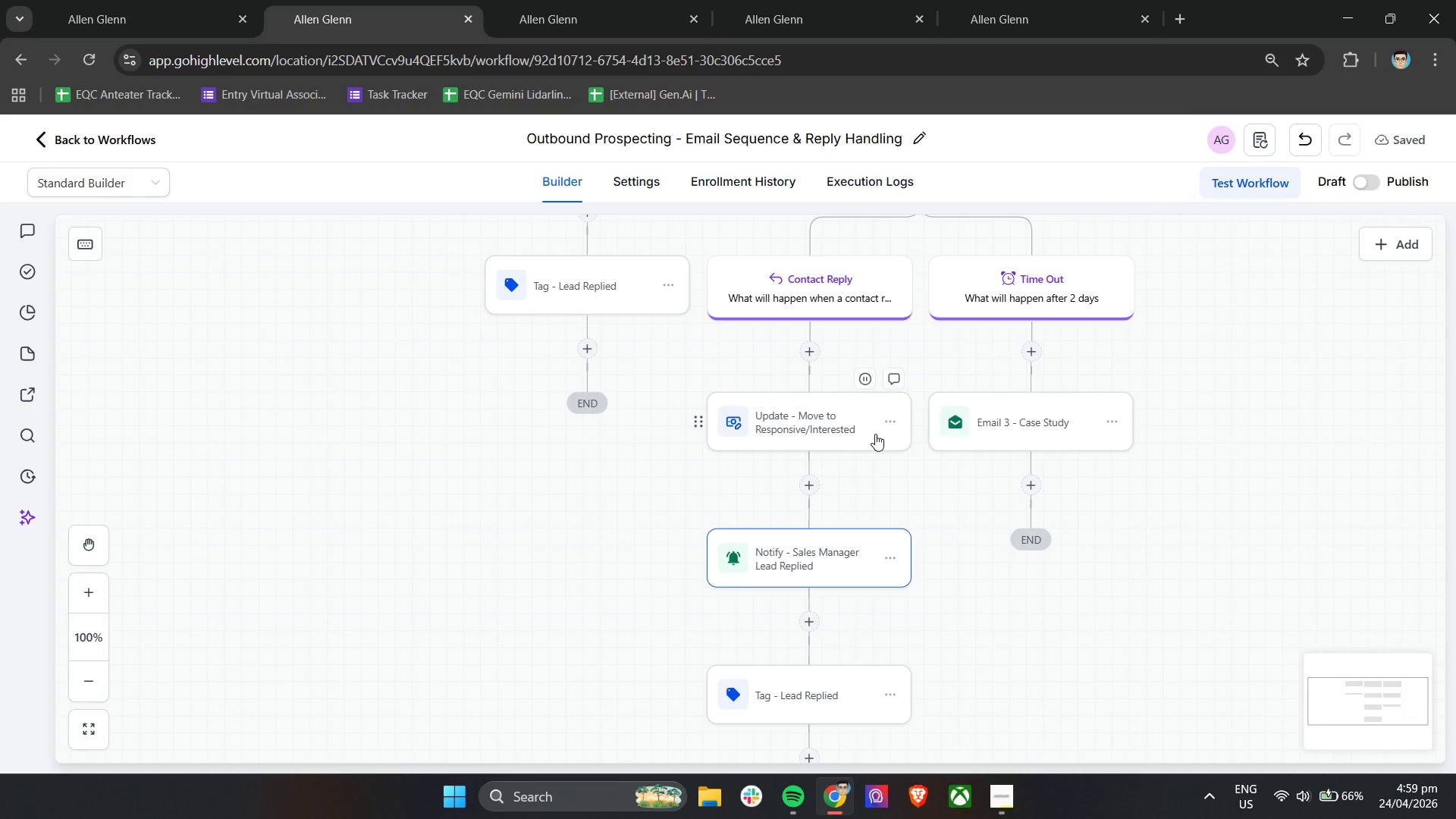 
left_click([1031, 486])
 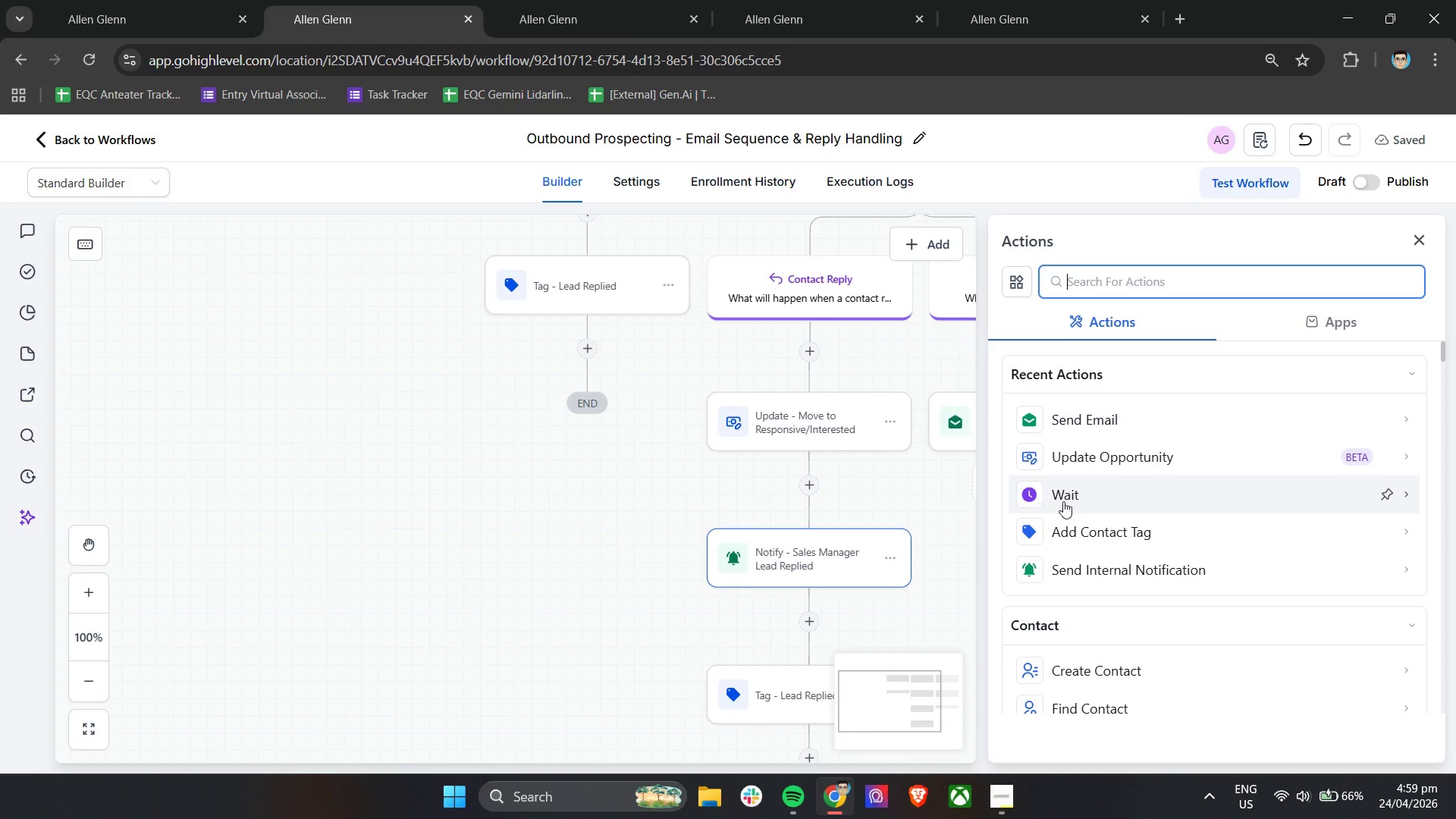 
left_click([1069, 502])
 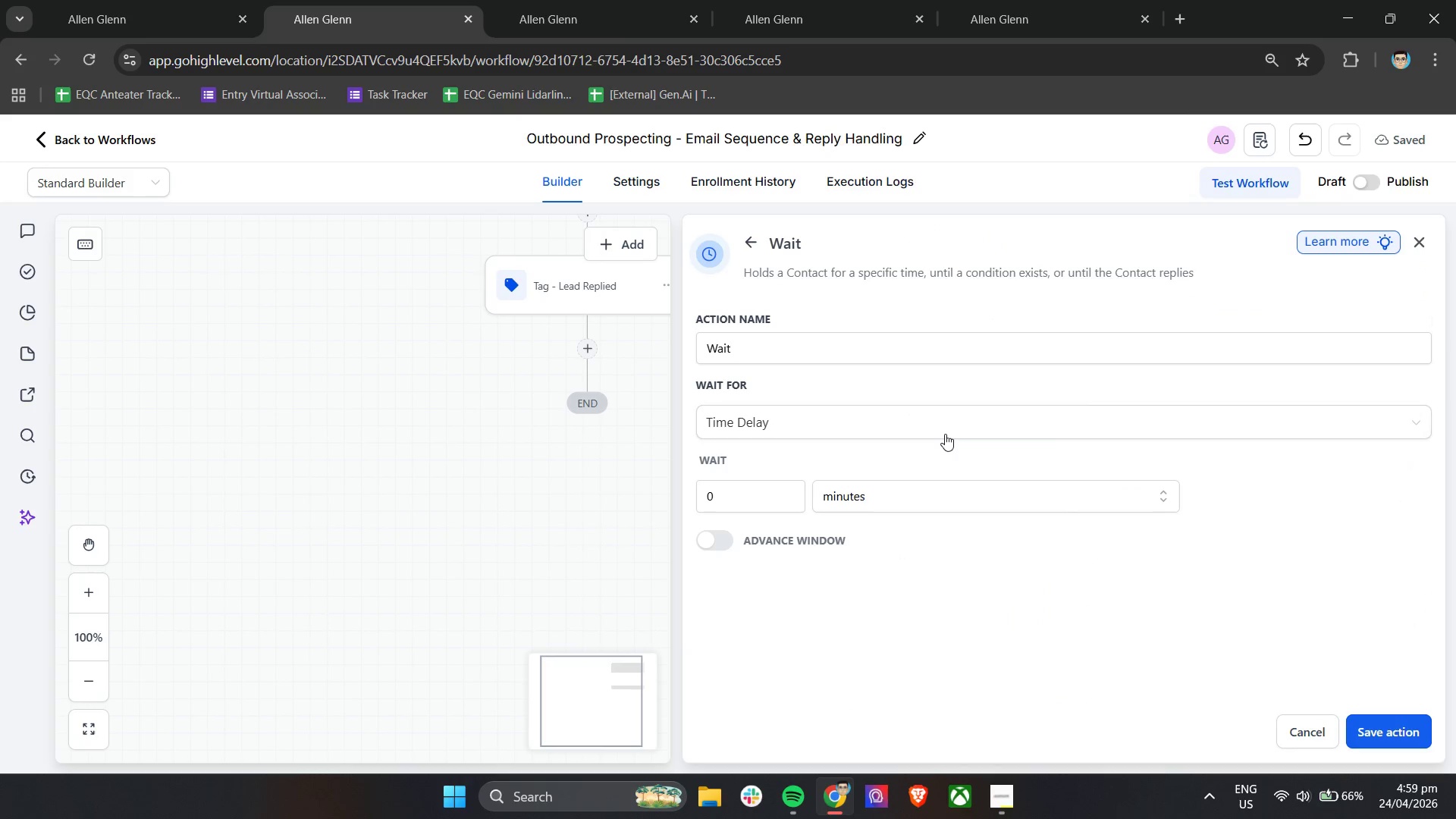 
scroll: coordinate [916, 541], scroll_direction: down, amount: 3.0
 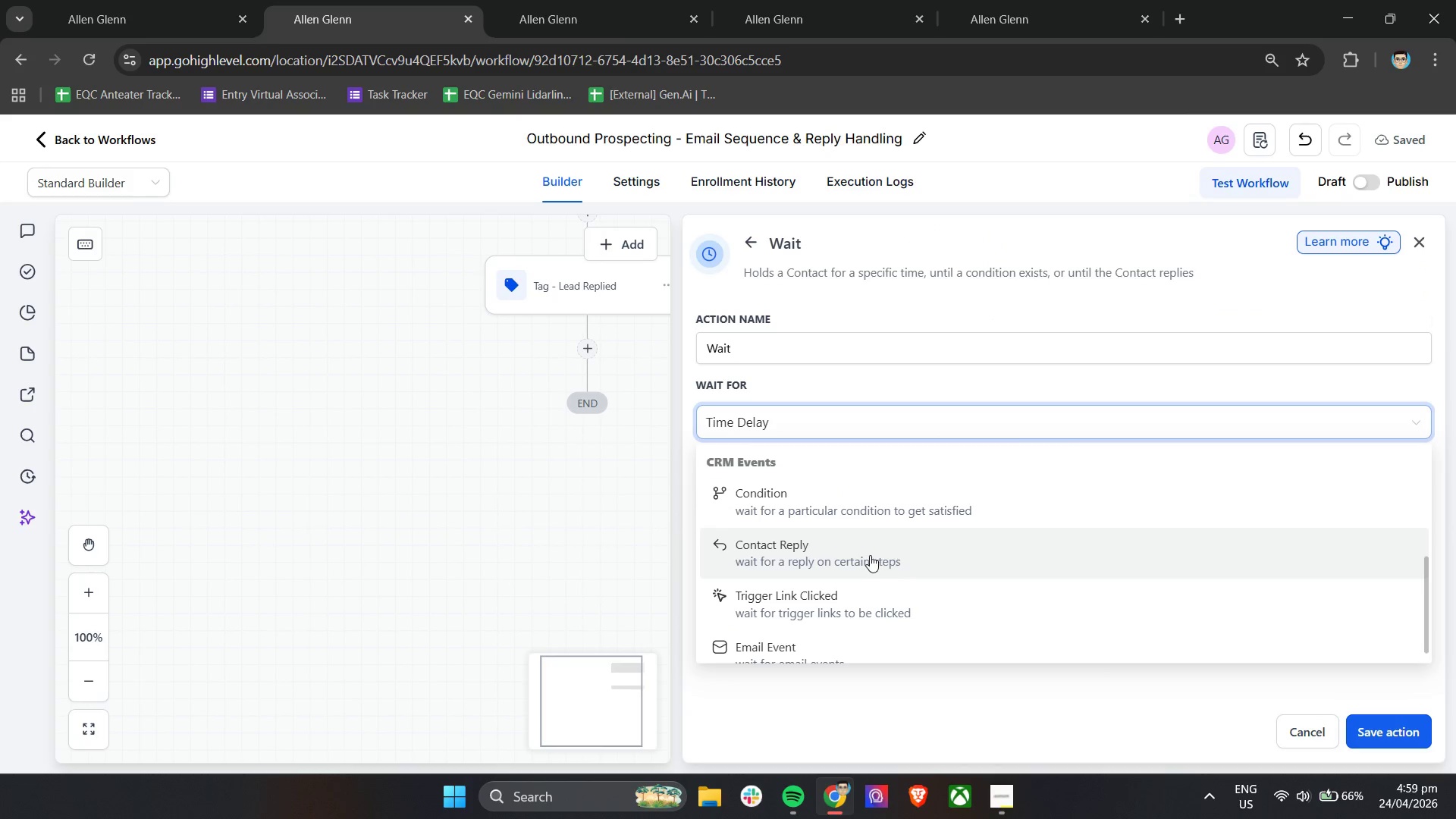 
left_click([870, 555])
 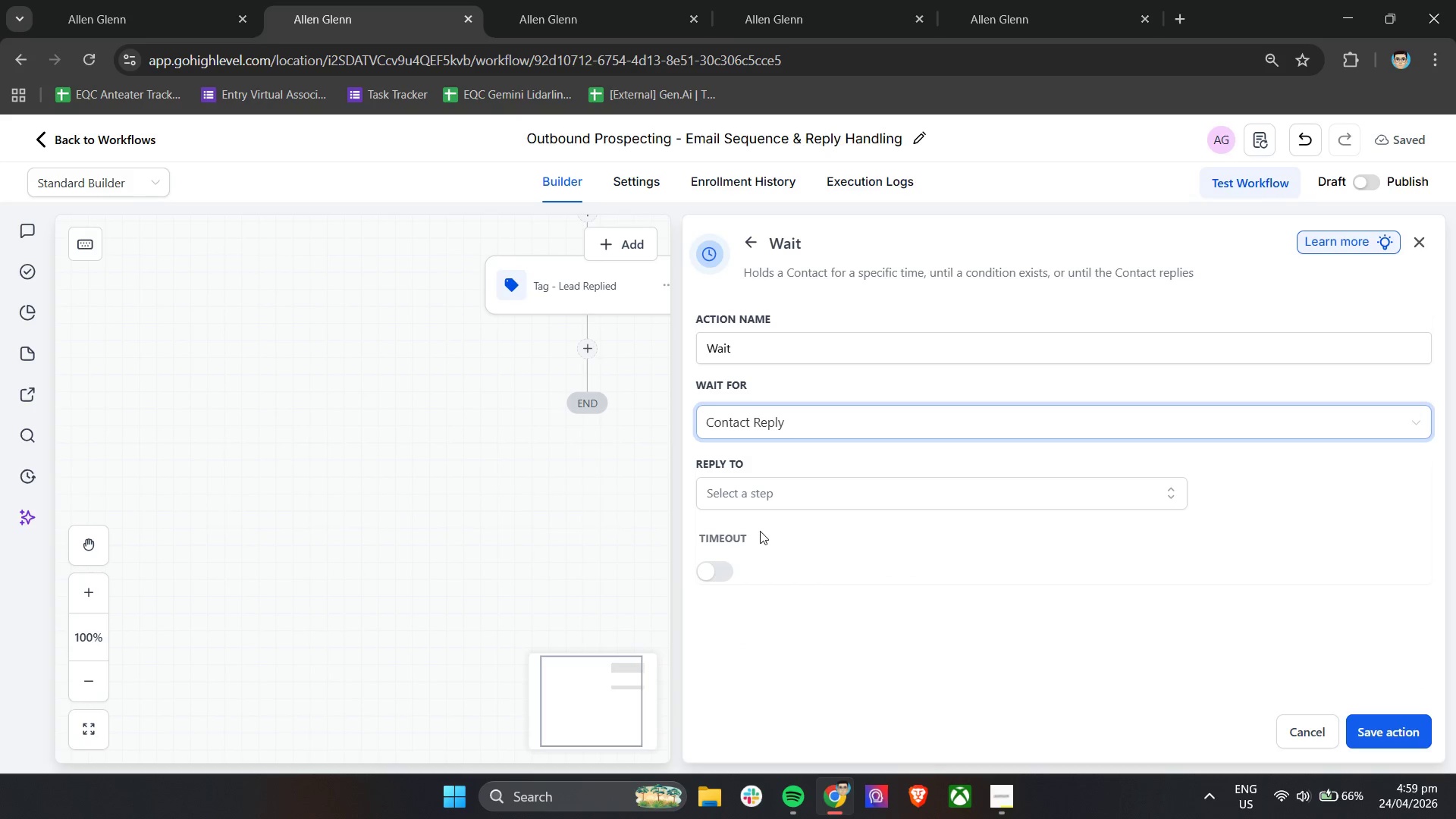 
left_click([738, 493])
 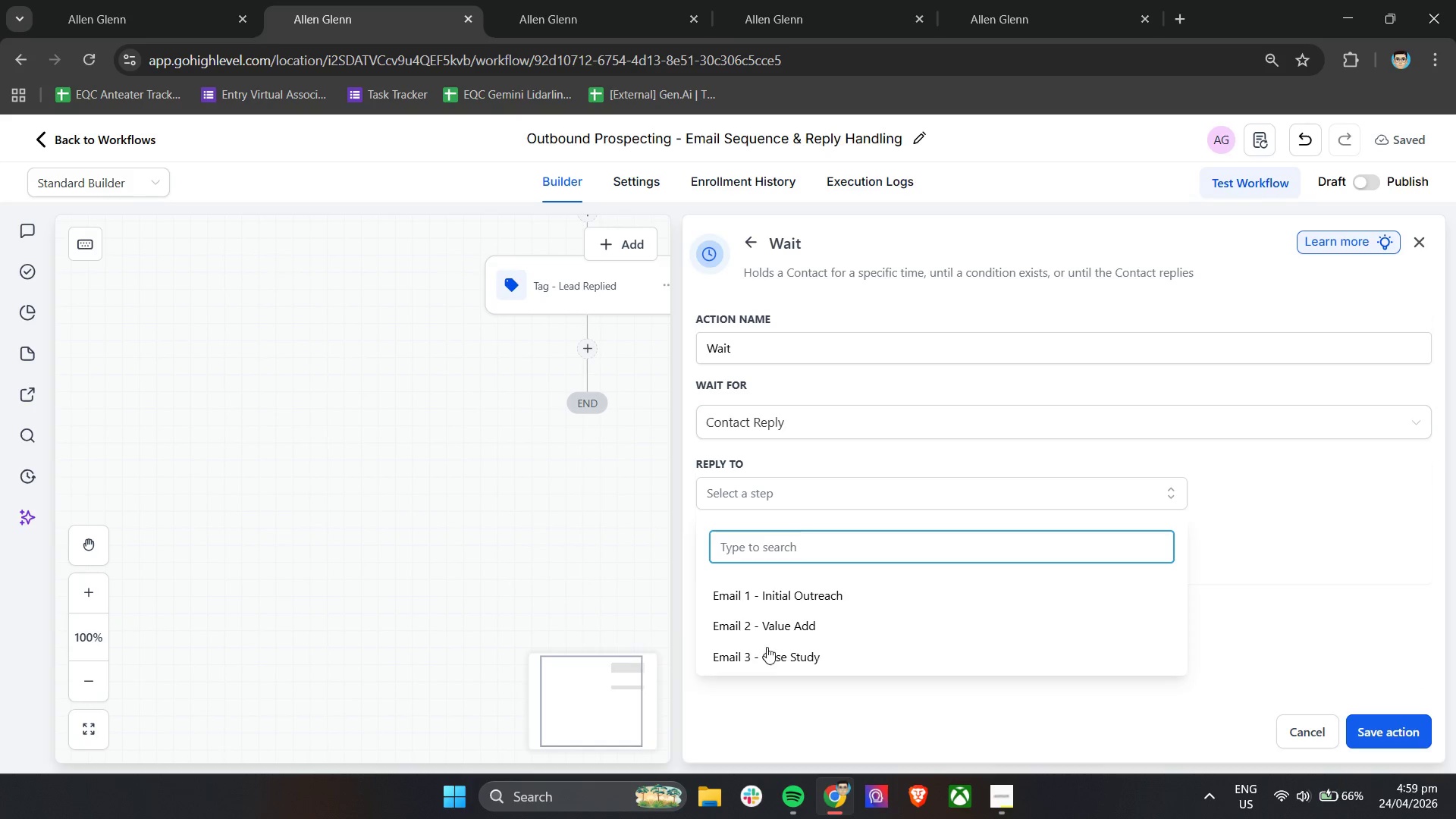 
left_click([767, 653])
 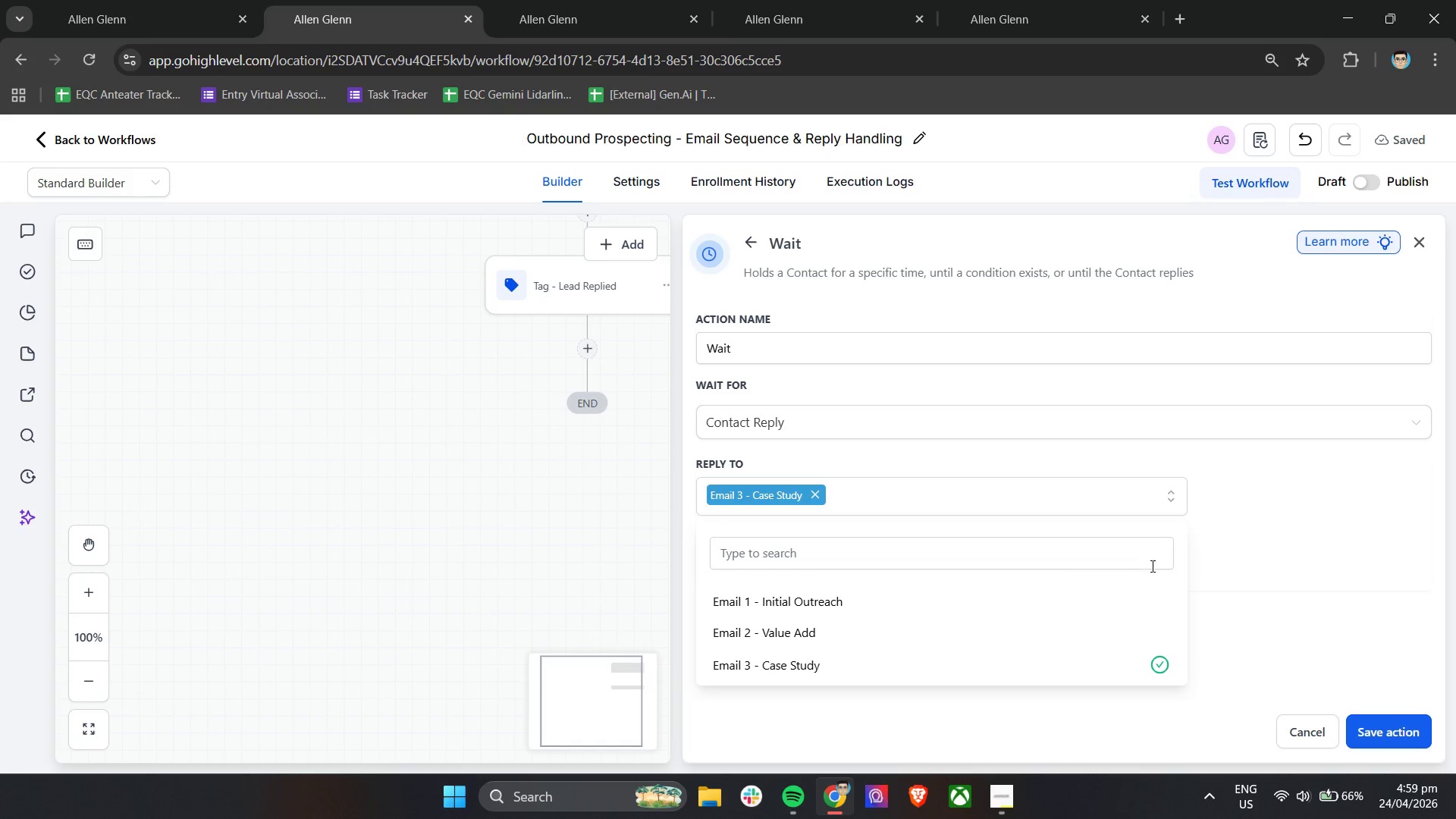 
left_click([1266, 554])
 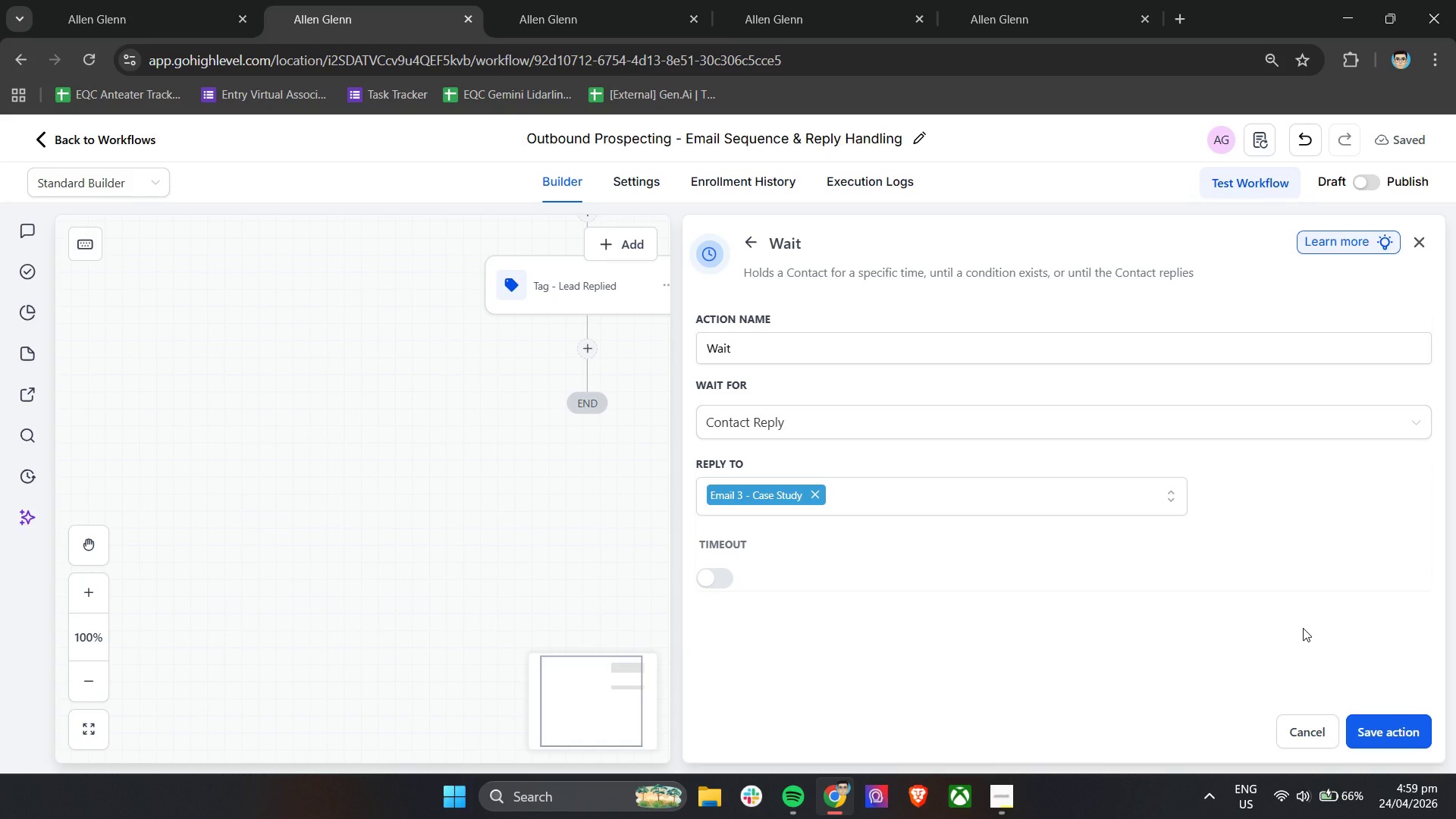 
wait(7.03)
 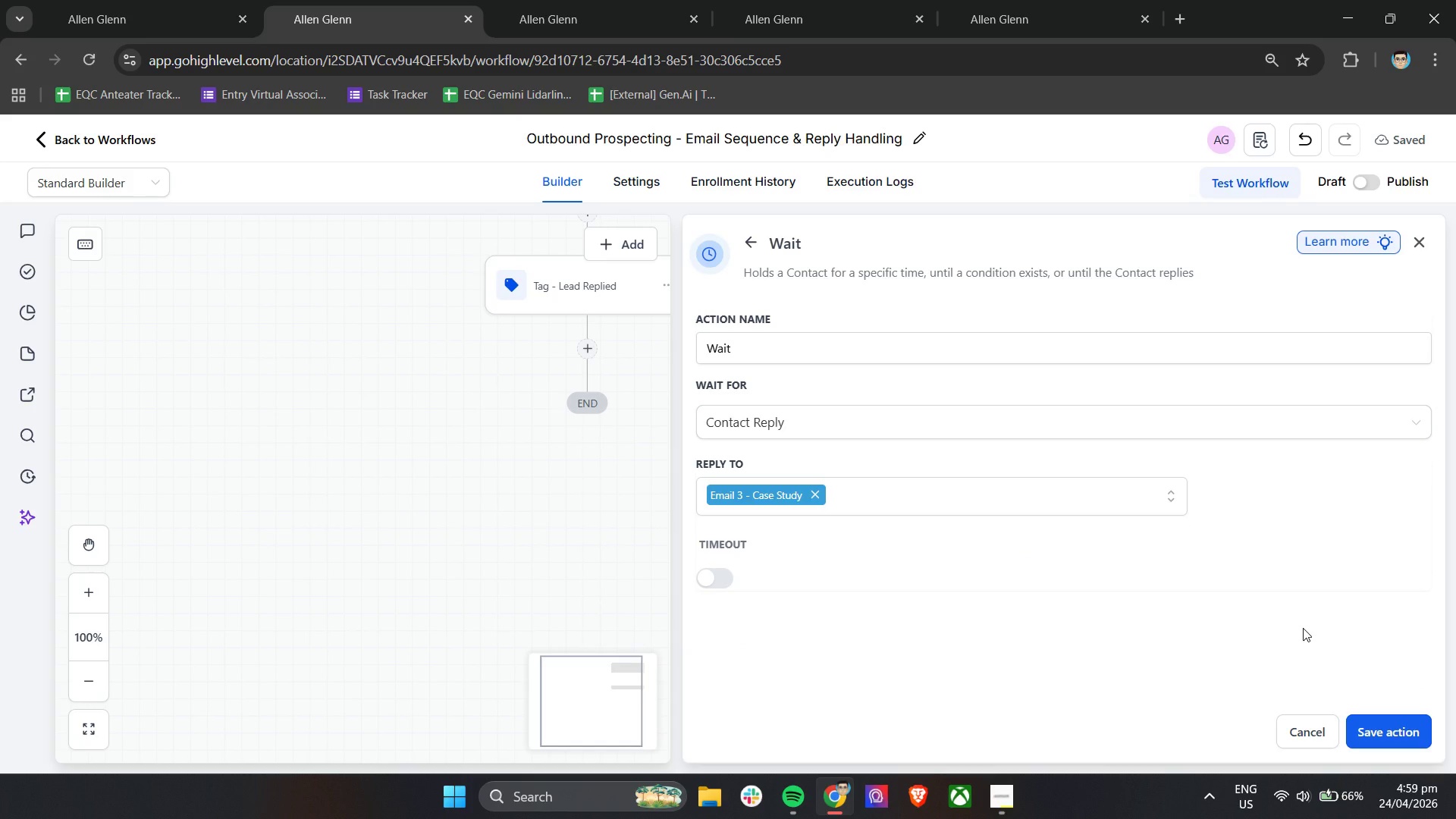 
left_click([708, 583])
 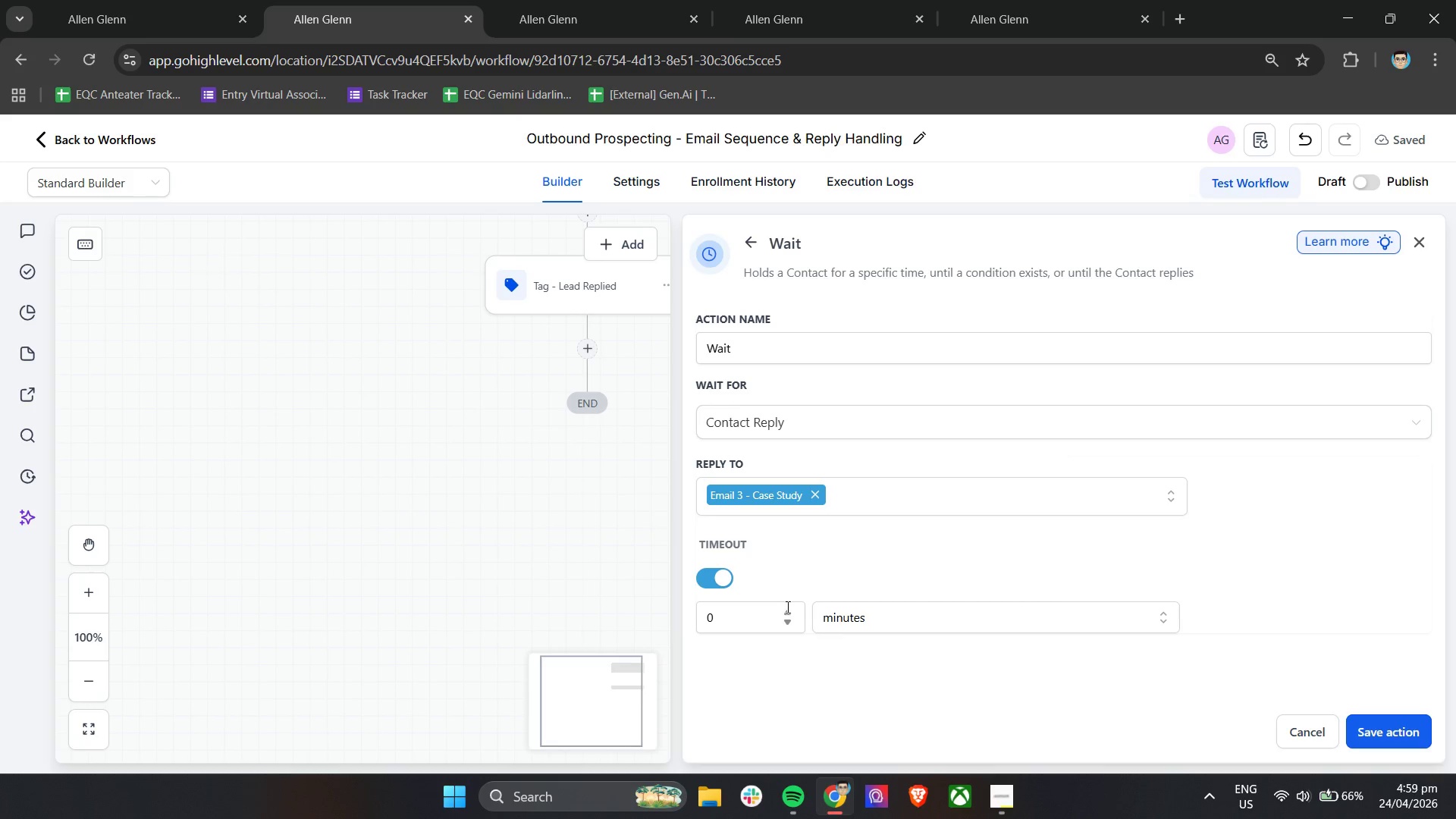 
left_click_drag(start_coordinate=[742, 616], to_coordinate=[694, 628])
 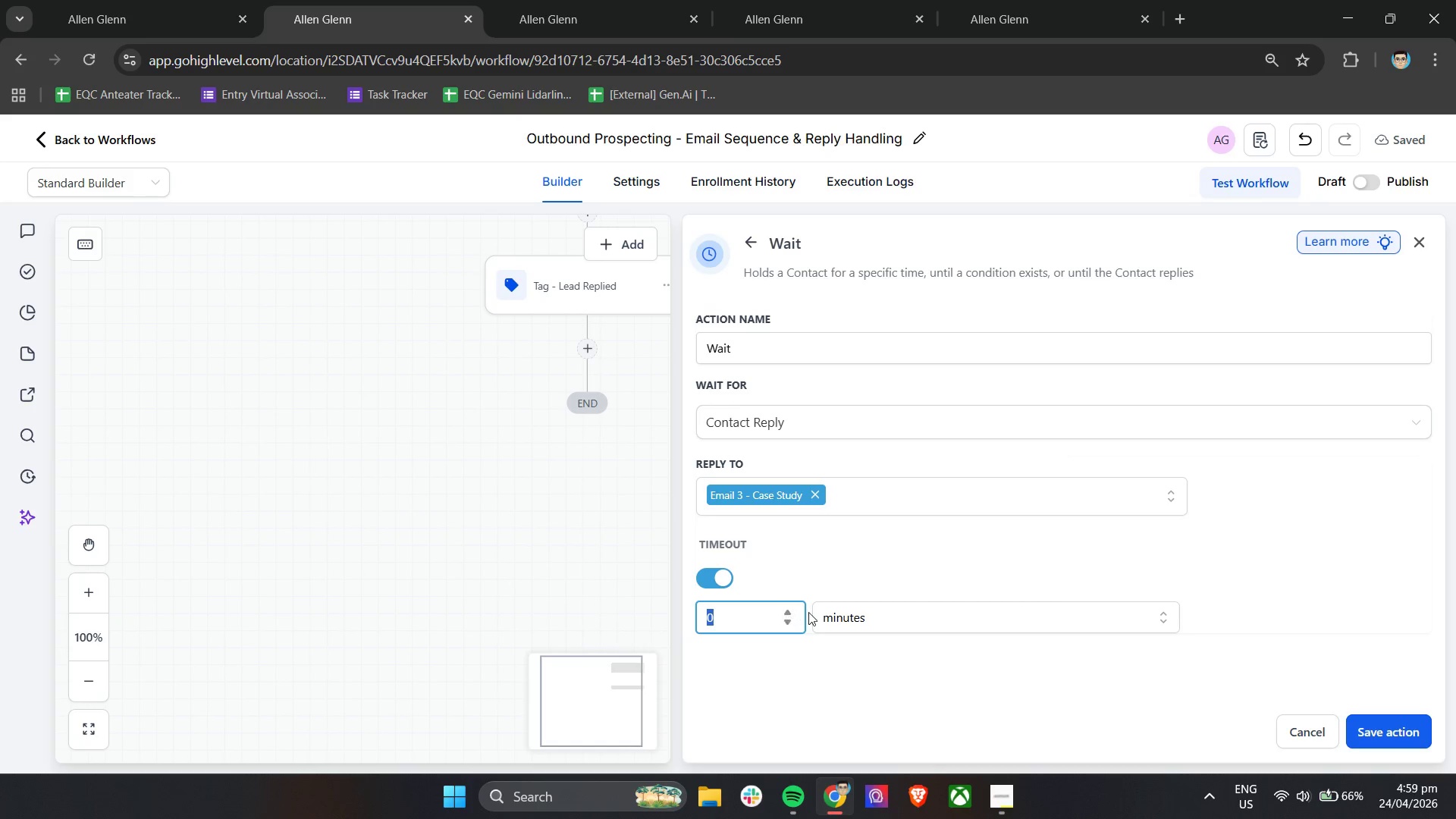 
key(2)
 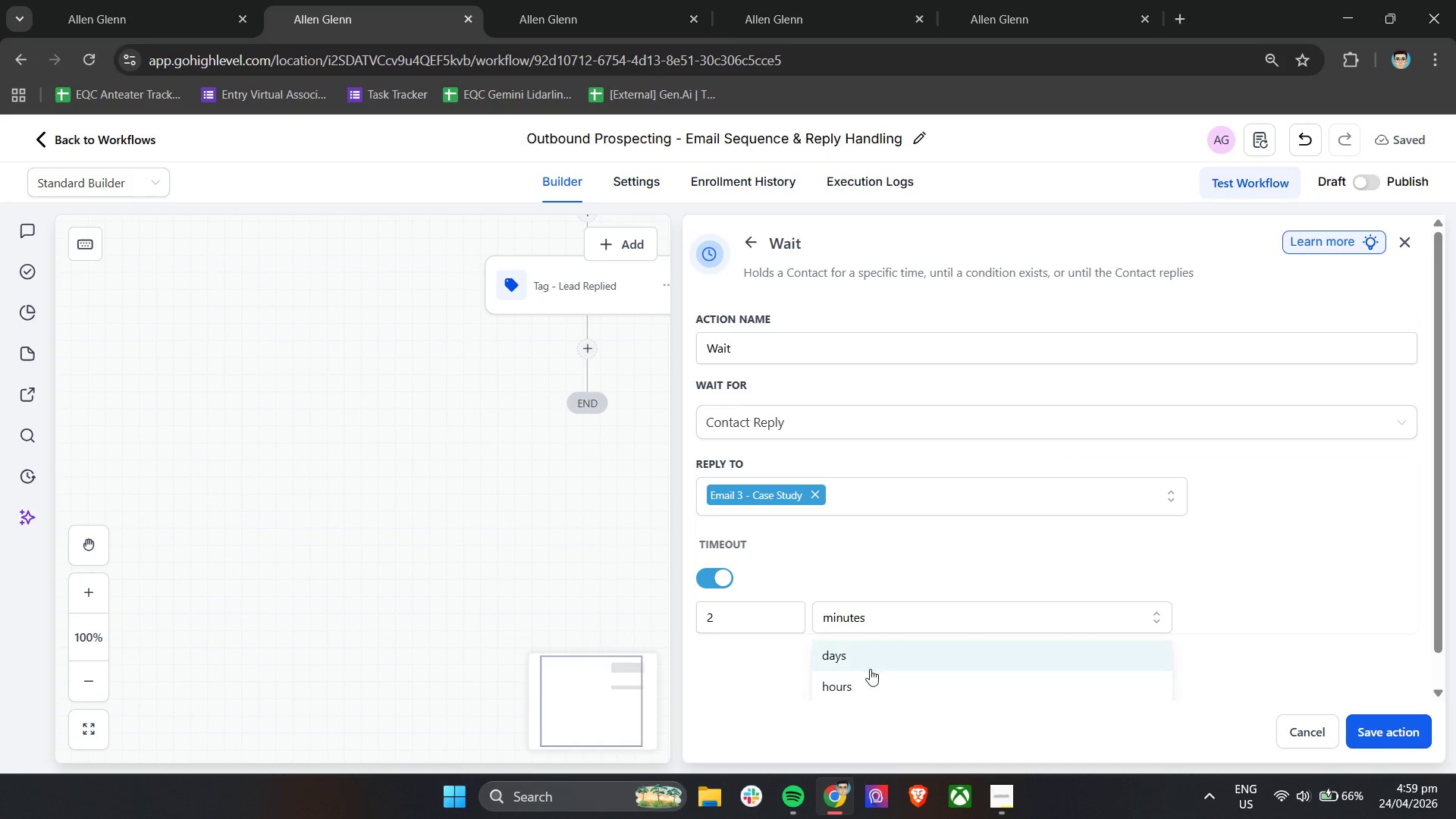 
double_click([864, 686])
 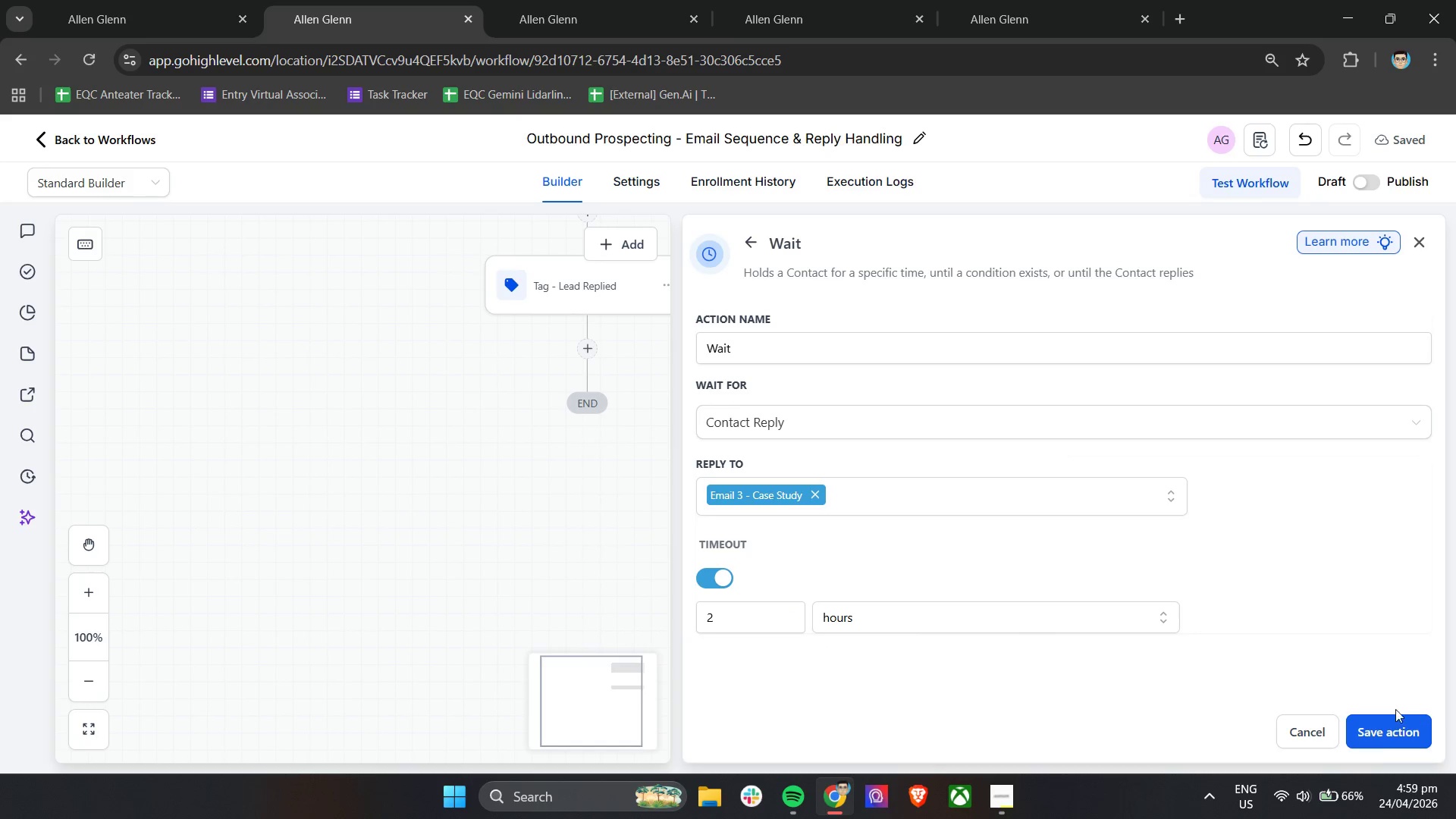 
left_click([1376, 744])
 